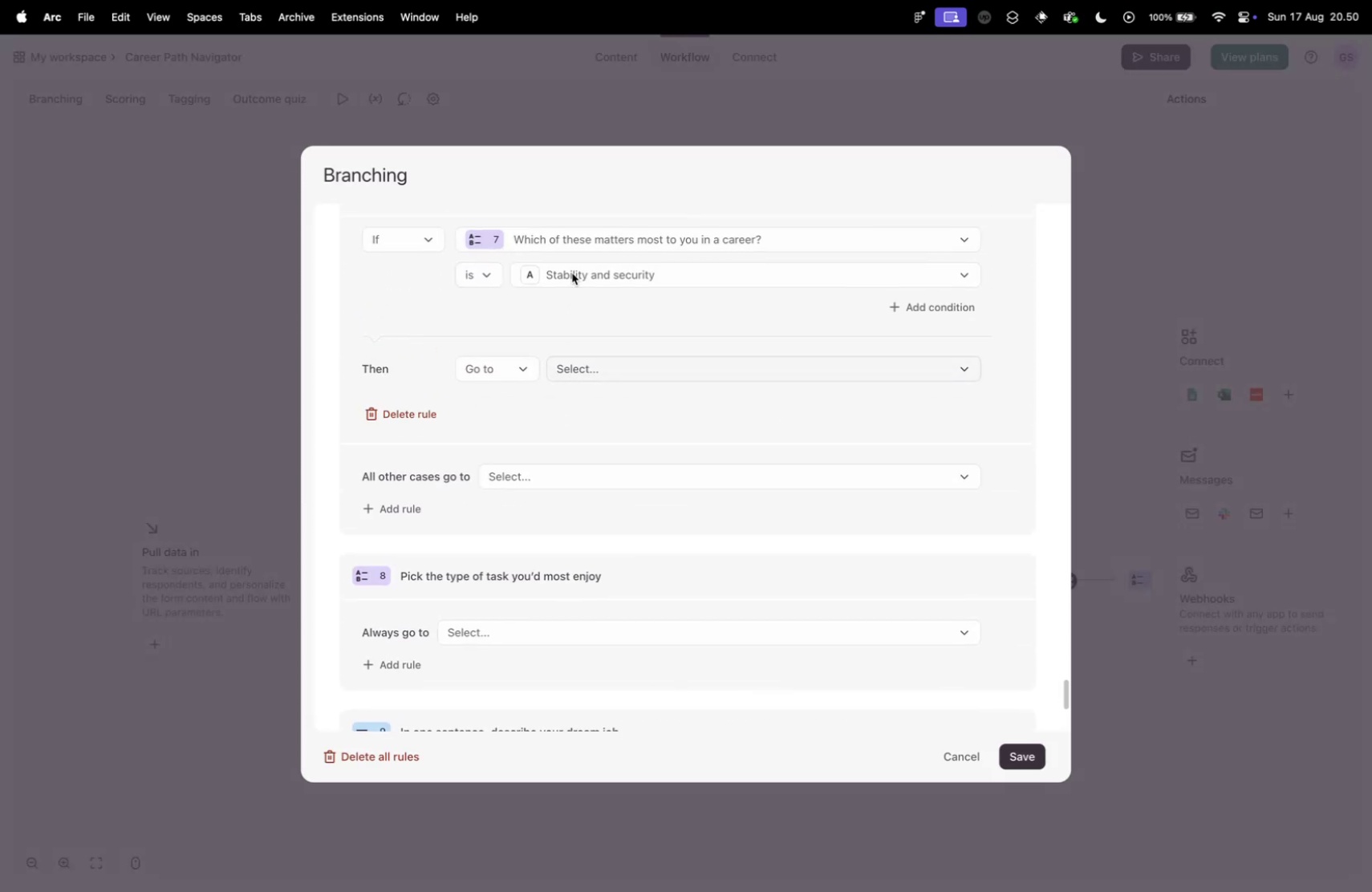 
left_click([572, 249])
 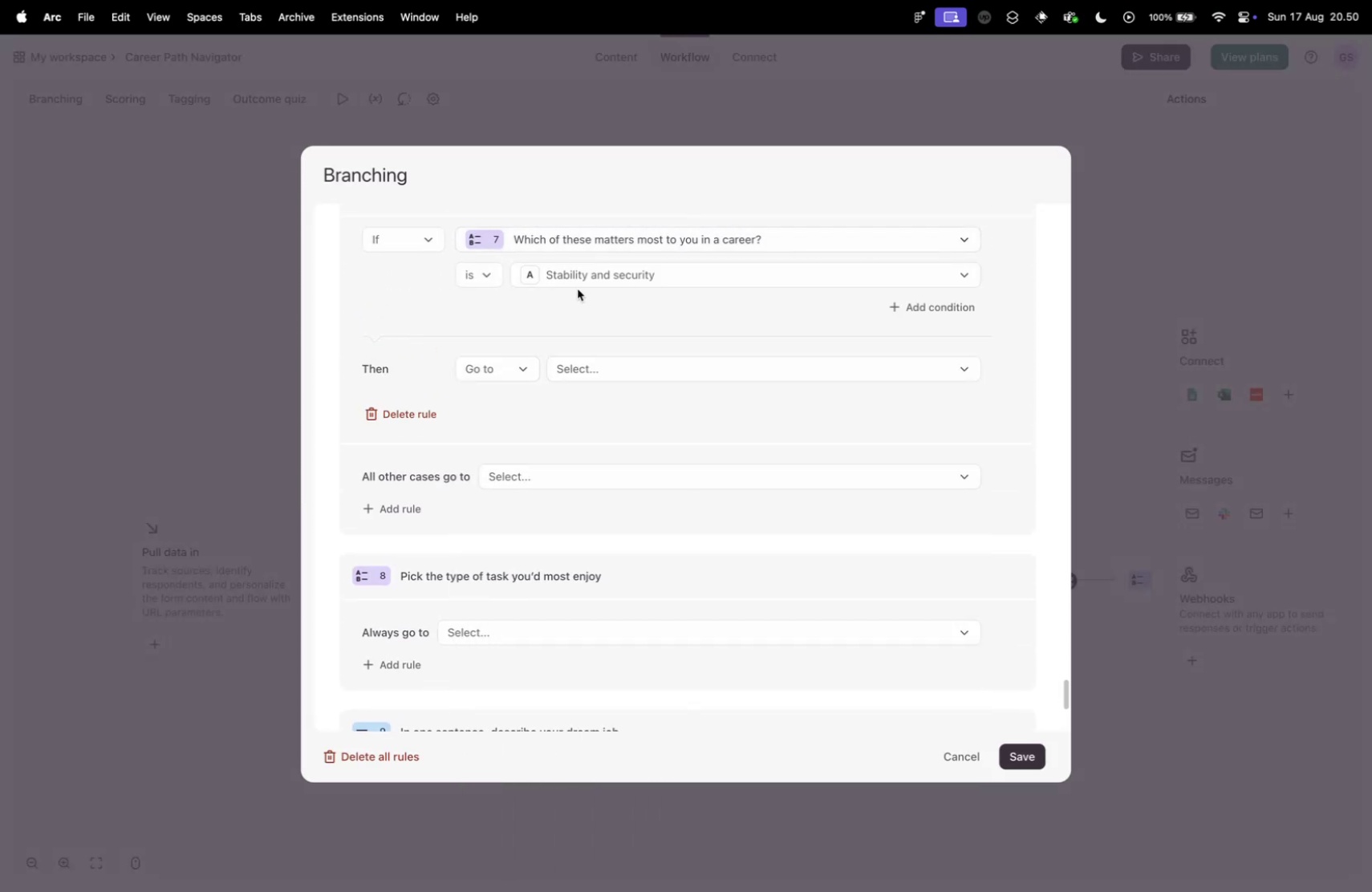 
double_click([571, 279])
 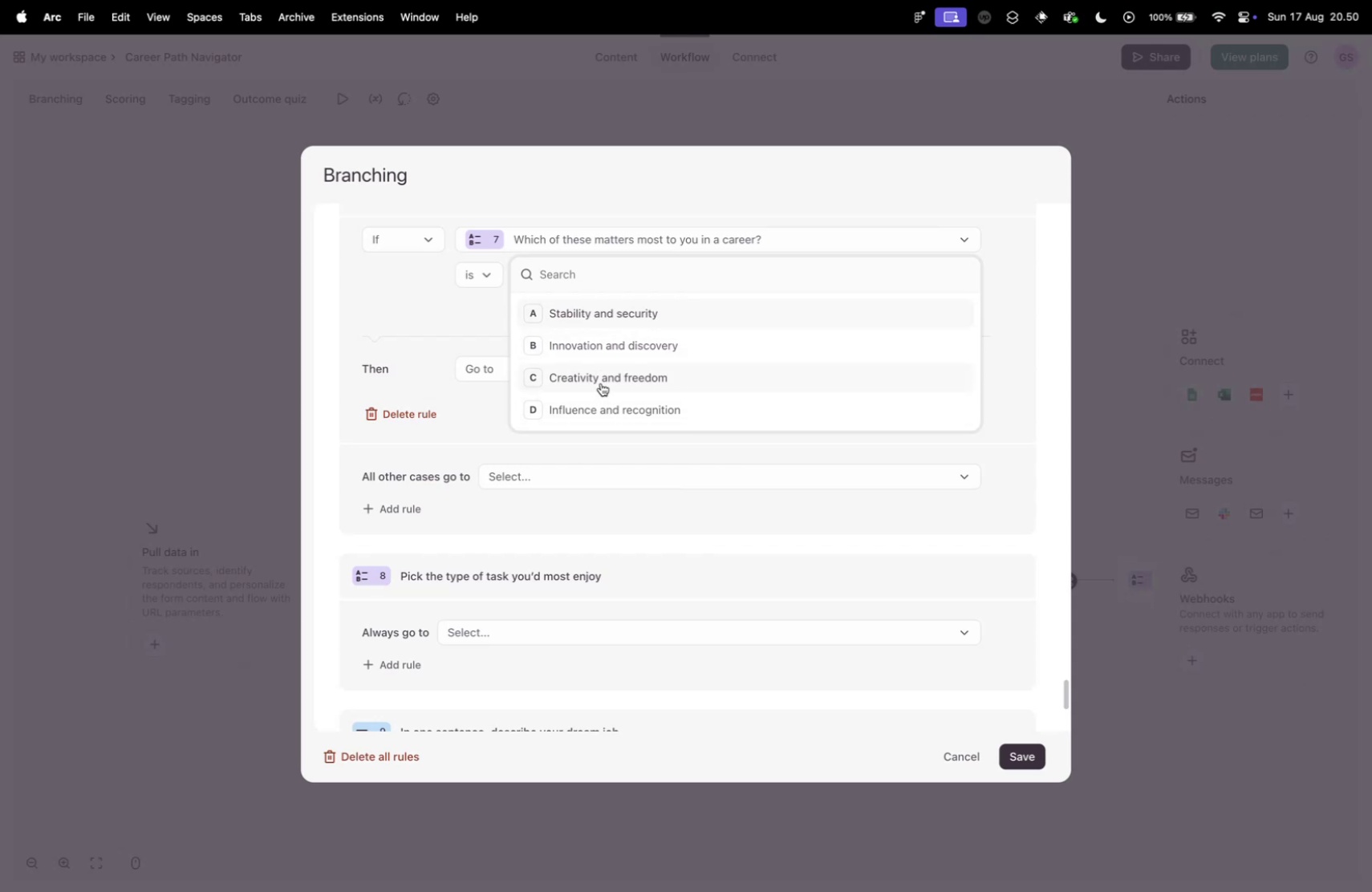 
wait(12.3)
 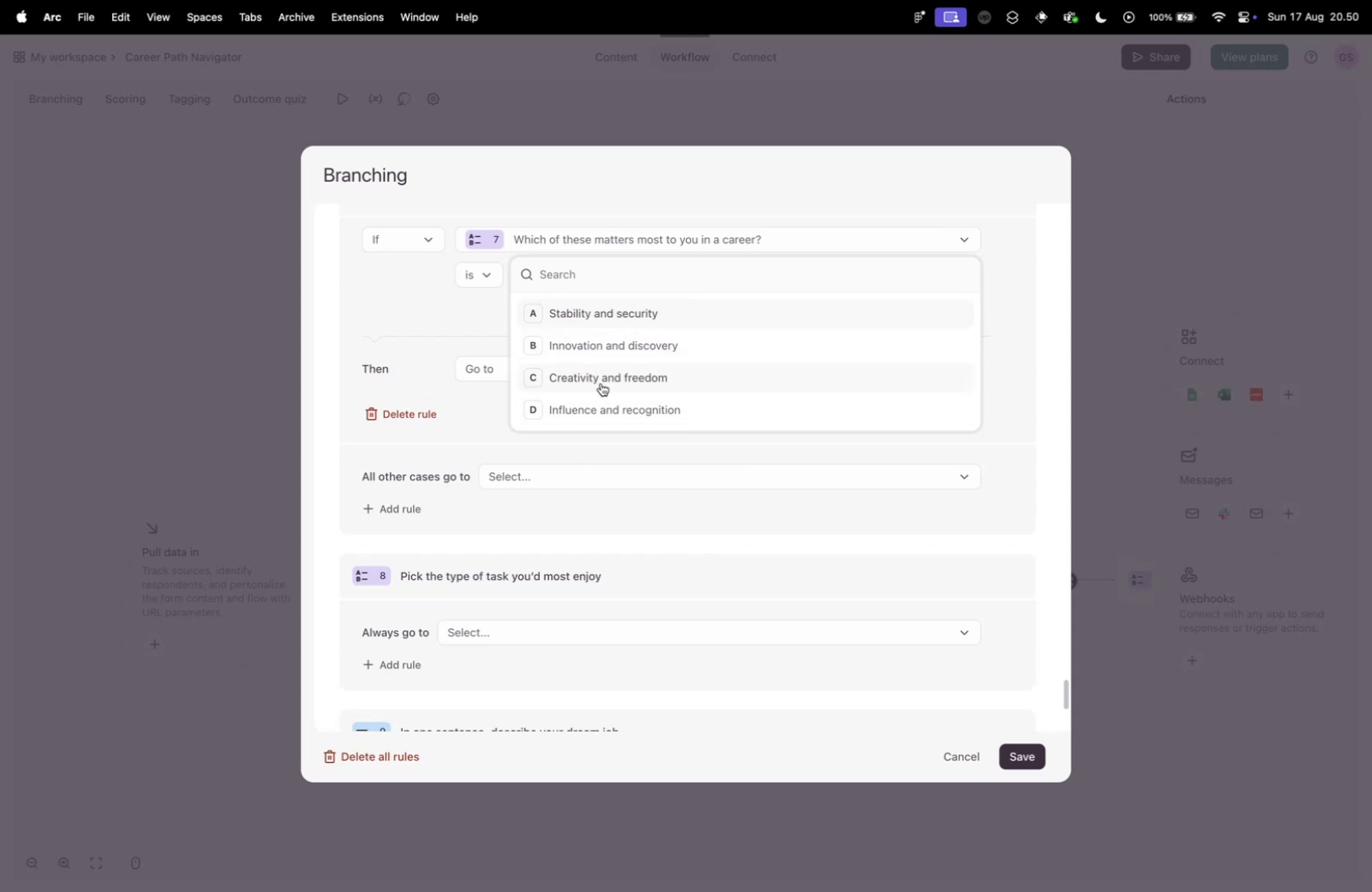 
left_click([598, 382])
 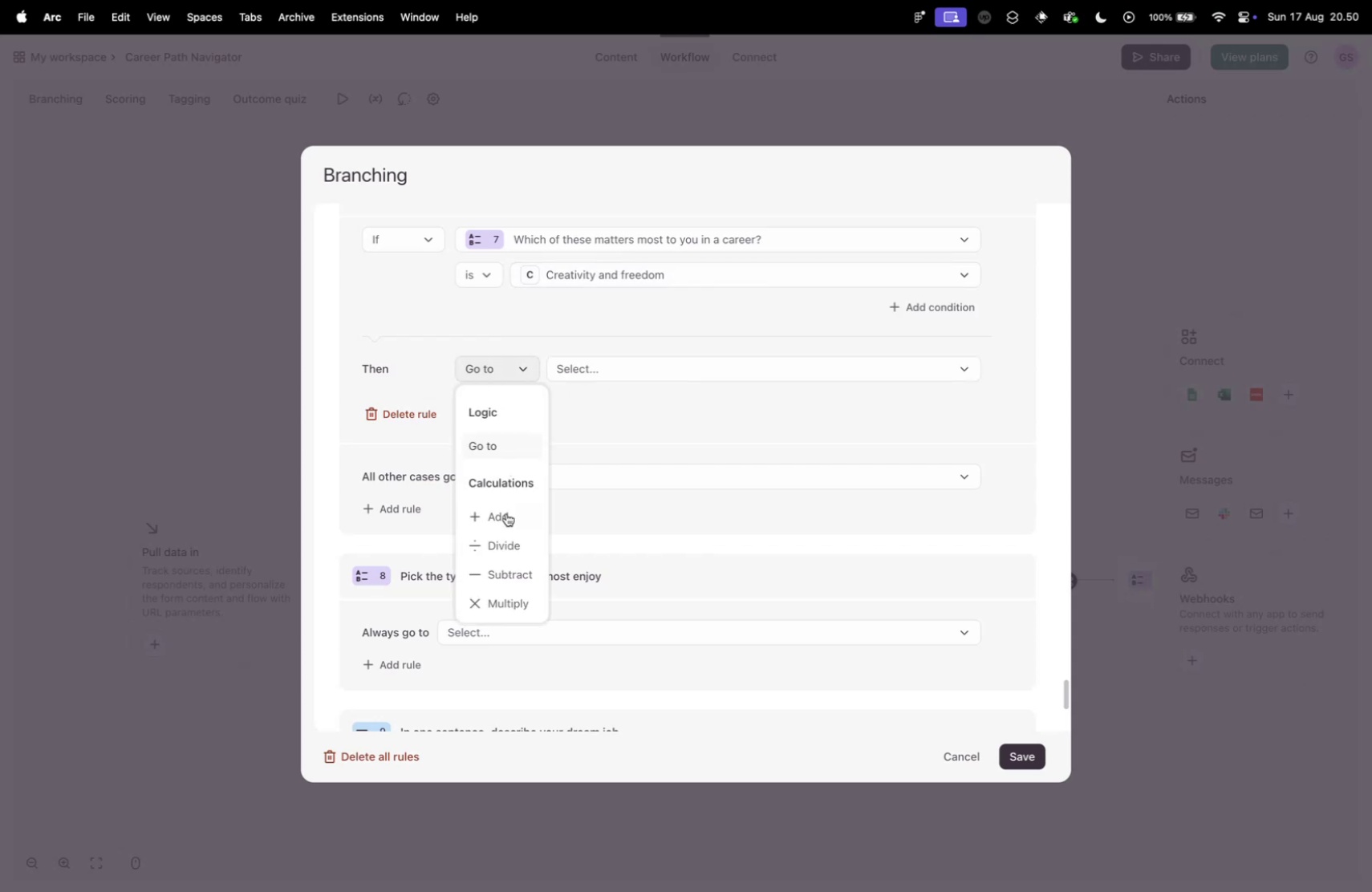 
left_click([498, 516])
 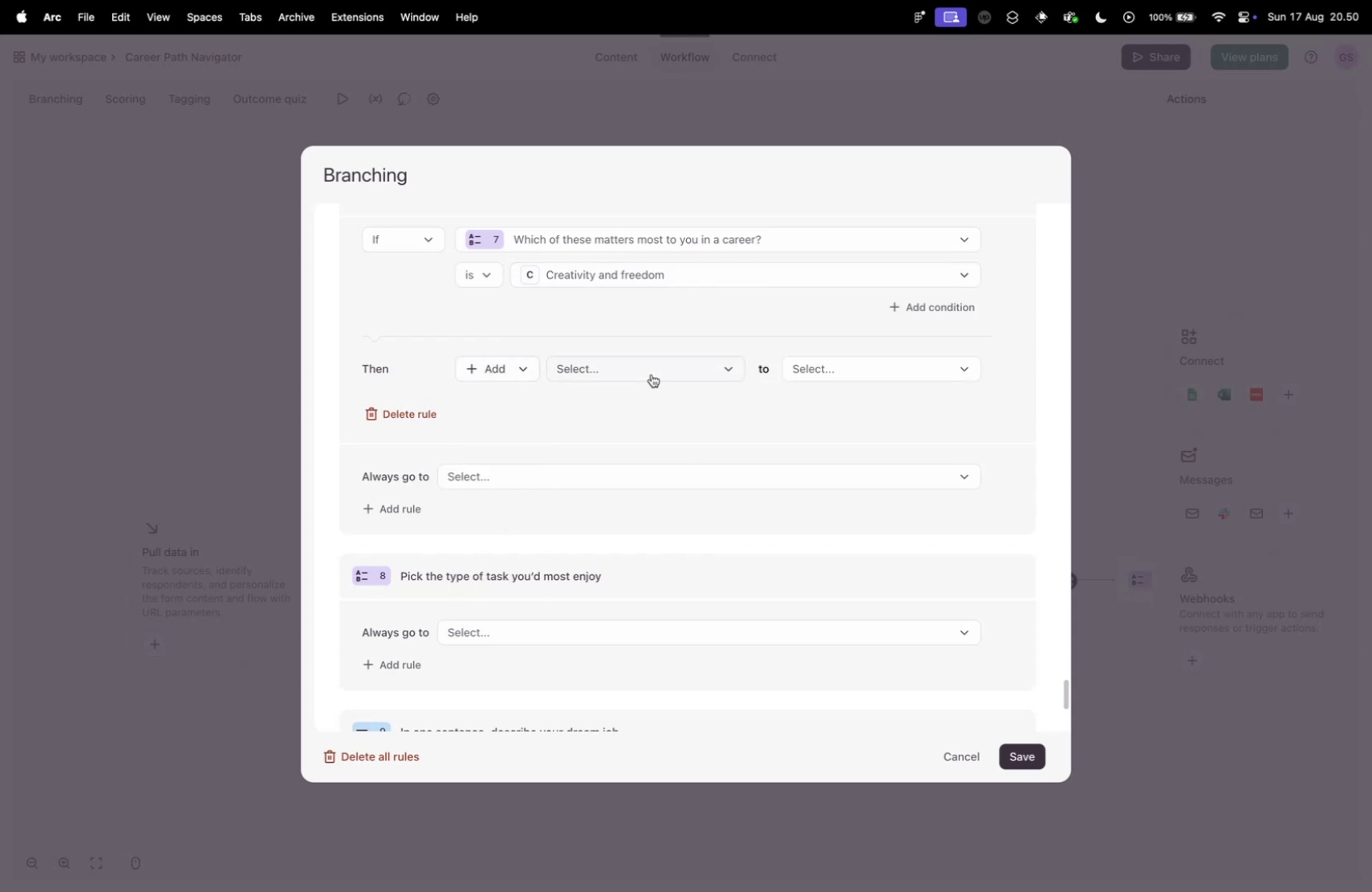 
left_click([635, 351])
 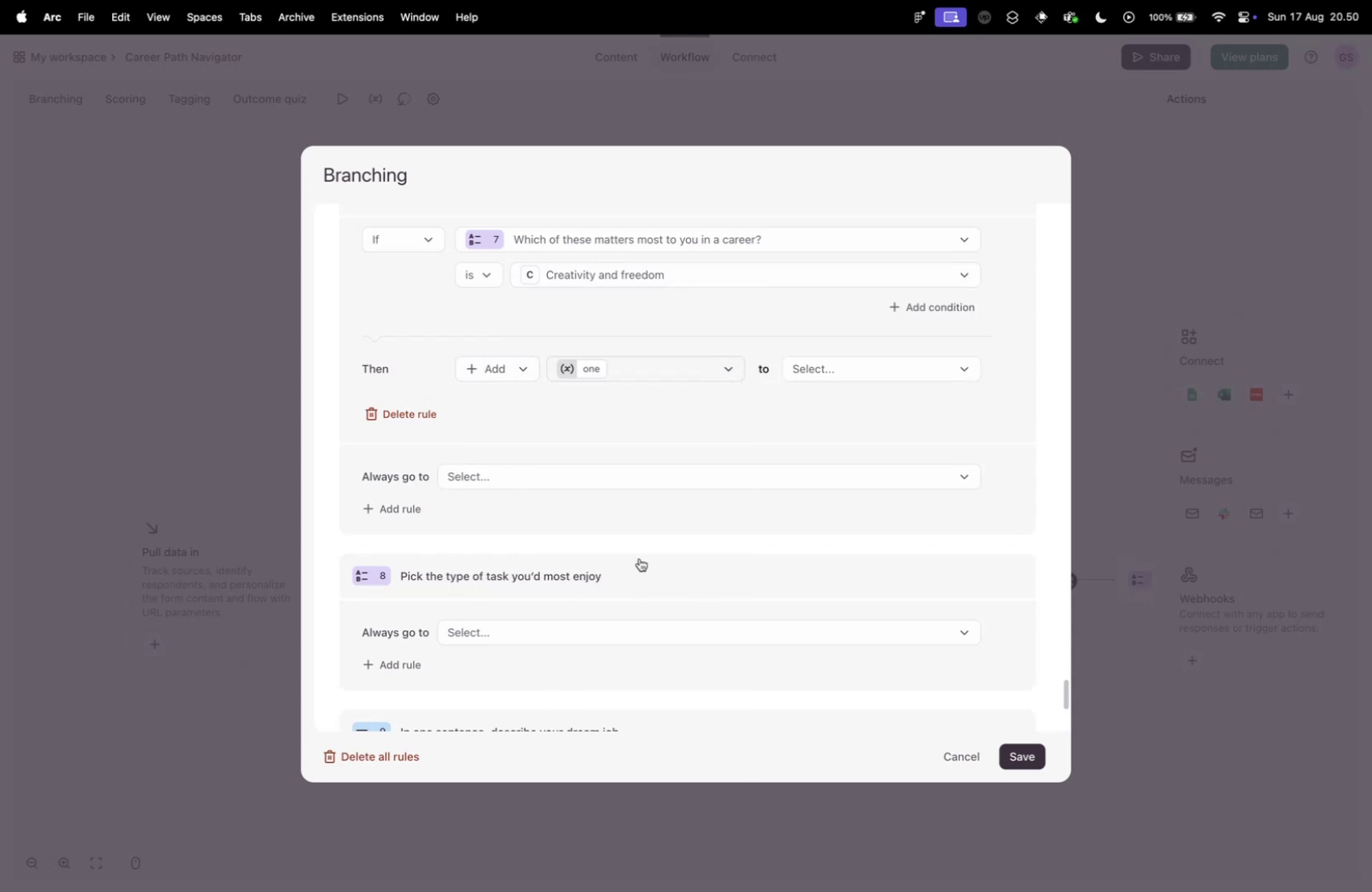 
left_click([823, 364])
 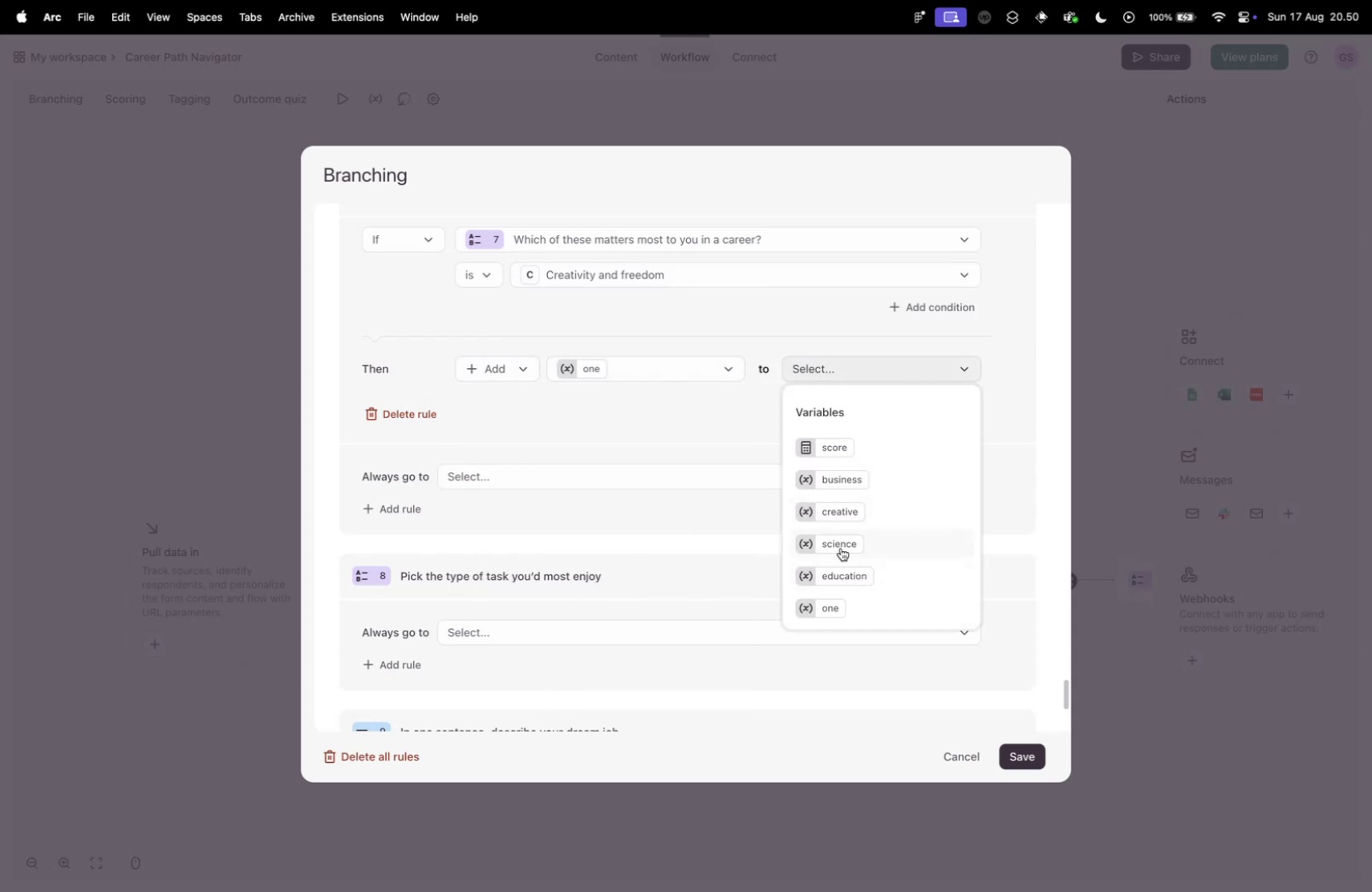 
left_click([838, 499])
 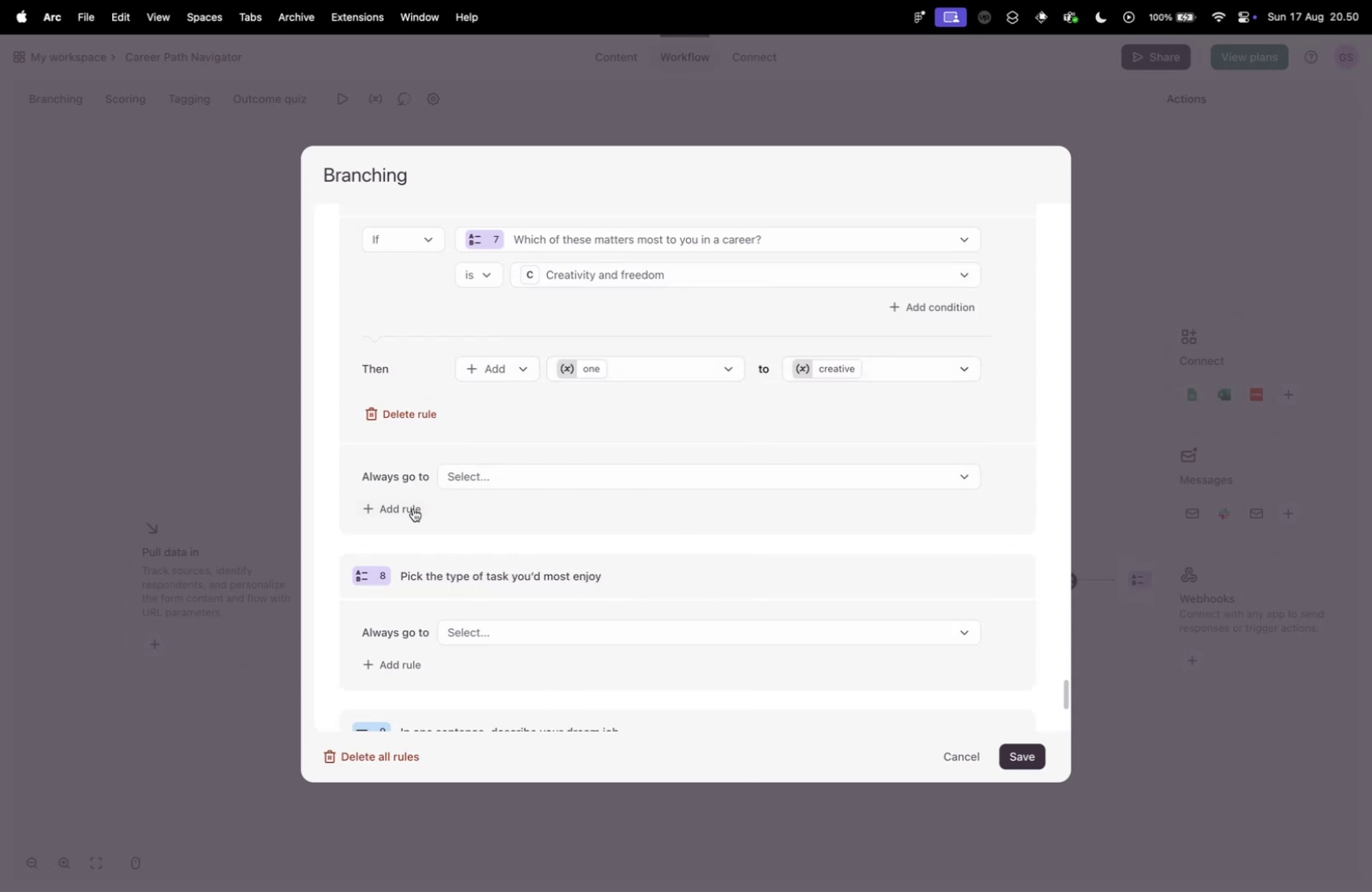 
left_click([410, 509])
 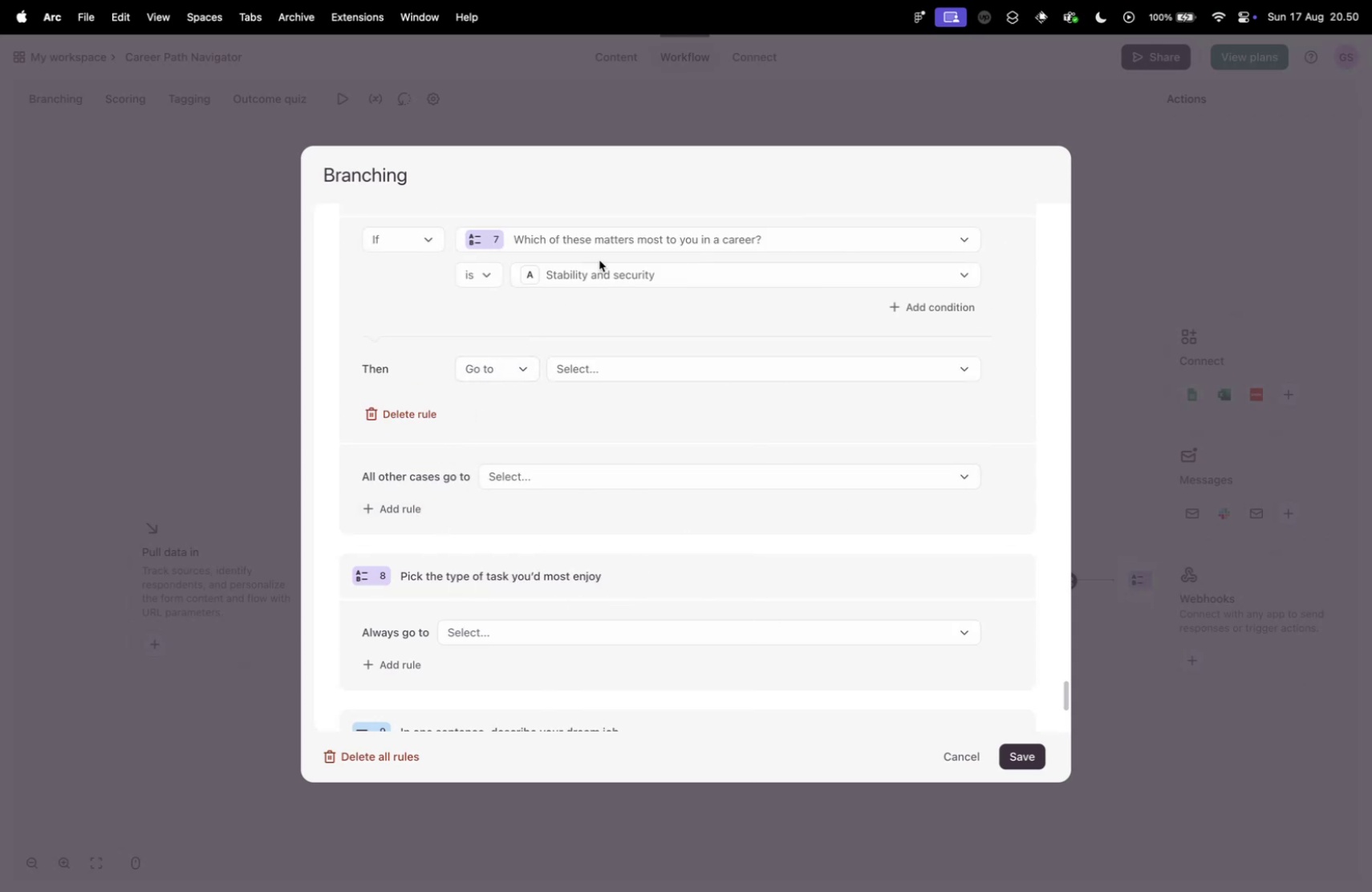 
double_click([601, 265])
 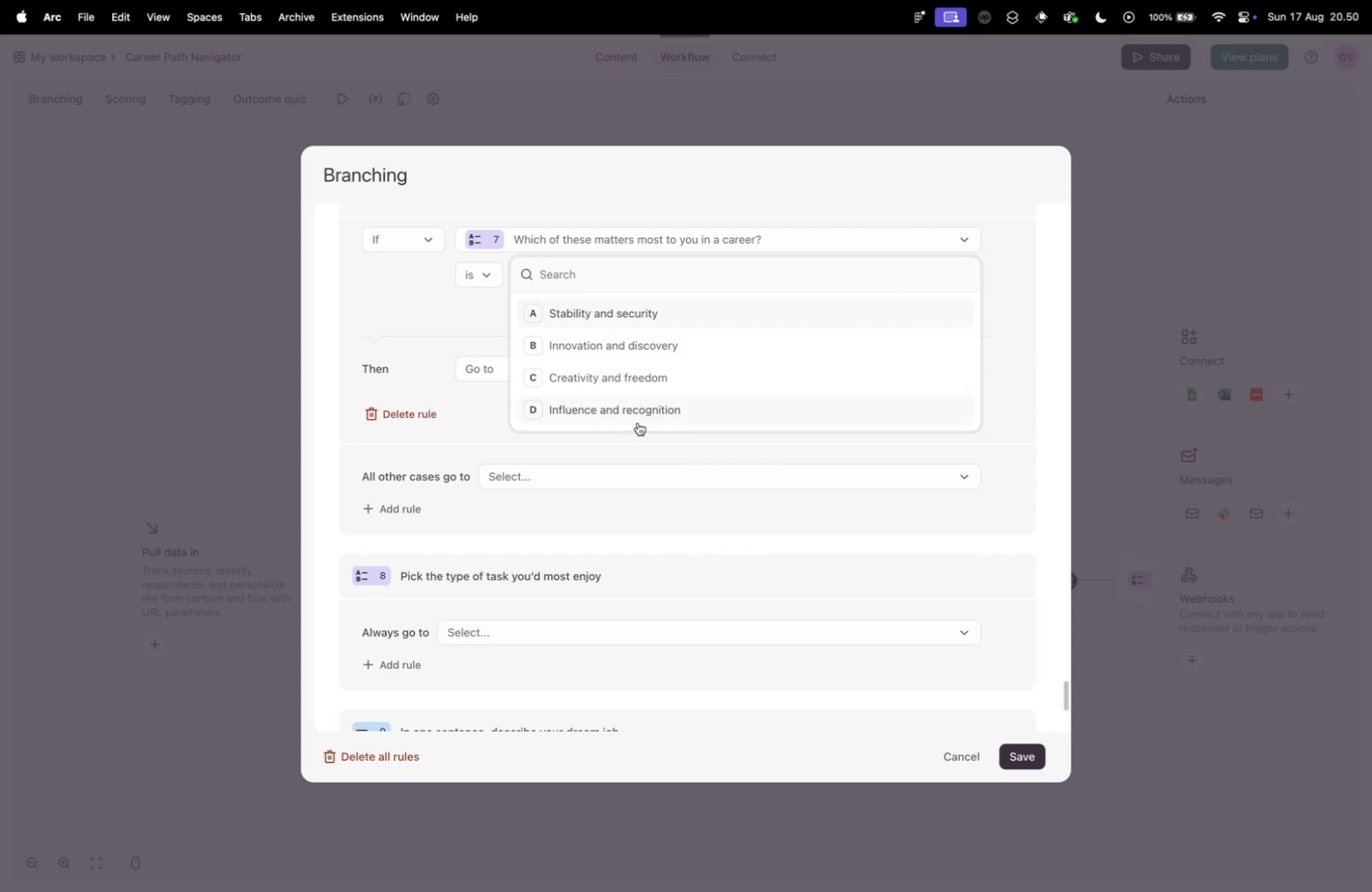 
left_click([620, 407])
 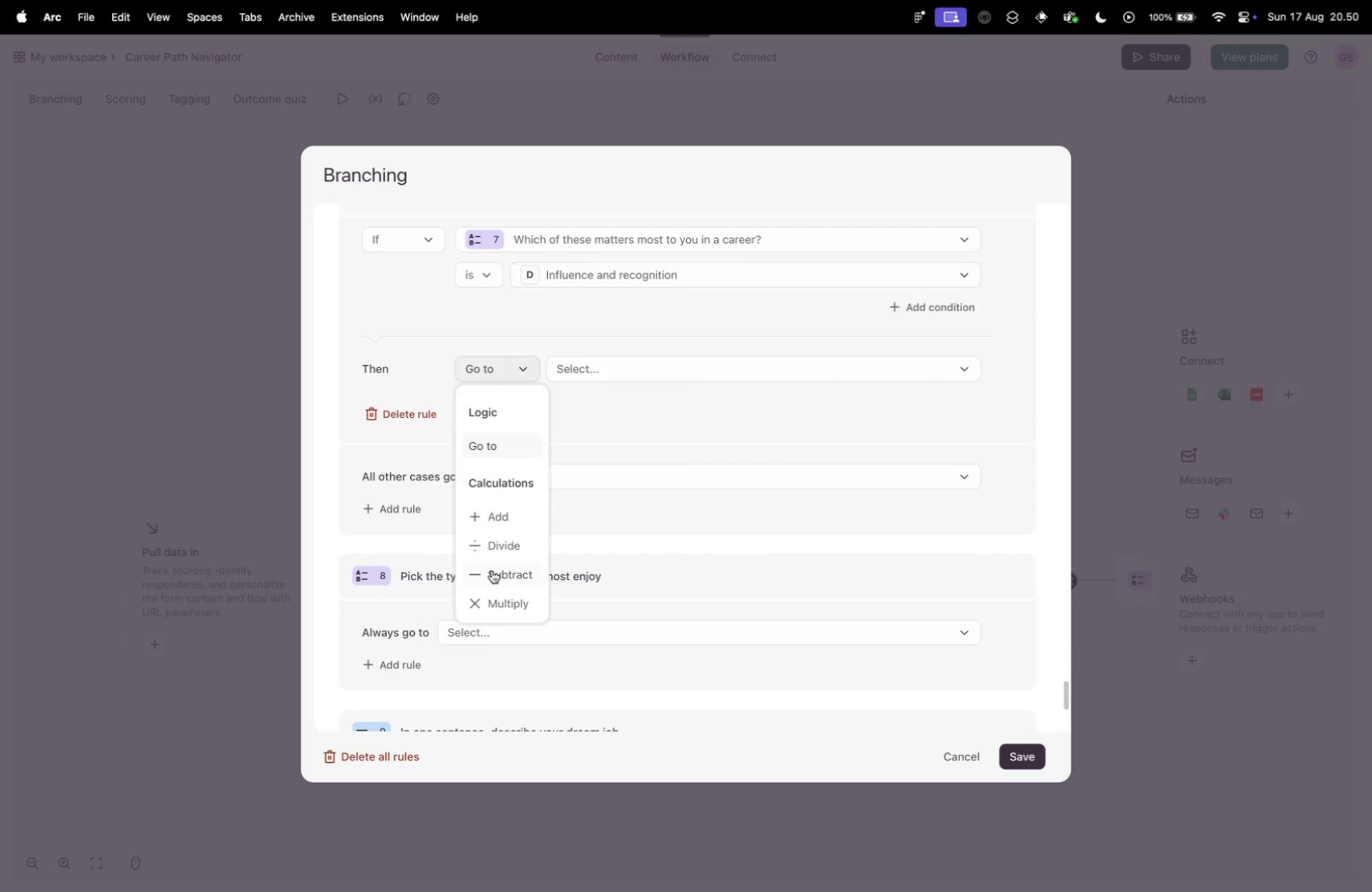 
left_click([489, 521])
 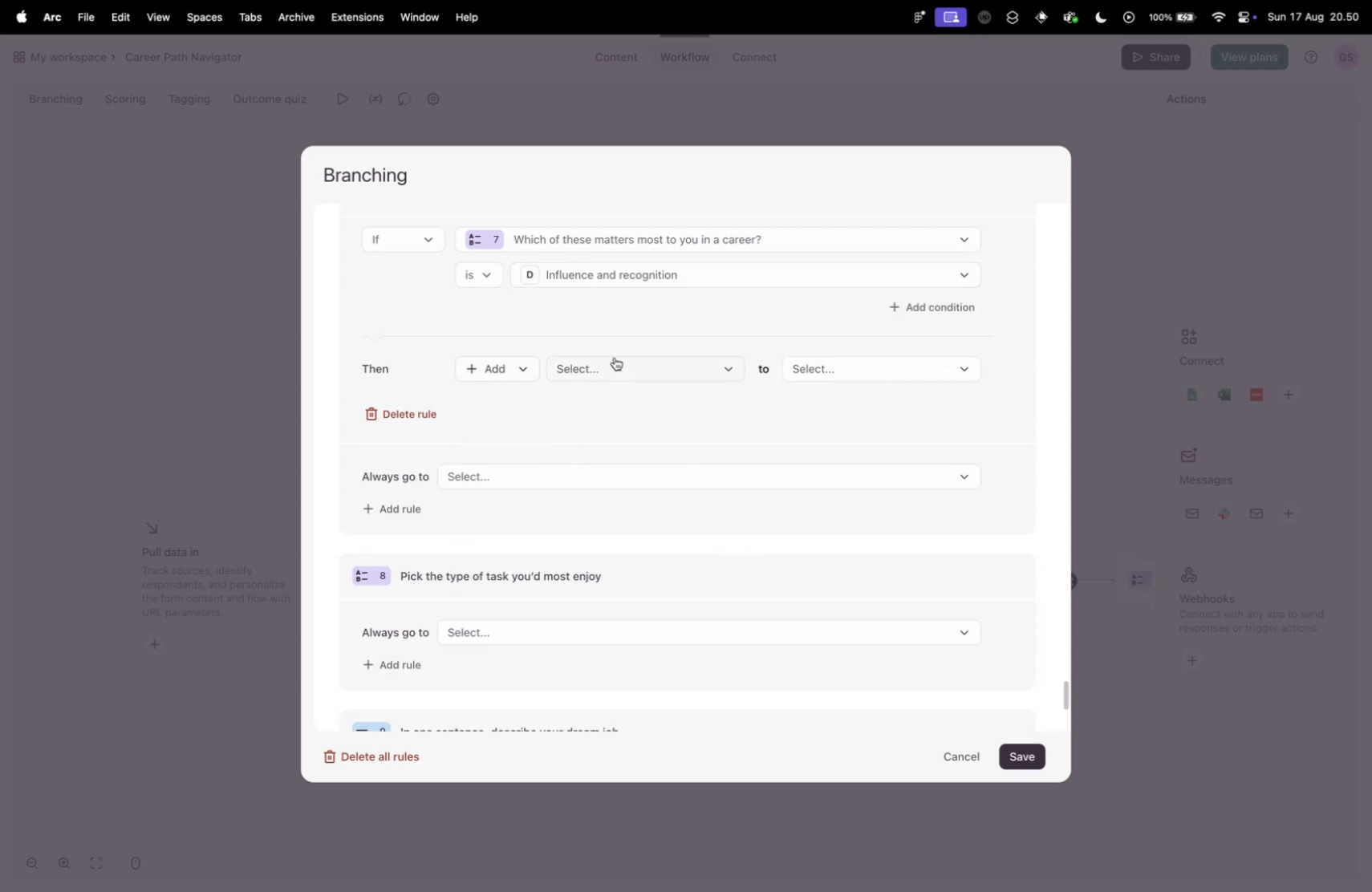 
left_click([615, 357])
 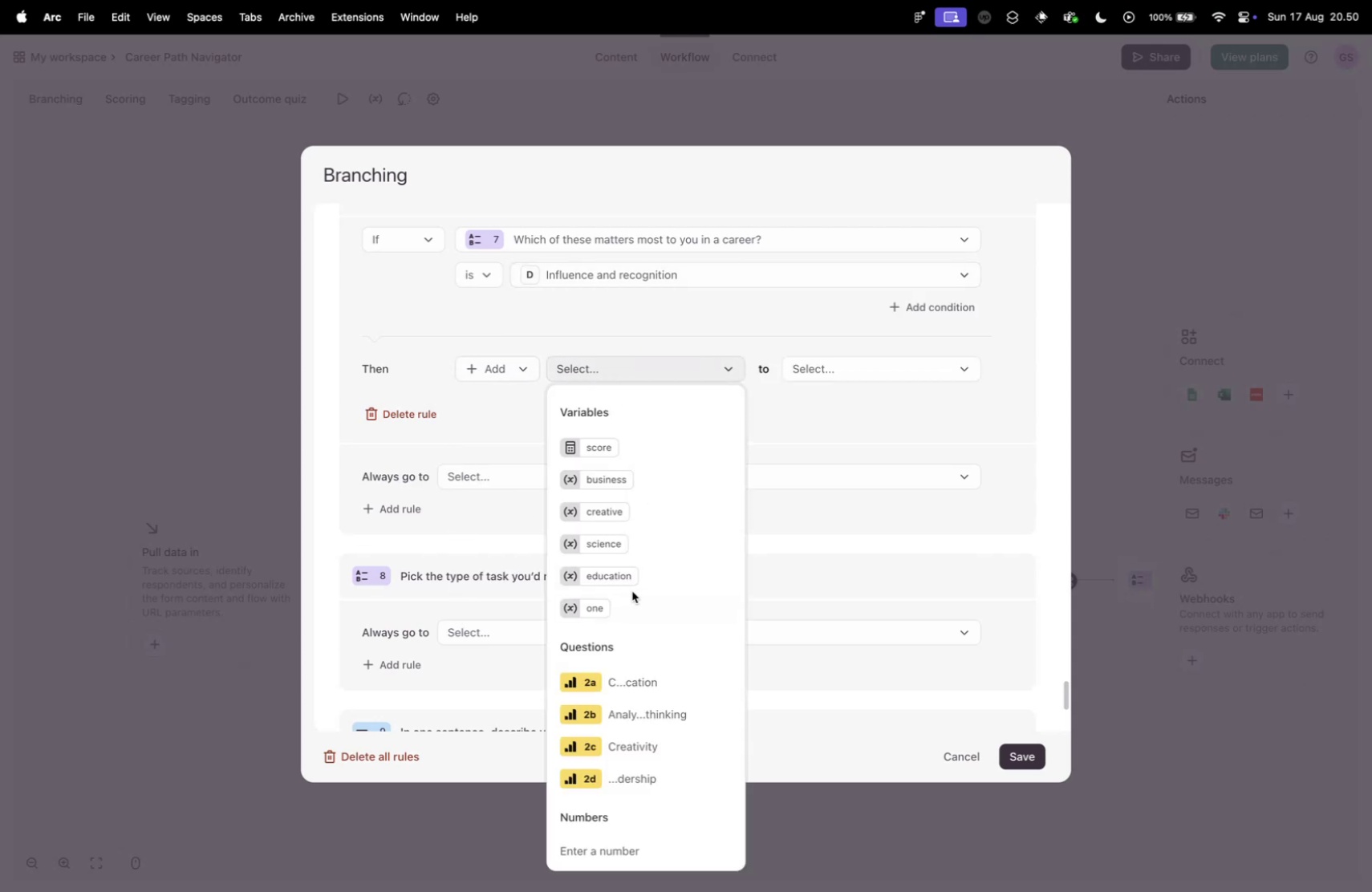 
left_click([627, 604])
 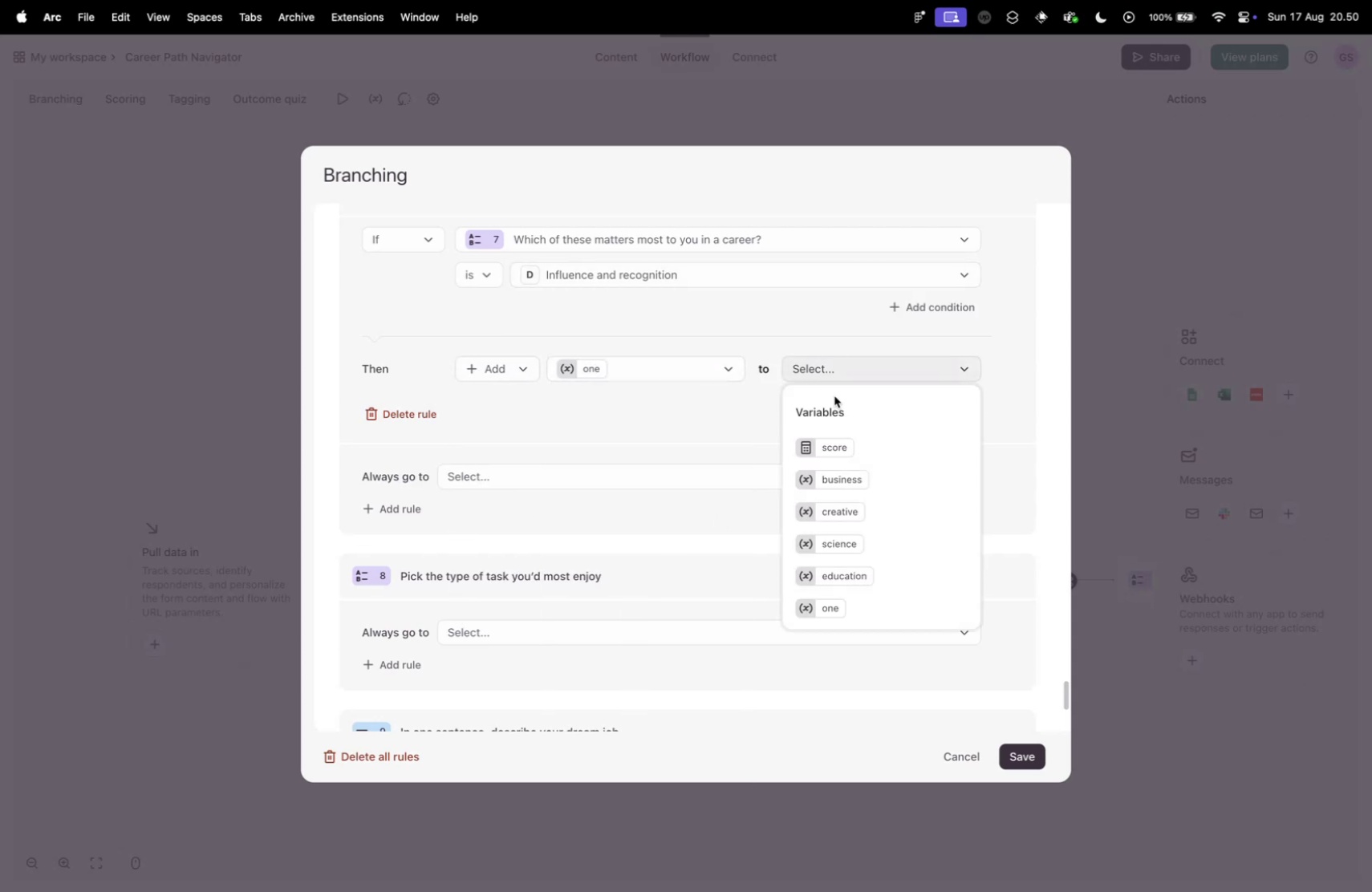 
left_click([845, 478])
 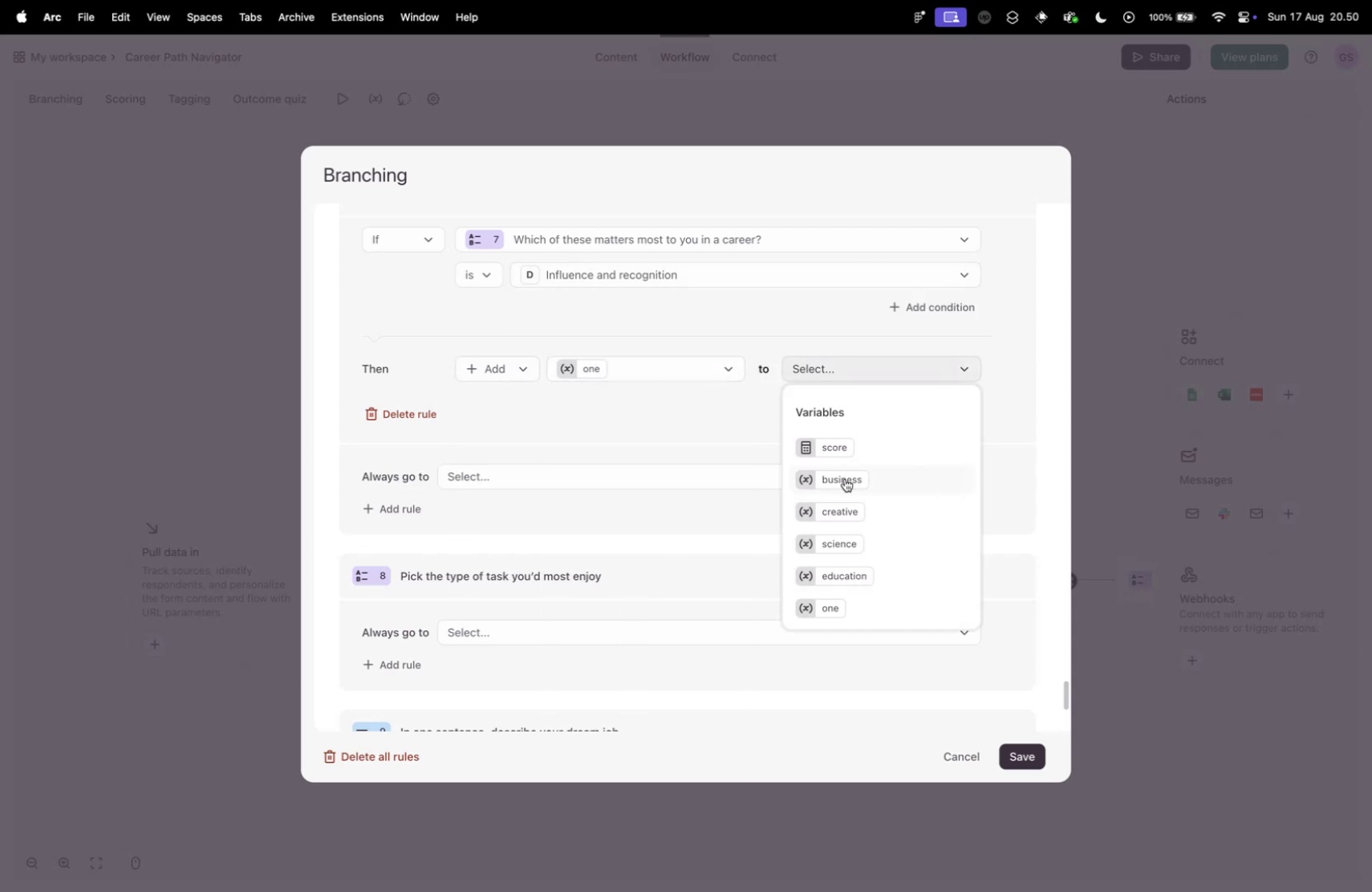 
key(Control+ControlLeft)
 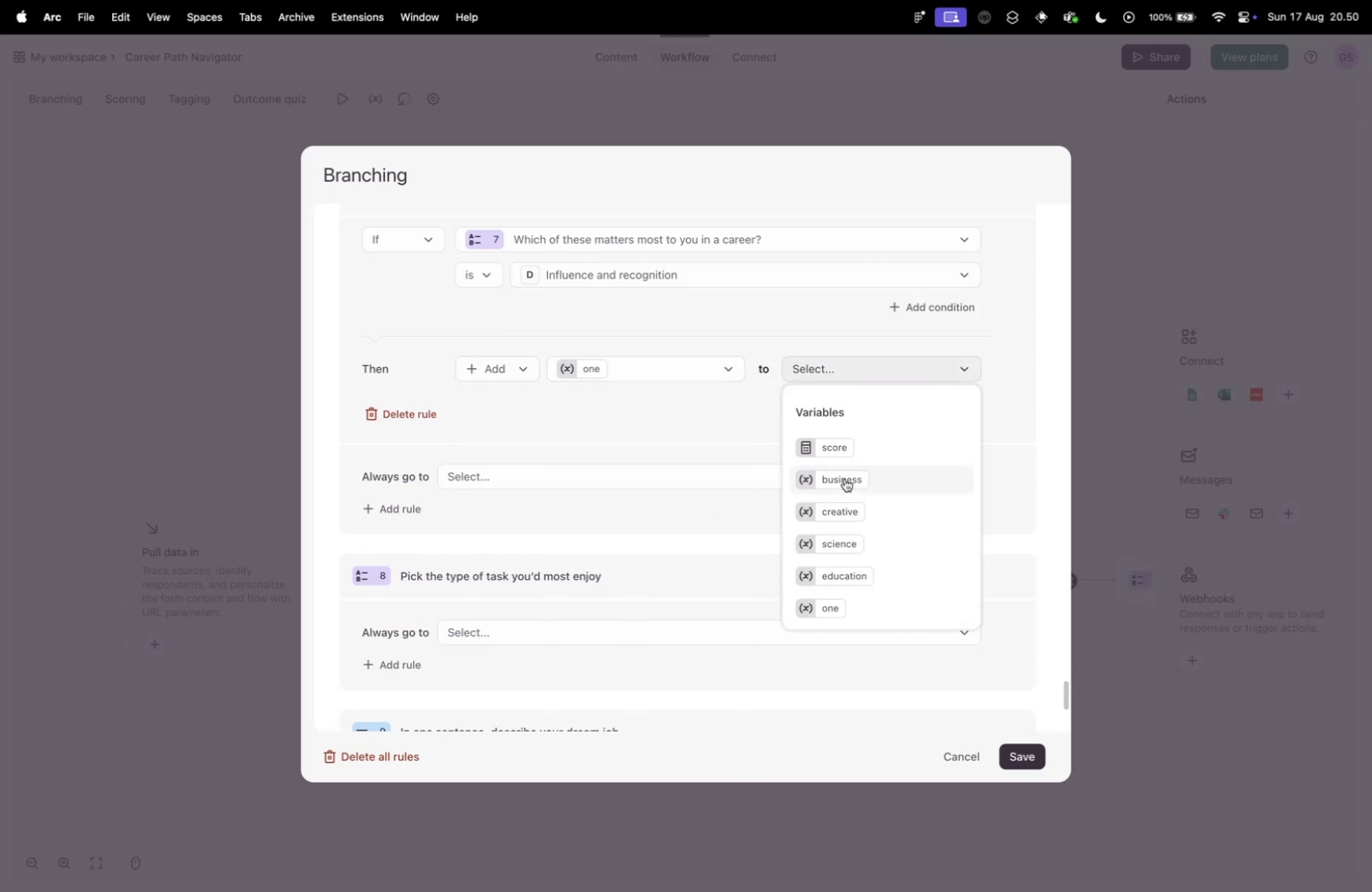 
key(Control+Tab)
 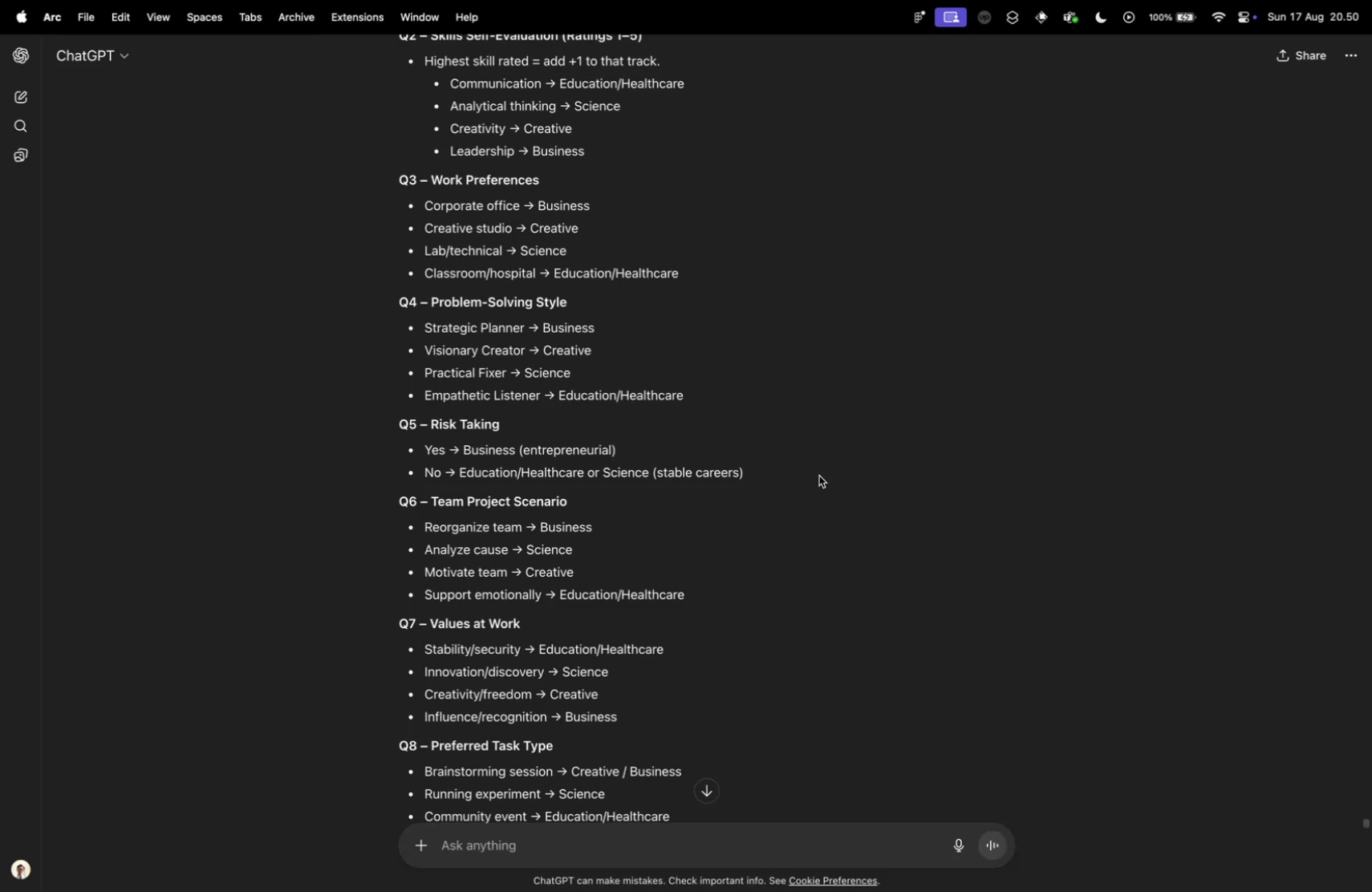 
scroll: coordinate [554, 620], scroll_direction: down, amount: 11.0
 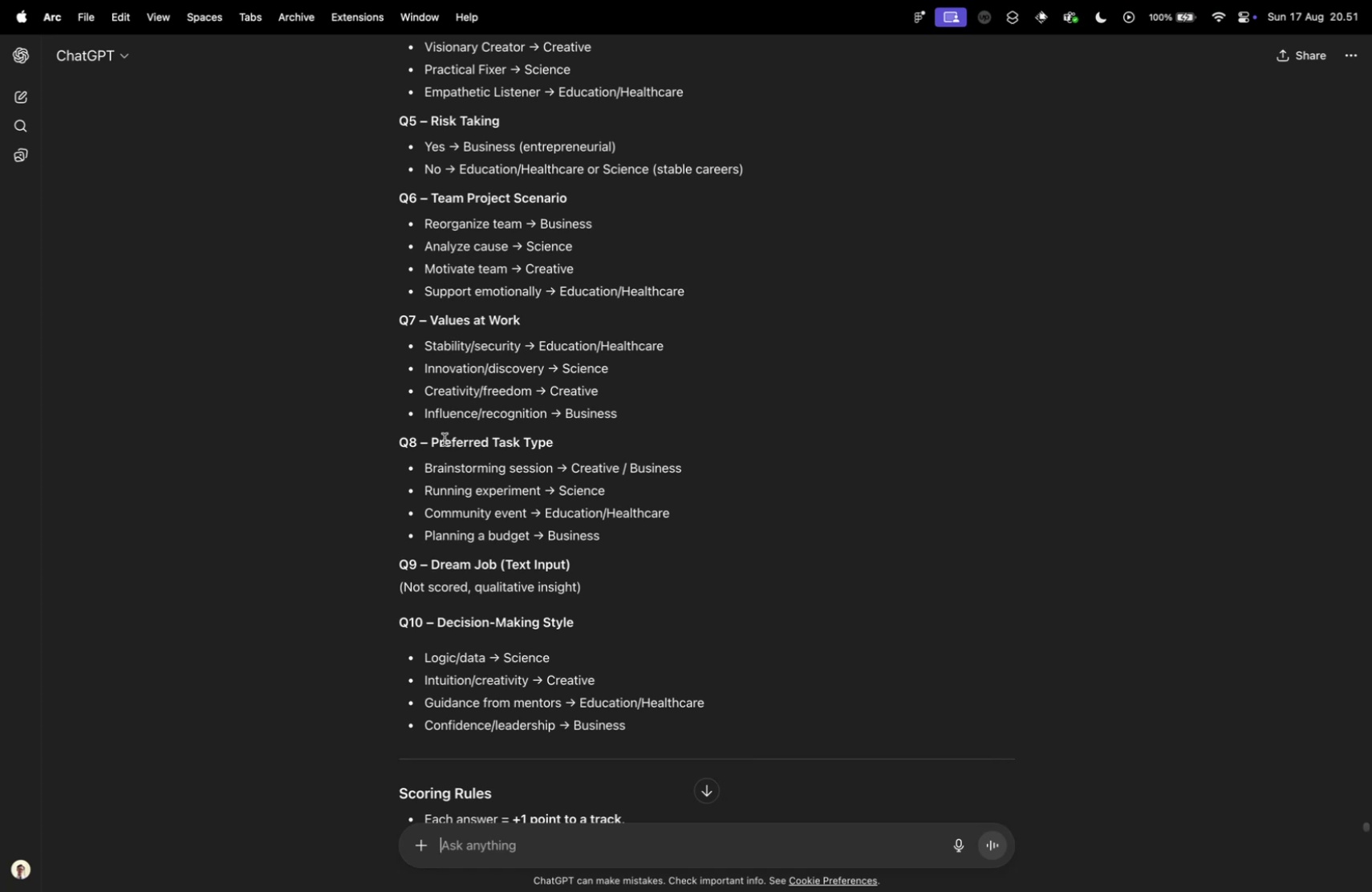 
key(Control+ControlLeft)
 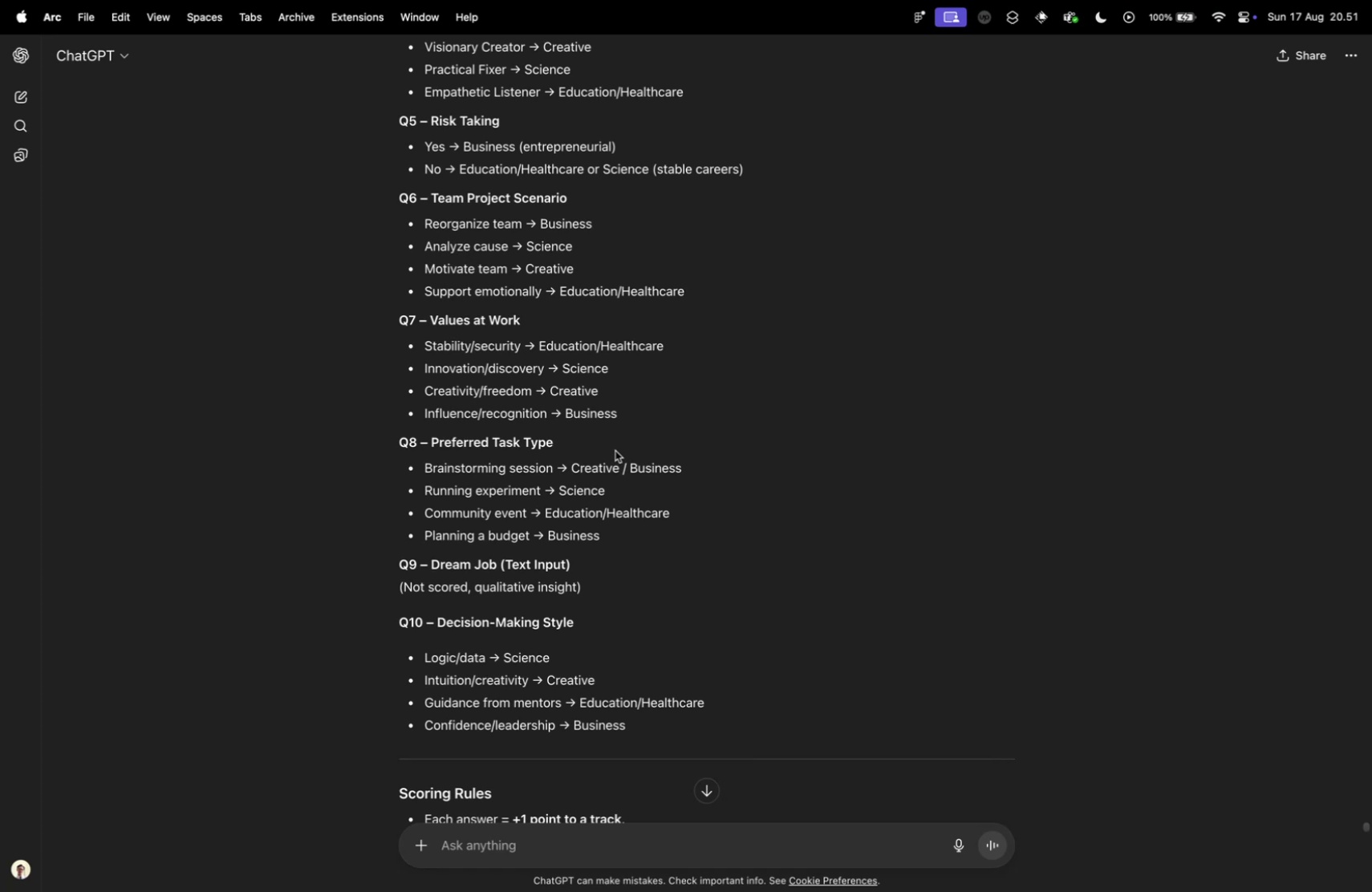 
key(Control+Tab)
 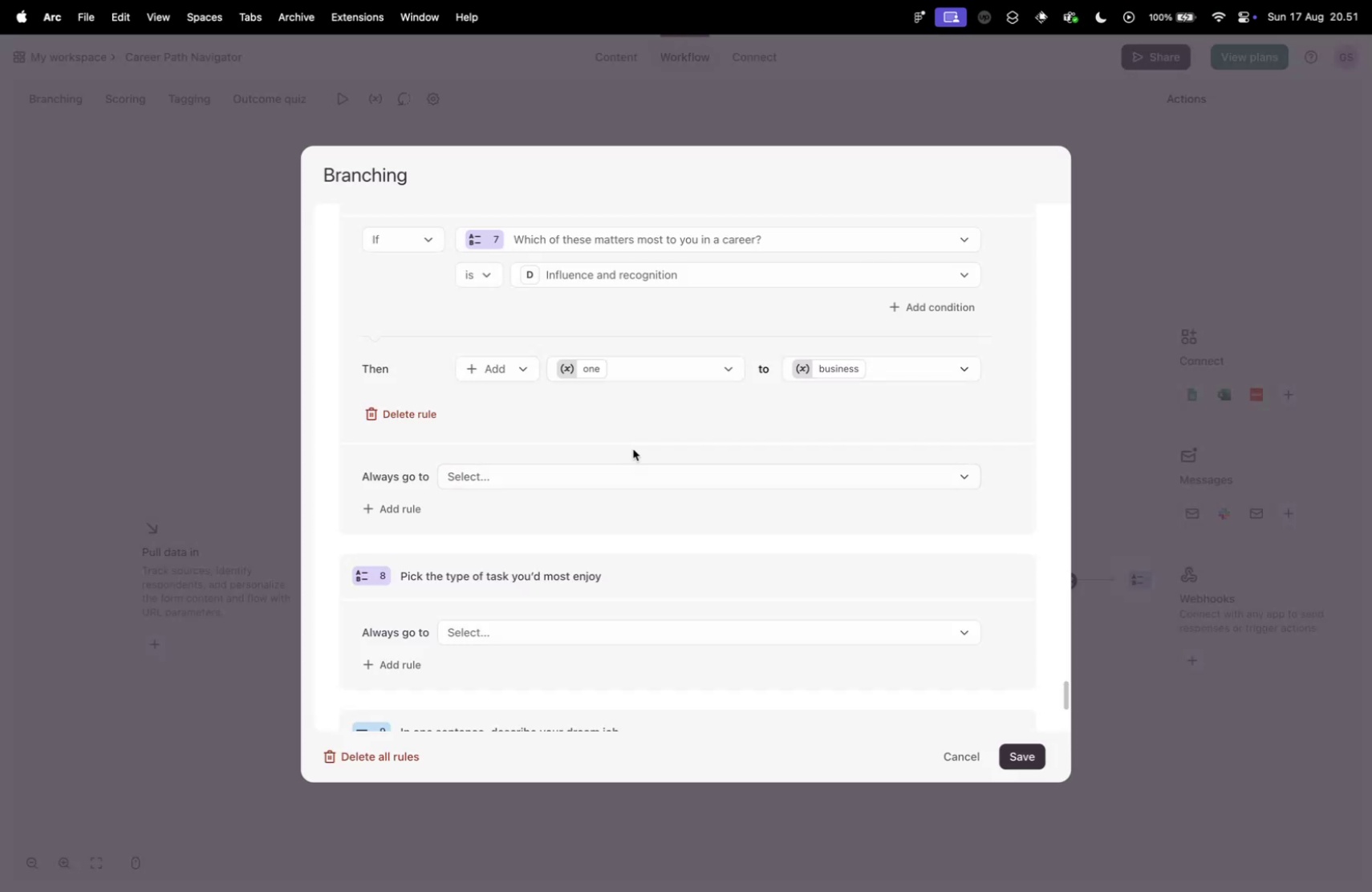 
scroll: coordinate [629, 450], scroll_direction: down, amount: 5.0
 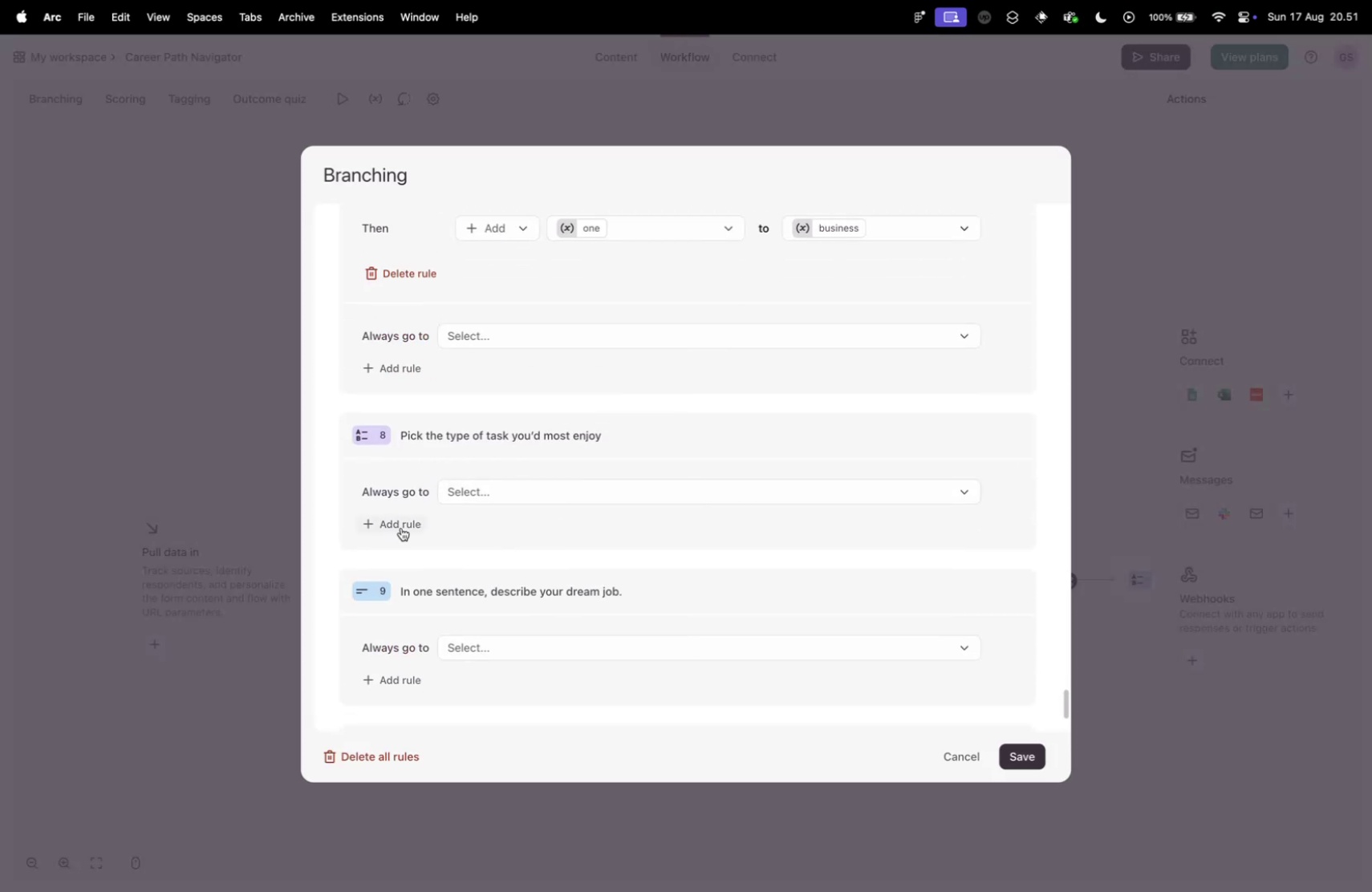 
left_click([390, 531])
 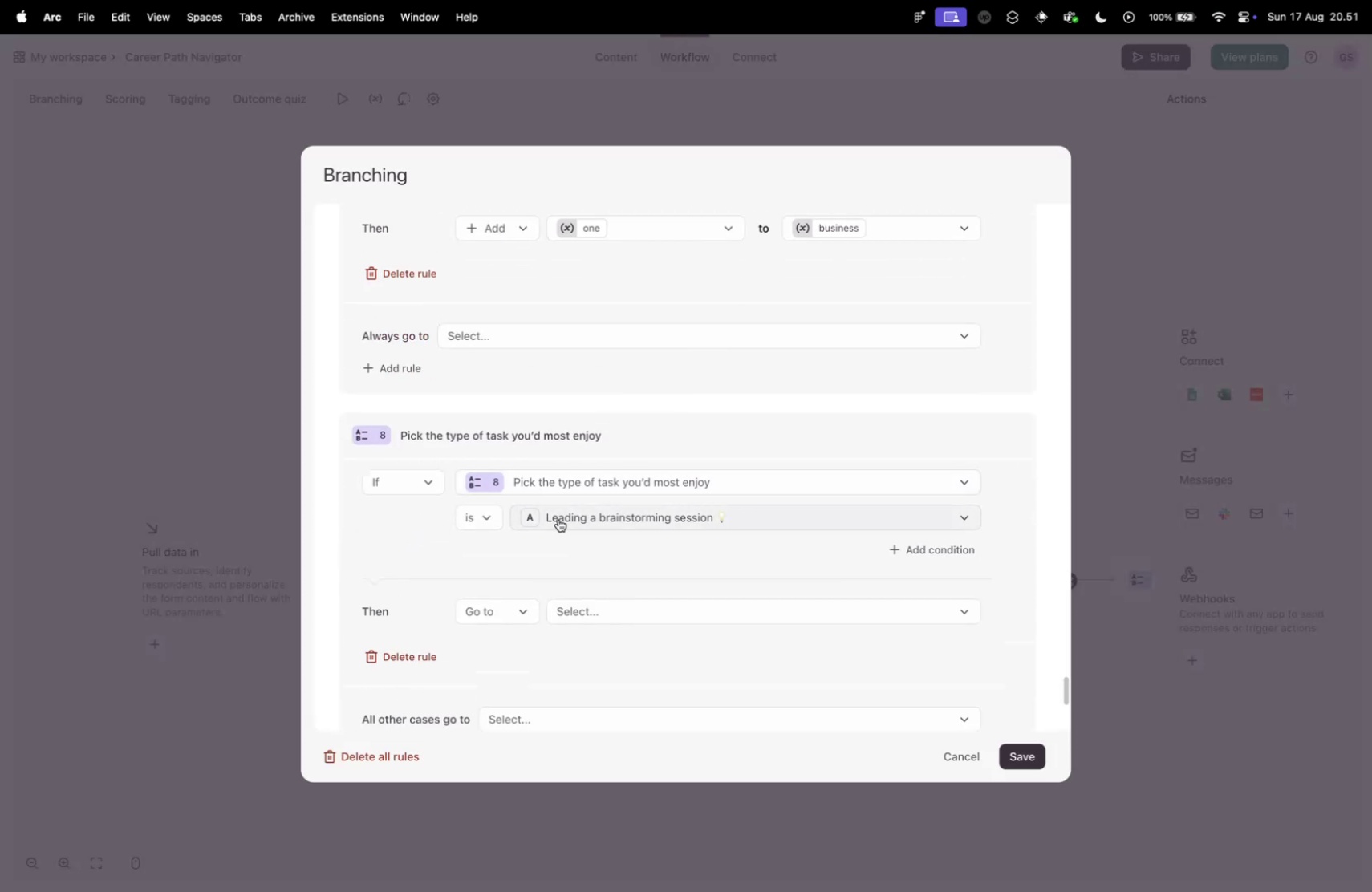 
left_click([492, 614])
 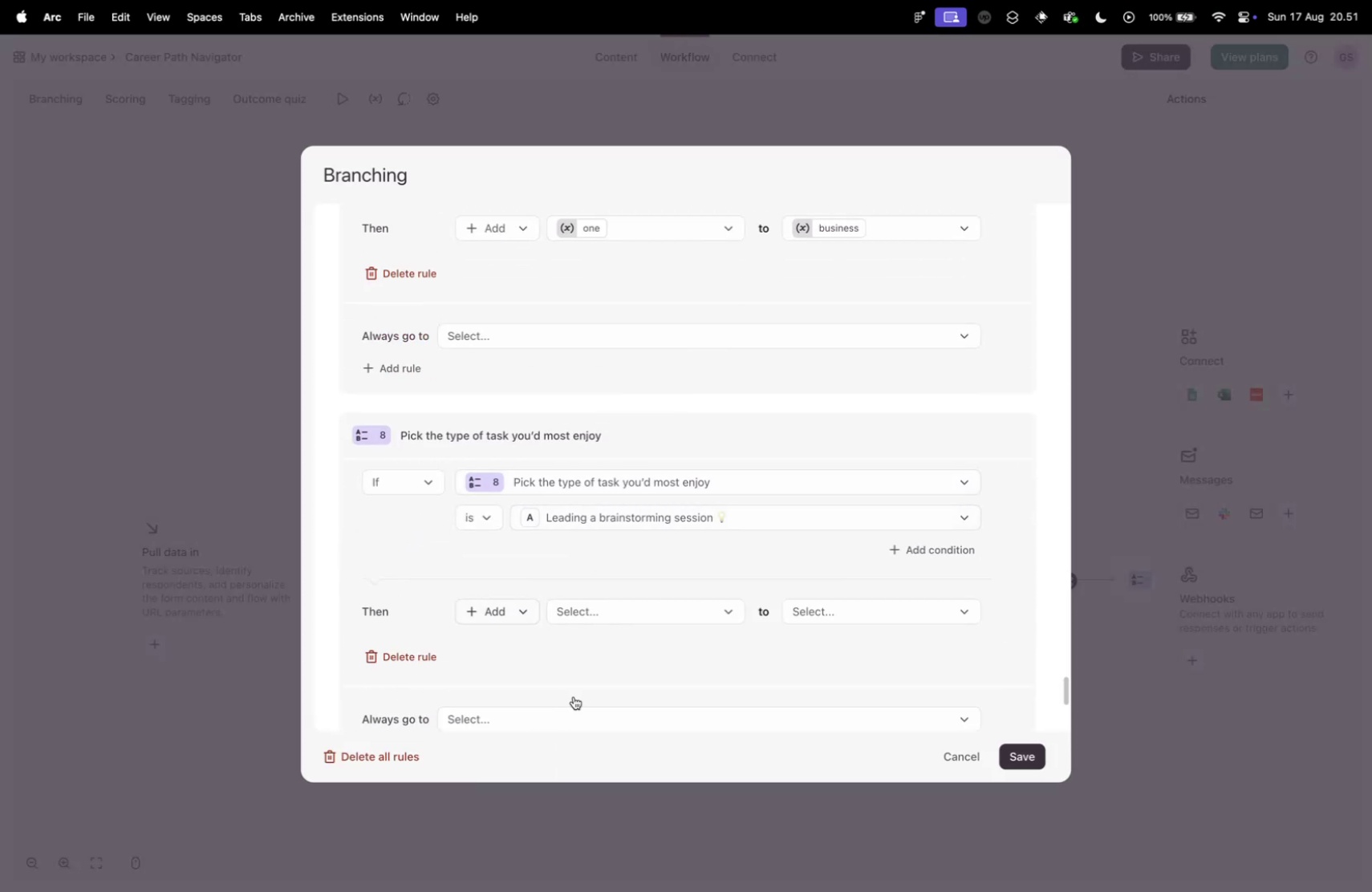 
left_click([607, 616])
 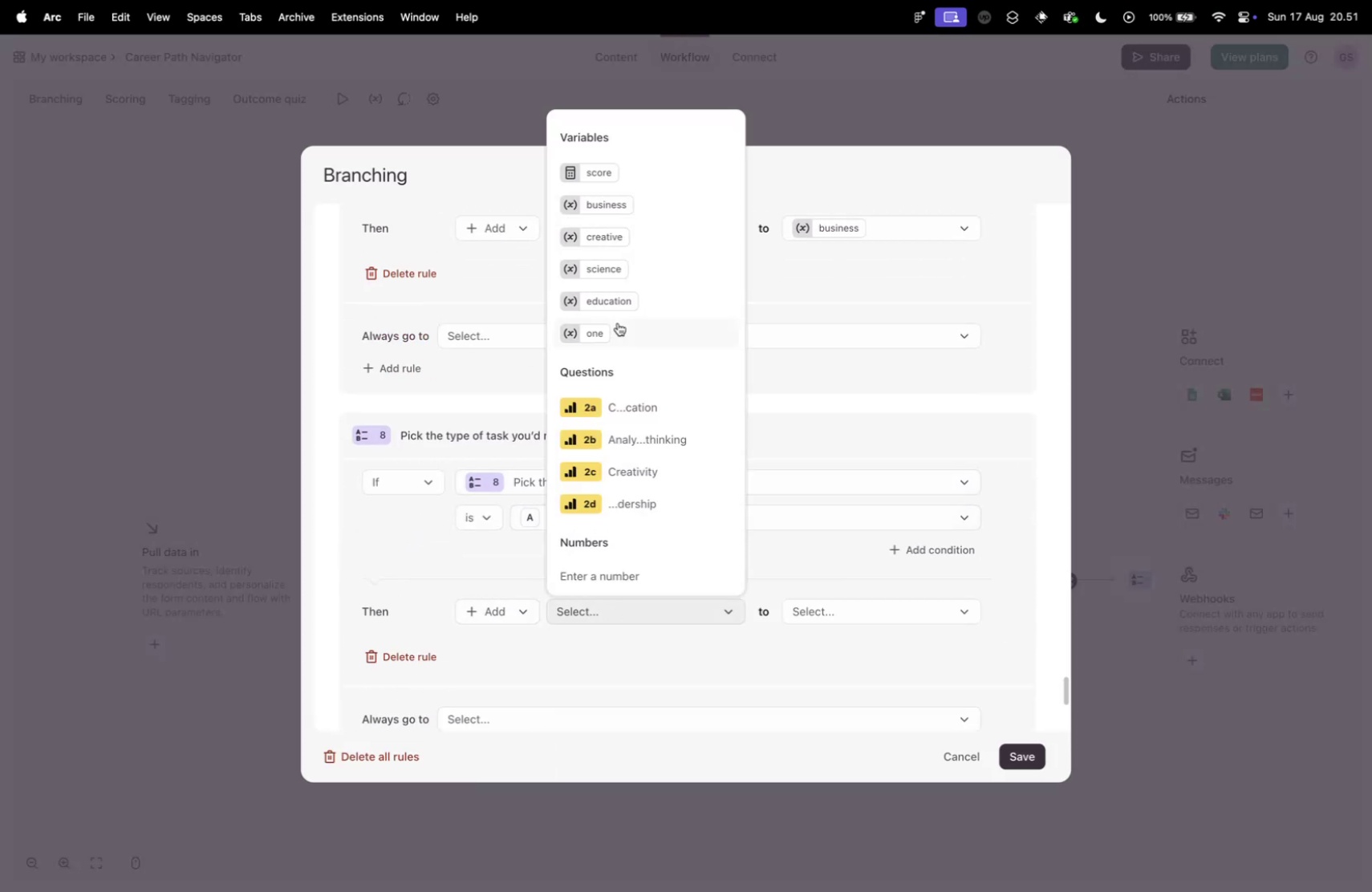 
left_click([615, 324])
 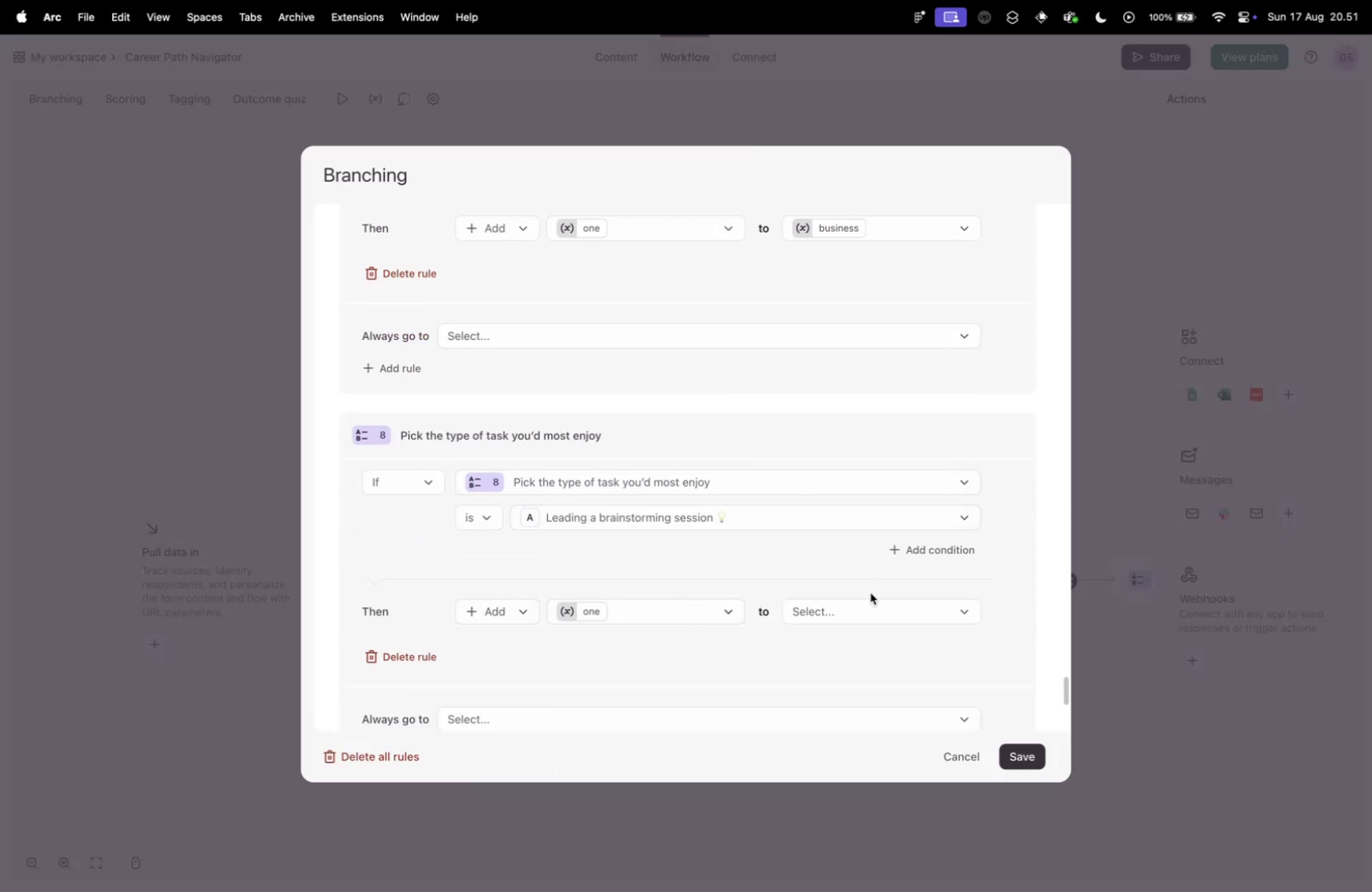 
left_click([861, 606])
 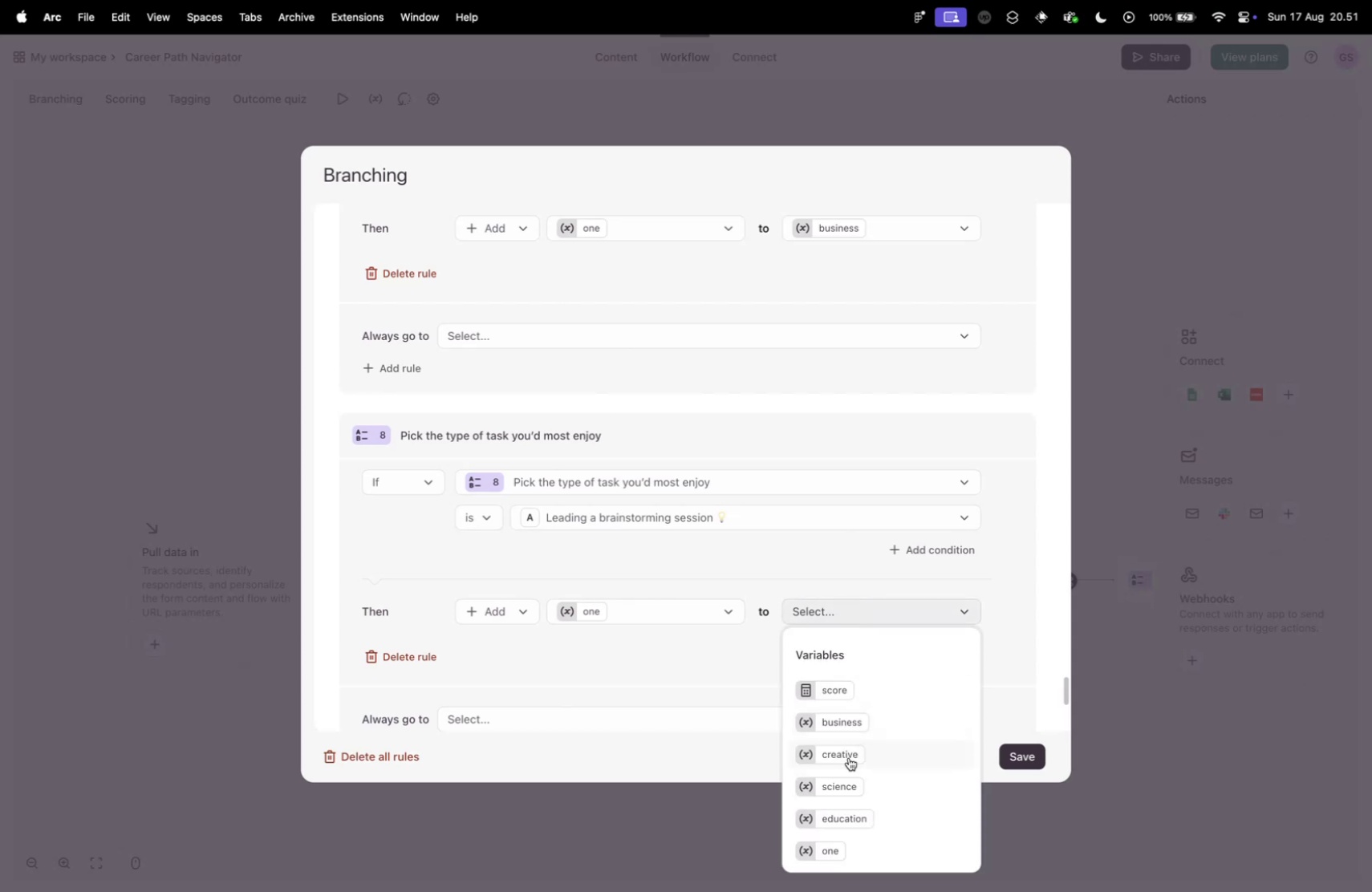 
scroll: coordinate [457, 663], scroll_direction: down, amount: 6.0
 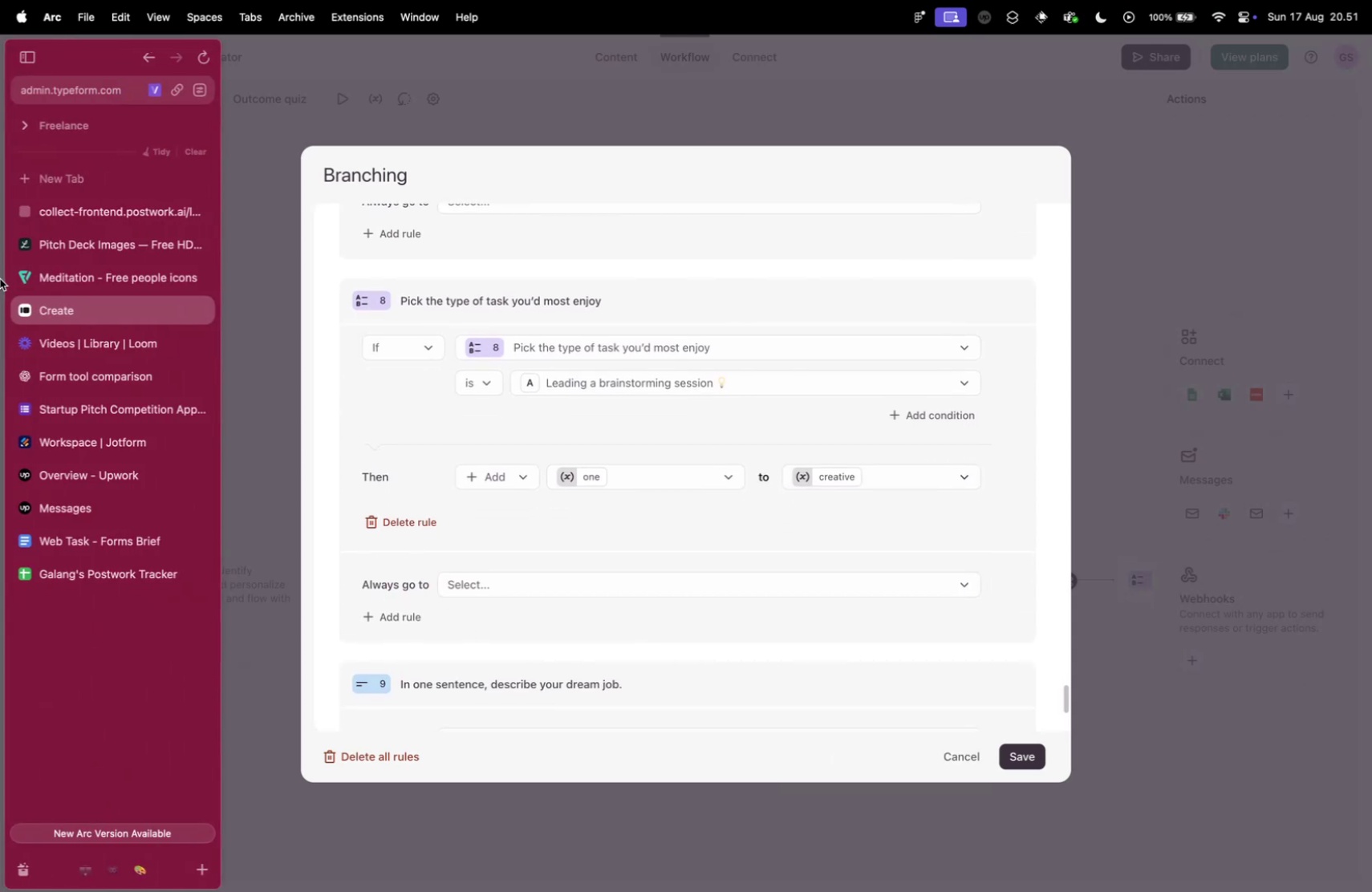 
left_click([112, 209])
 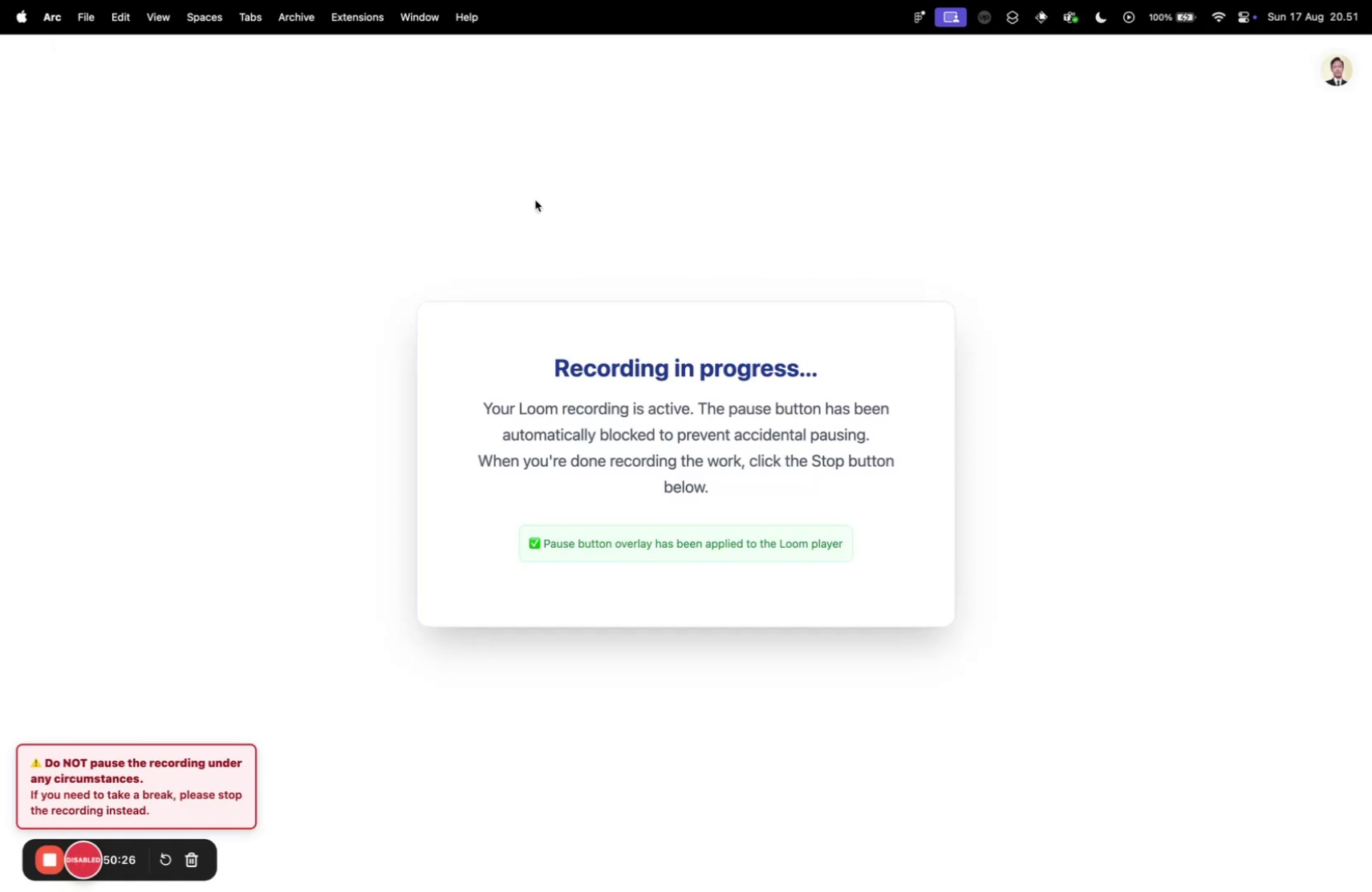 
key(Control+ControlLeft)
 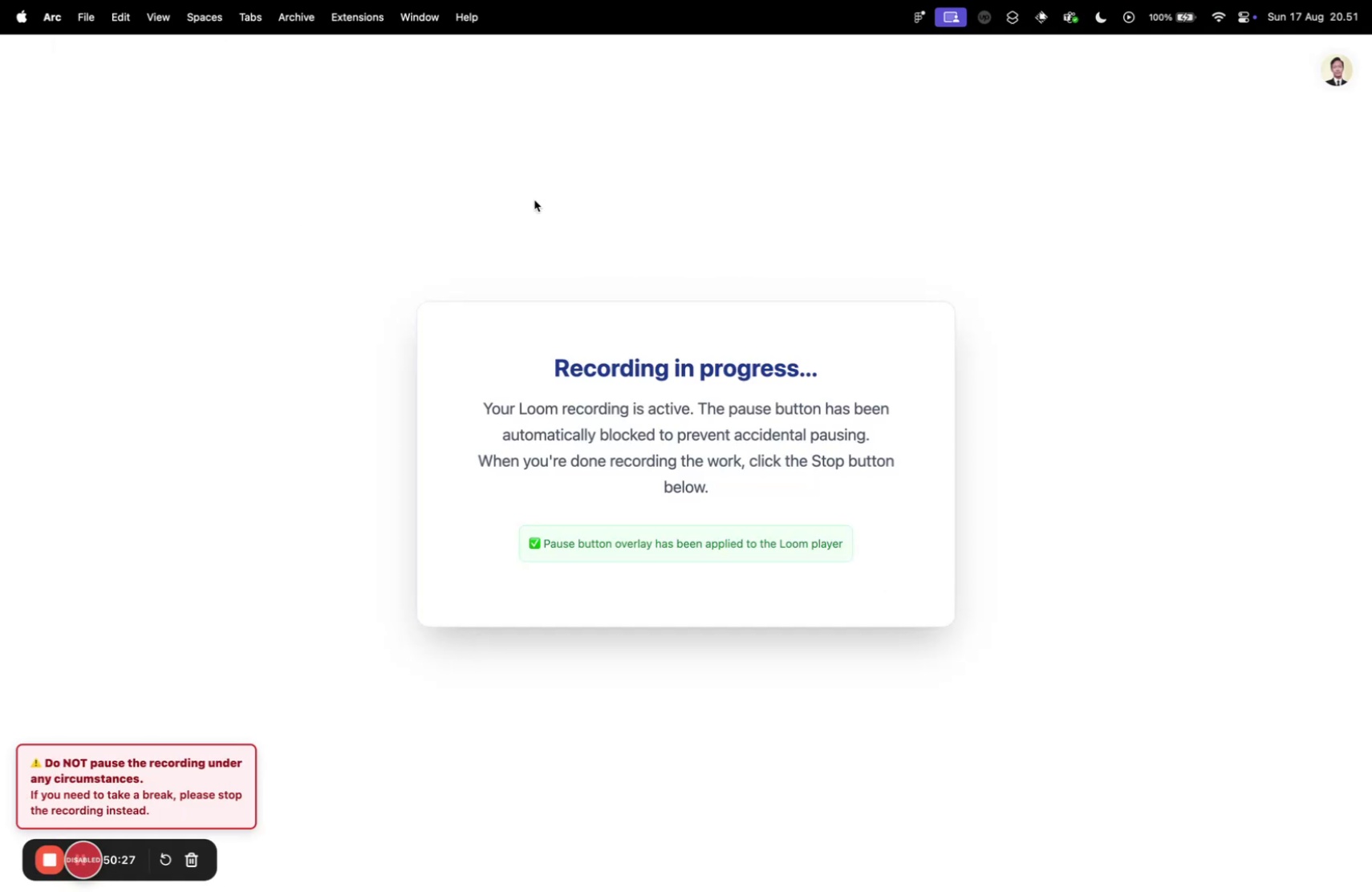 
key(Control+Tab)
 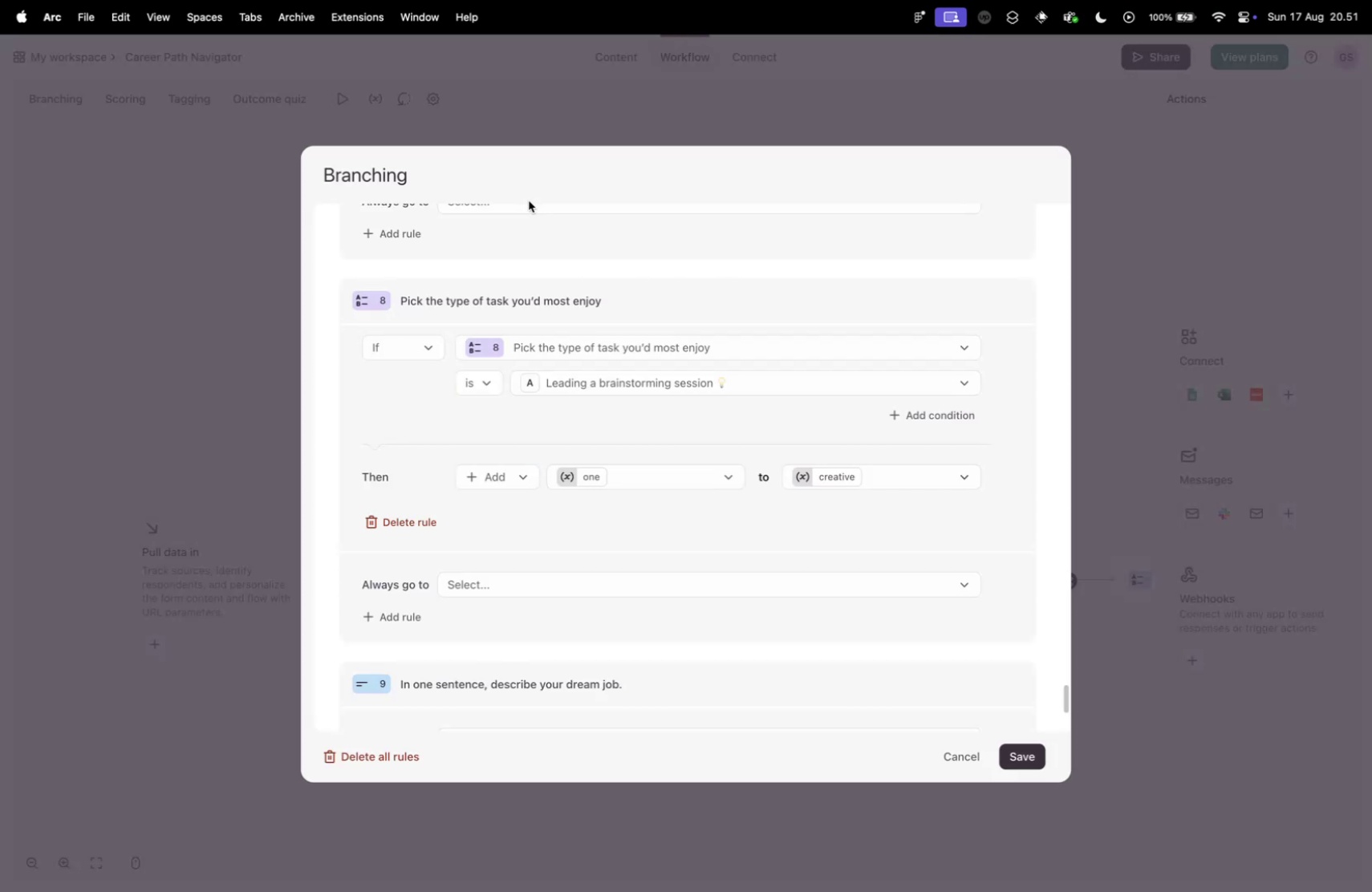 
key(Control+ControlLeft)
 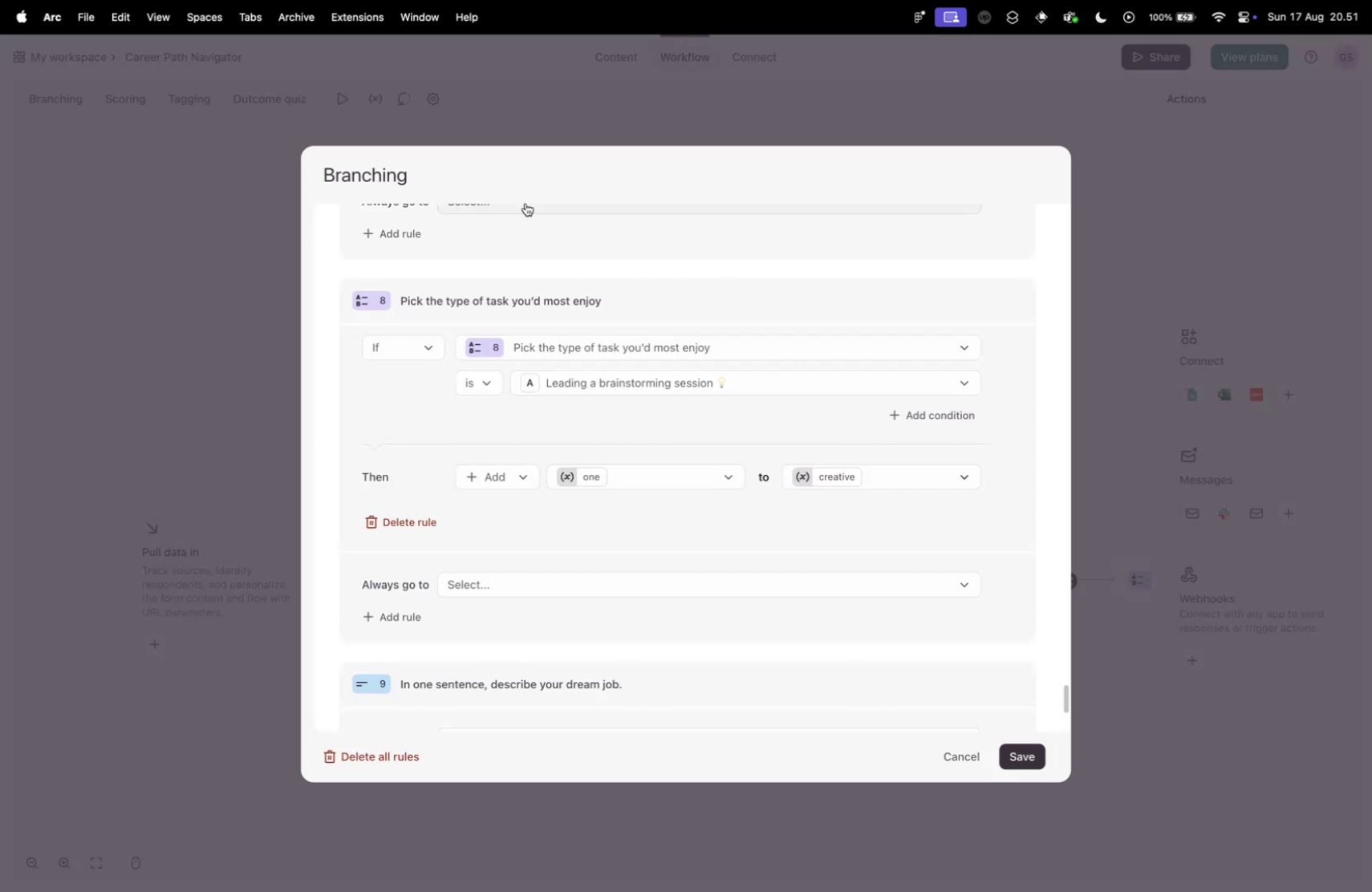 
key(Control+Tab)
 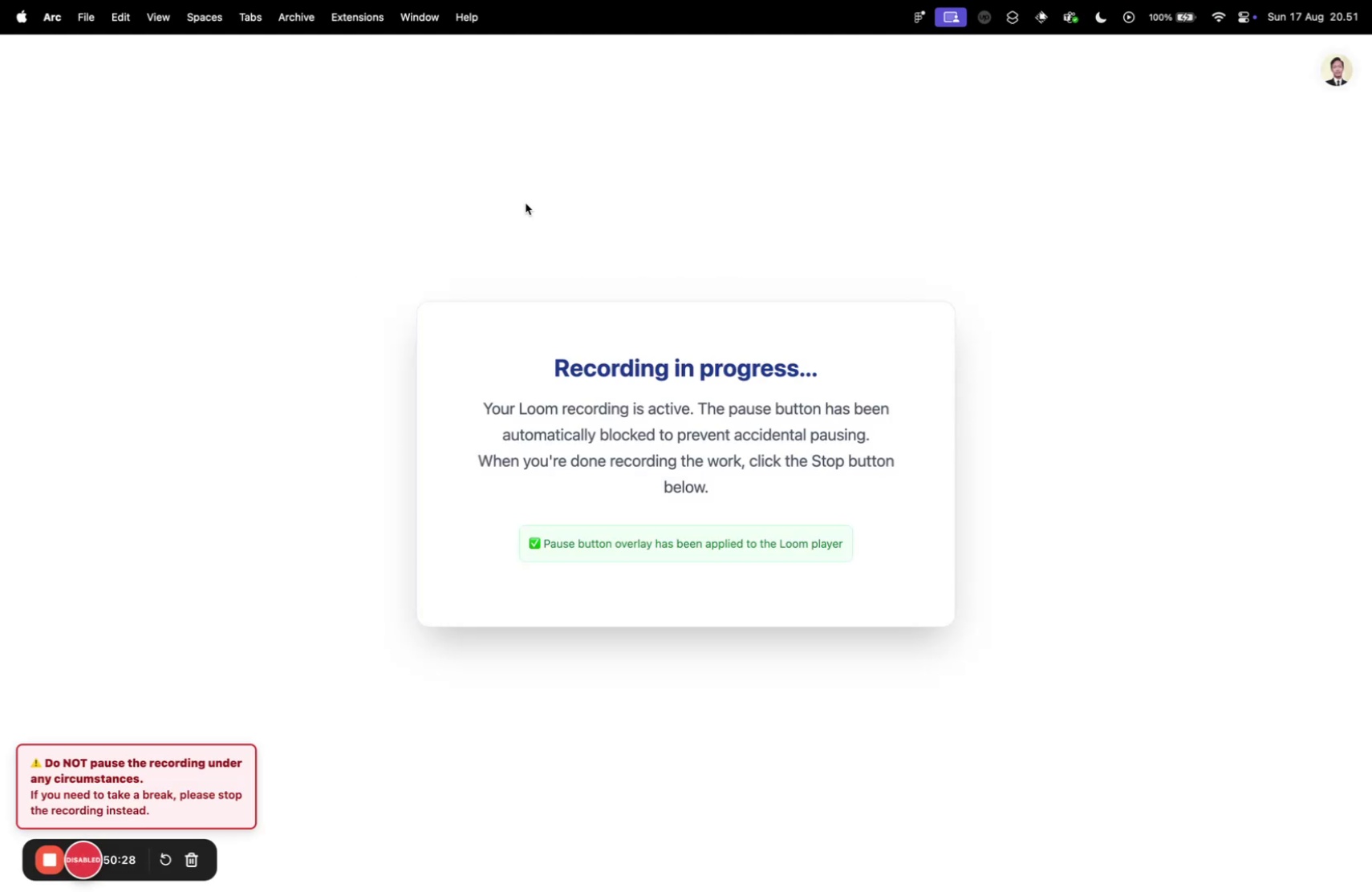 
key(Control+ControlLeft)
 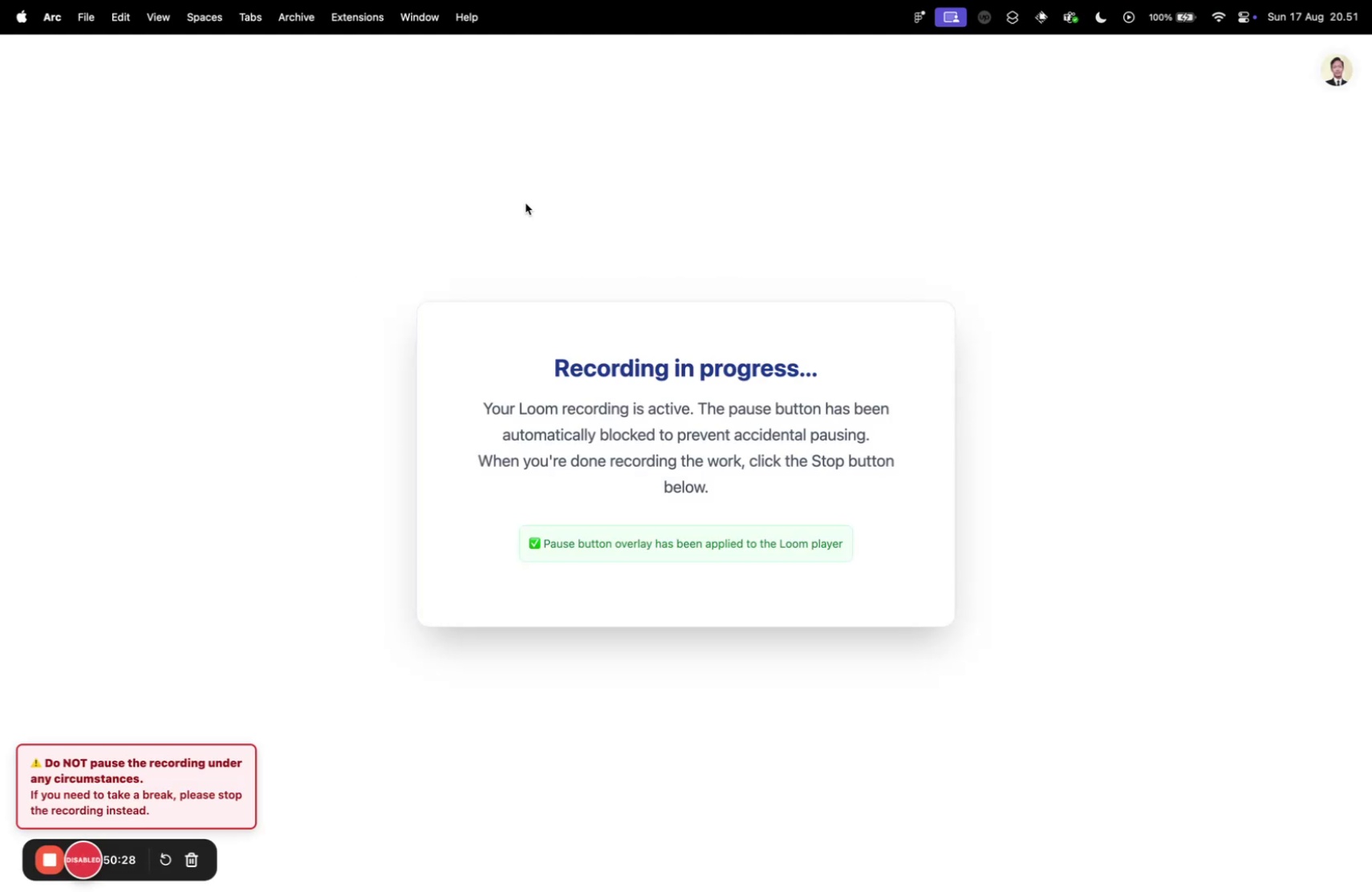 
key(Control+Tab)
 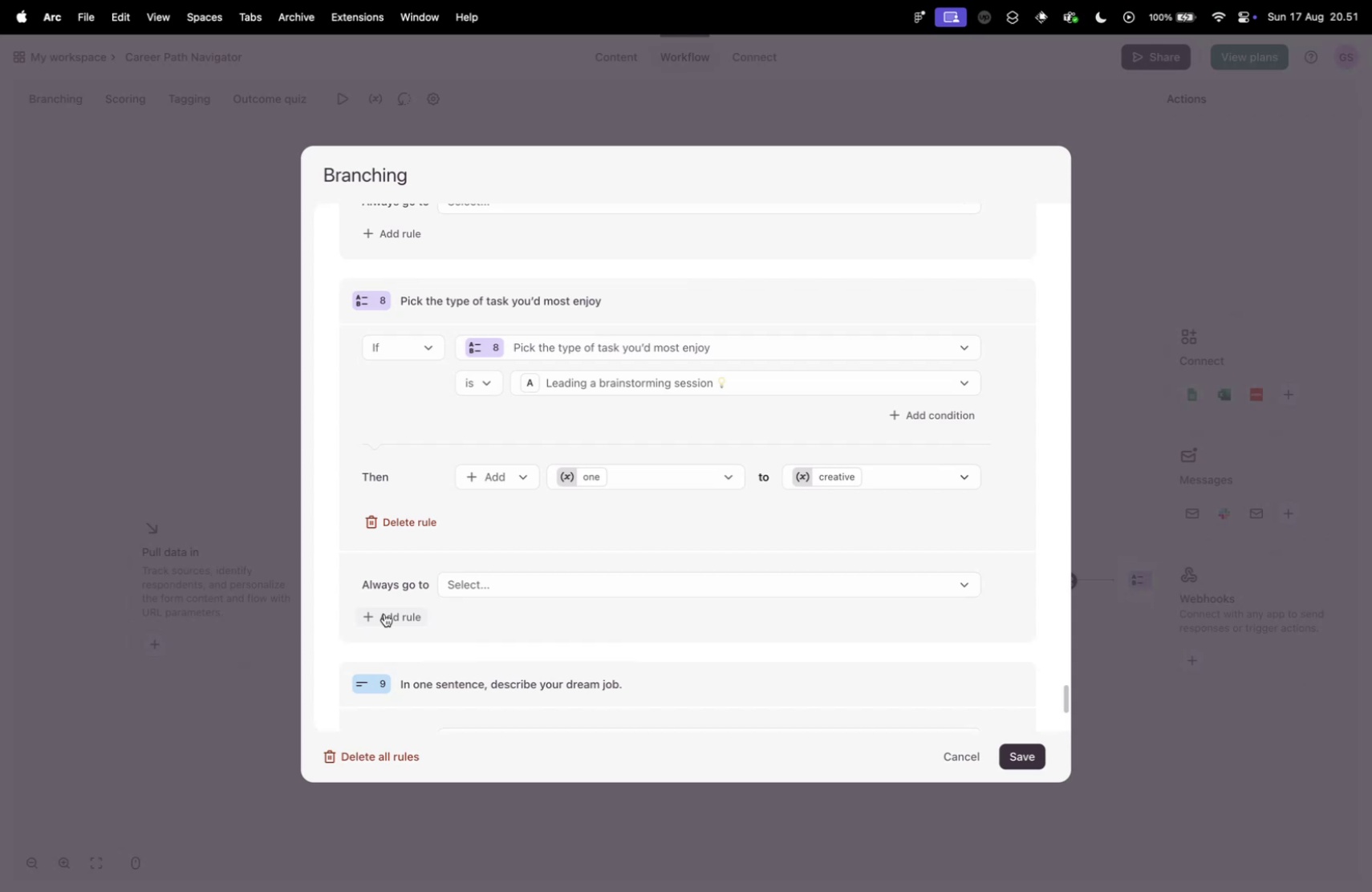 
wait(26.08)
 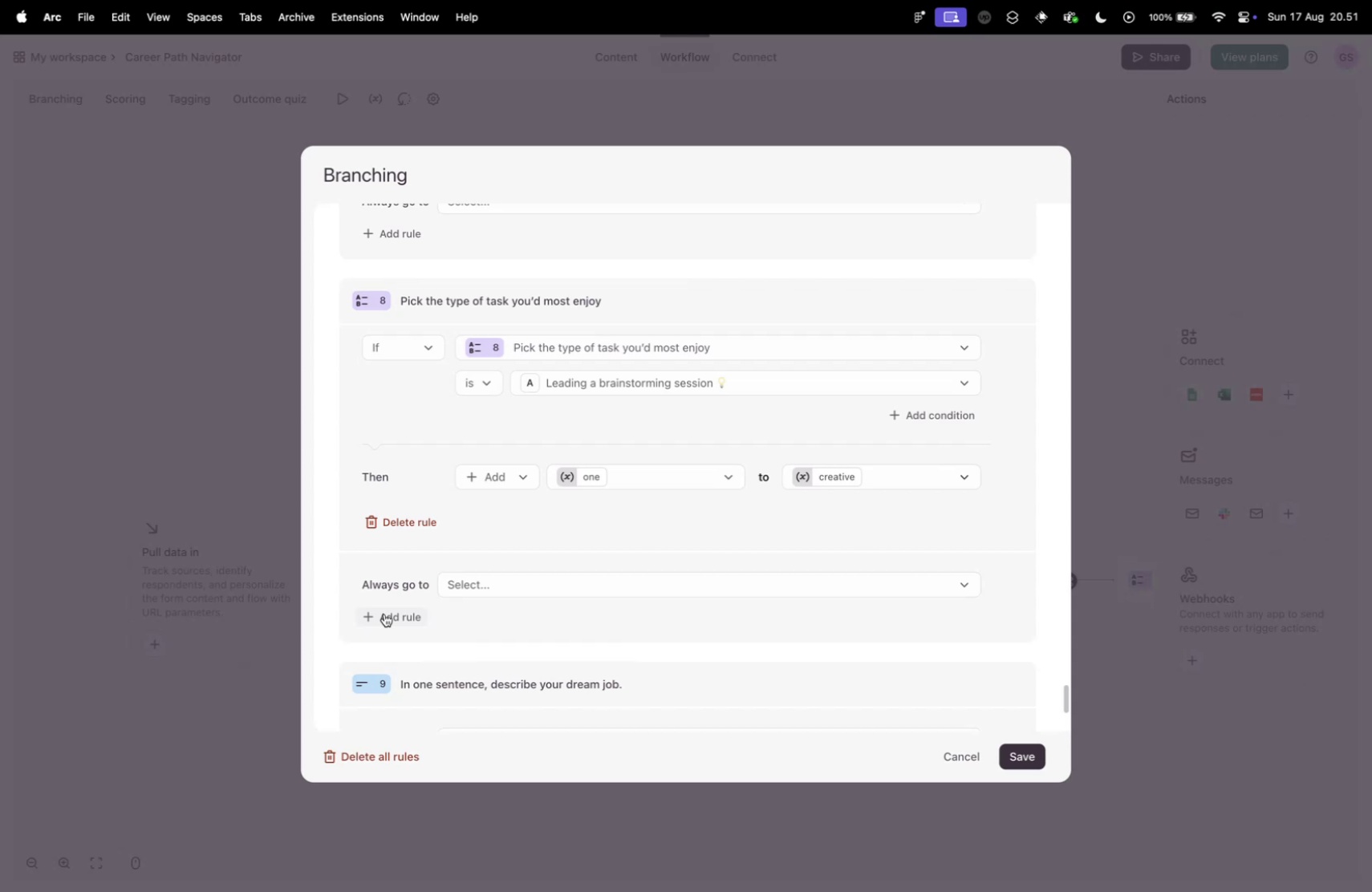 
scroll: coordinate [540, 555], scroll_direction: down, amount: 1.0
 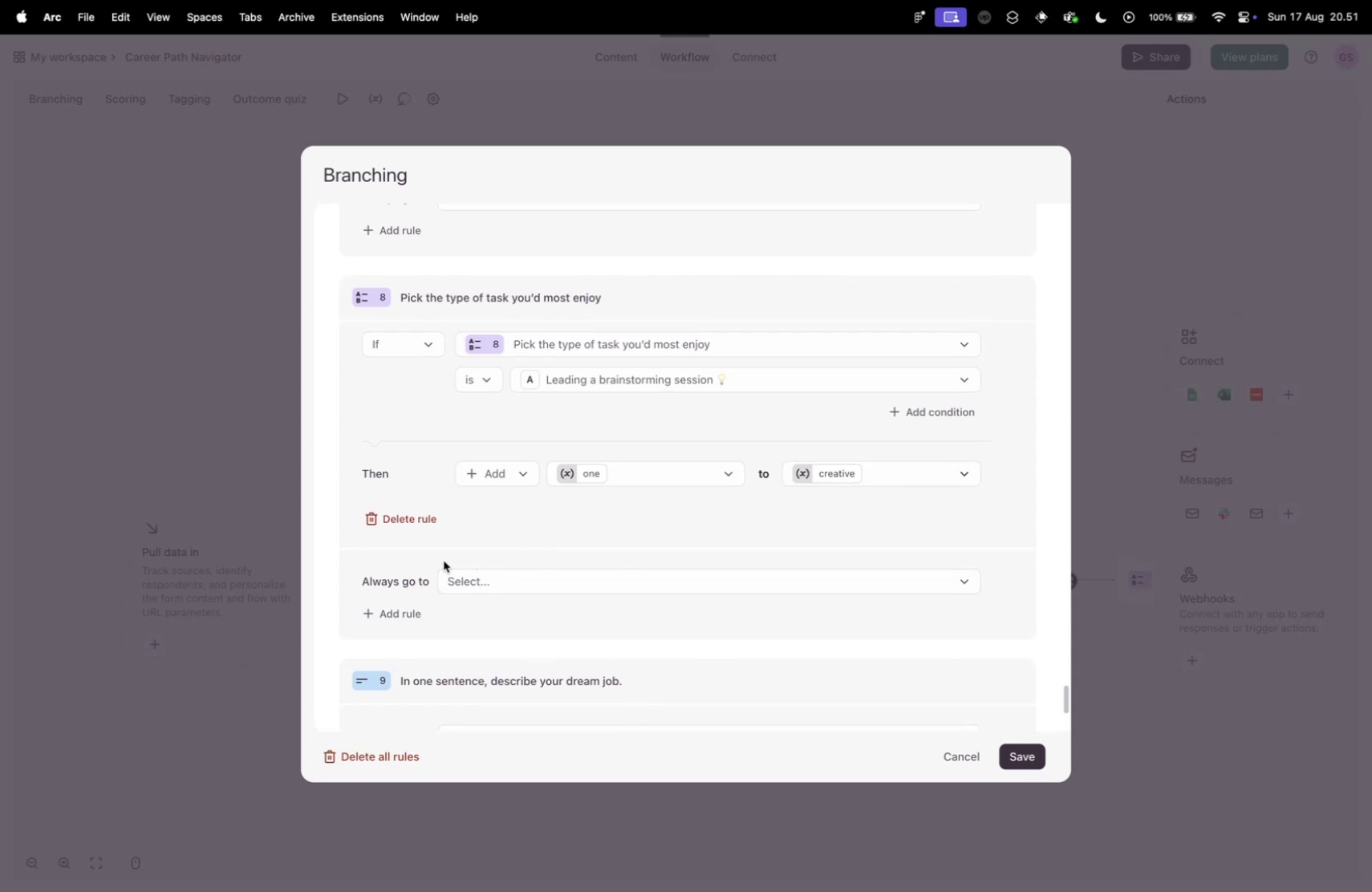 
left_click([392, 619])
 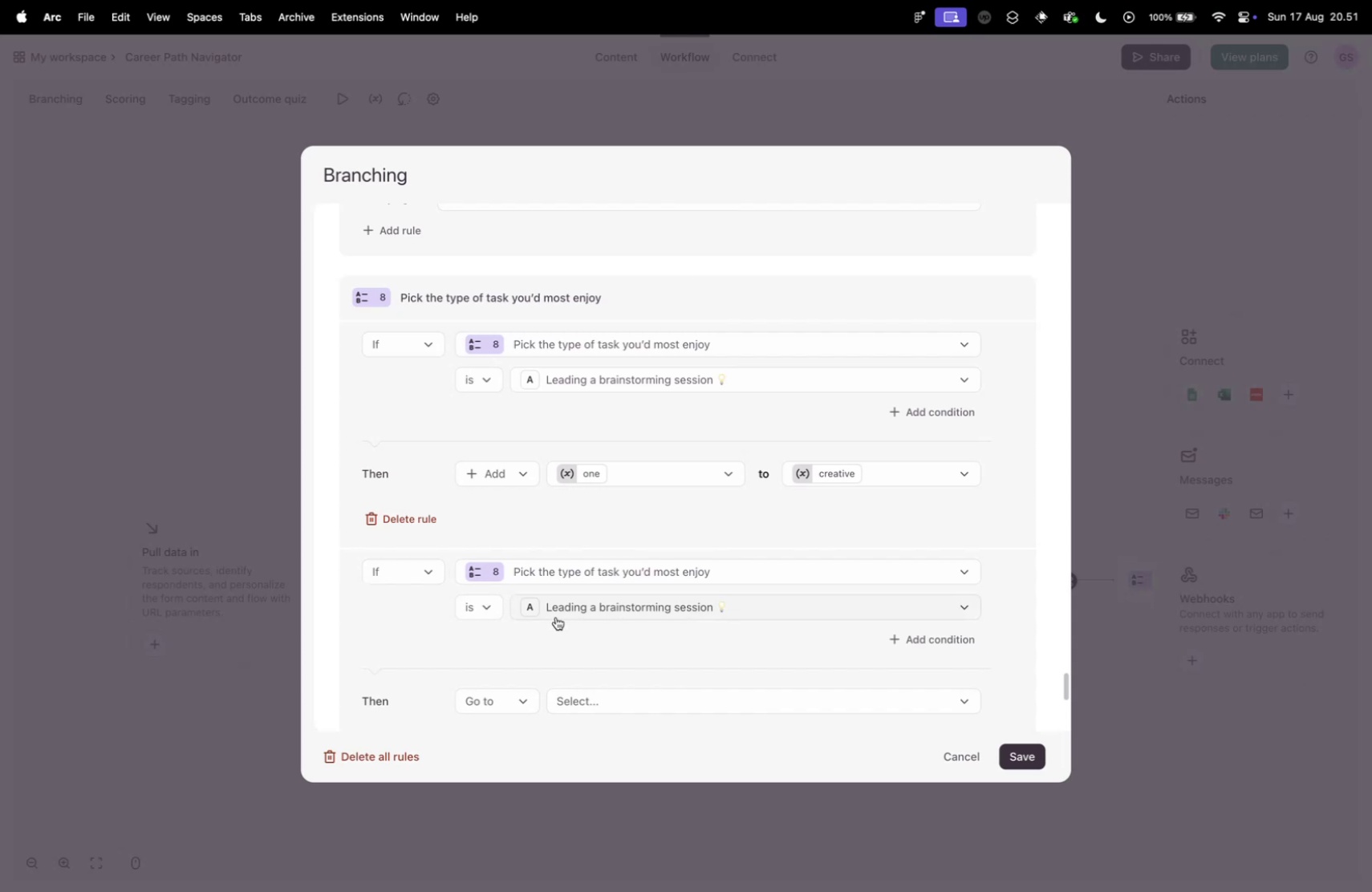 
left_click([569, 606])
 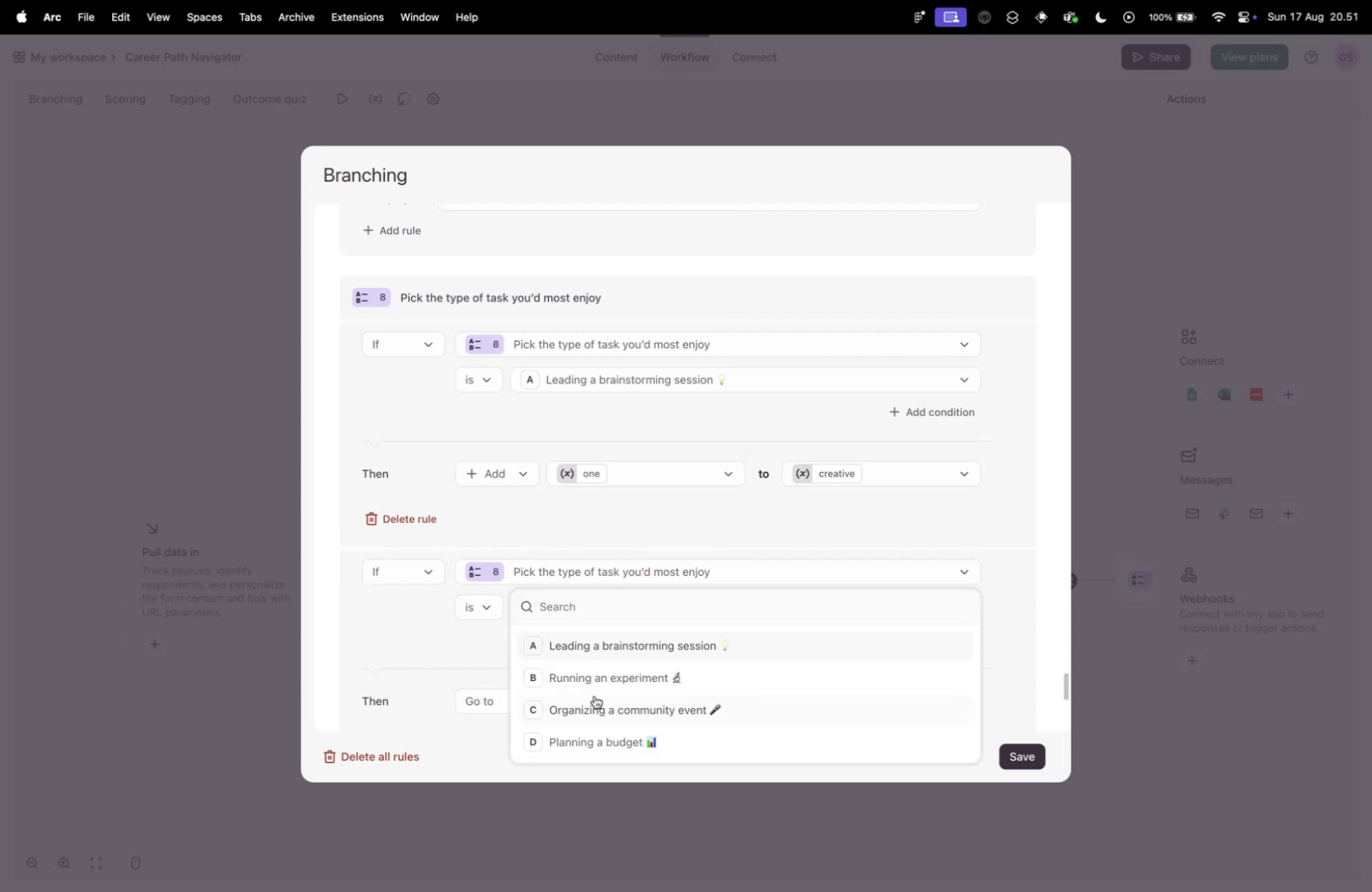 
left_click([591, 685])
 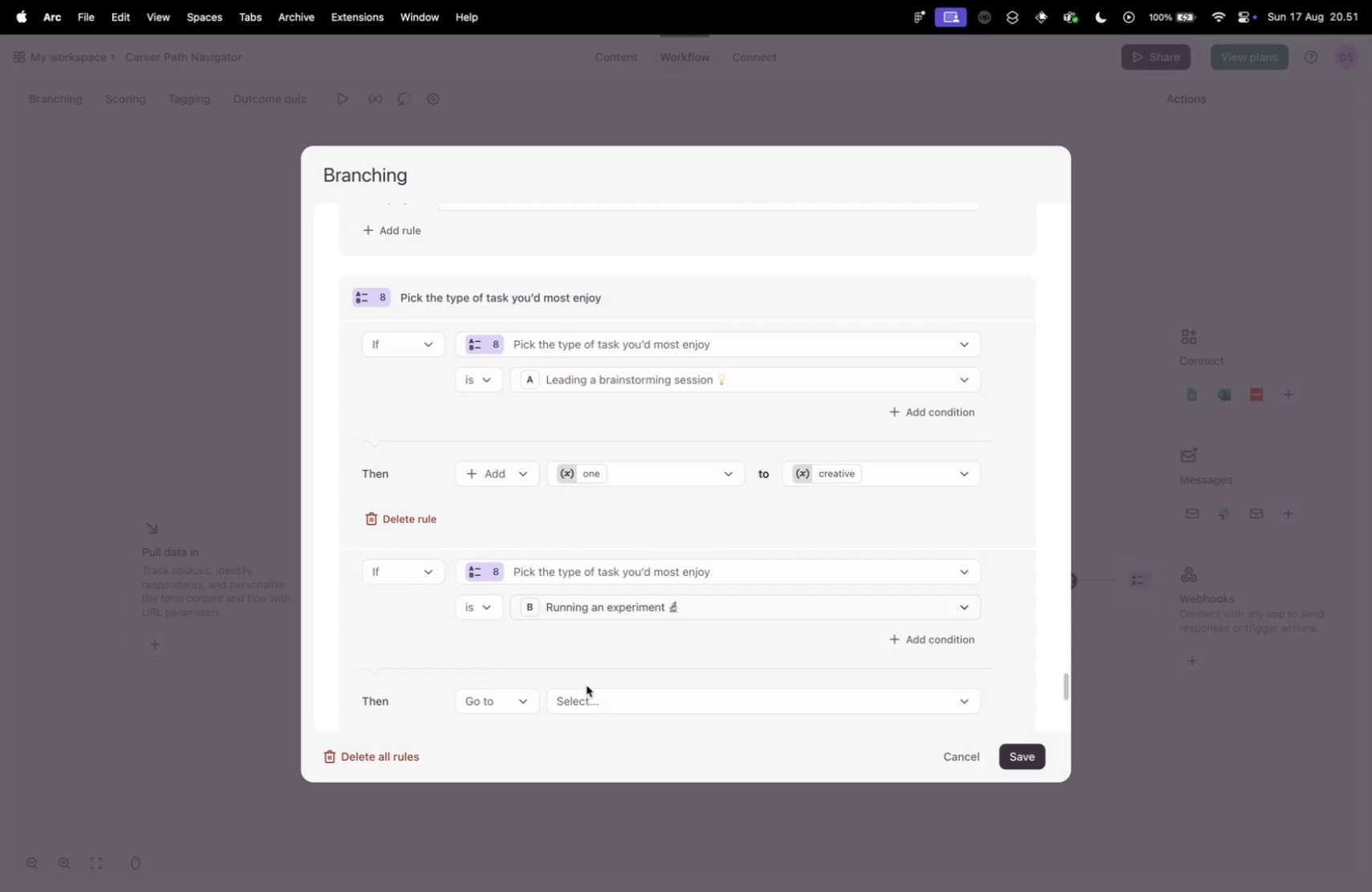 
scroll: coordinate [480, 635], scroll_direction: down, amount: 2.0
 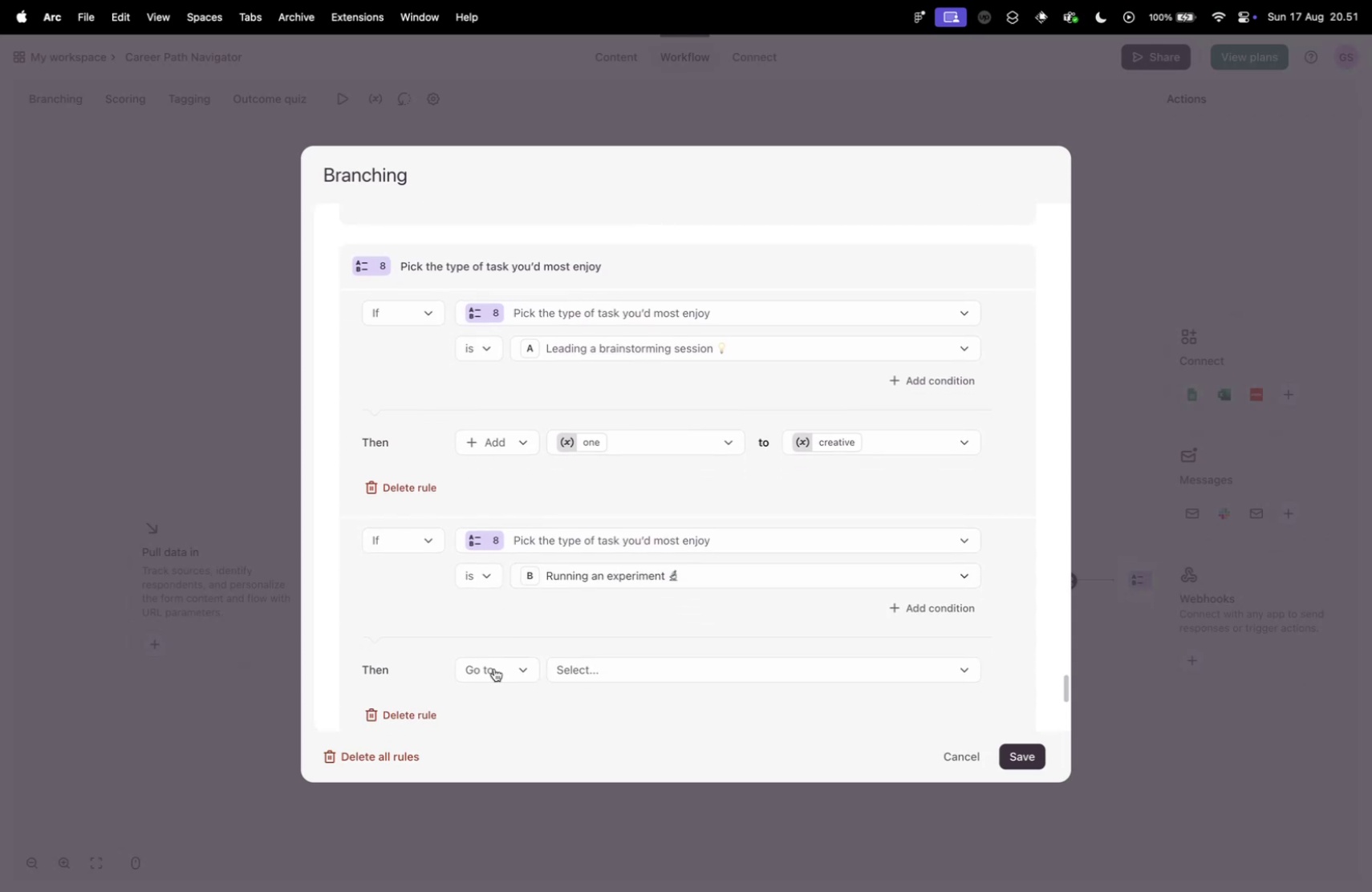 
left_click([493, 671])
 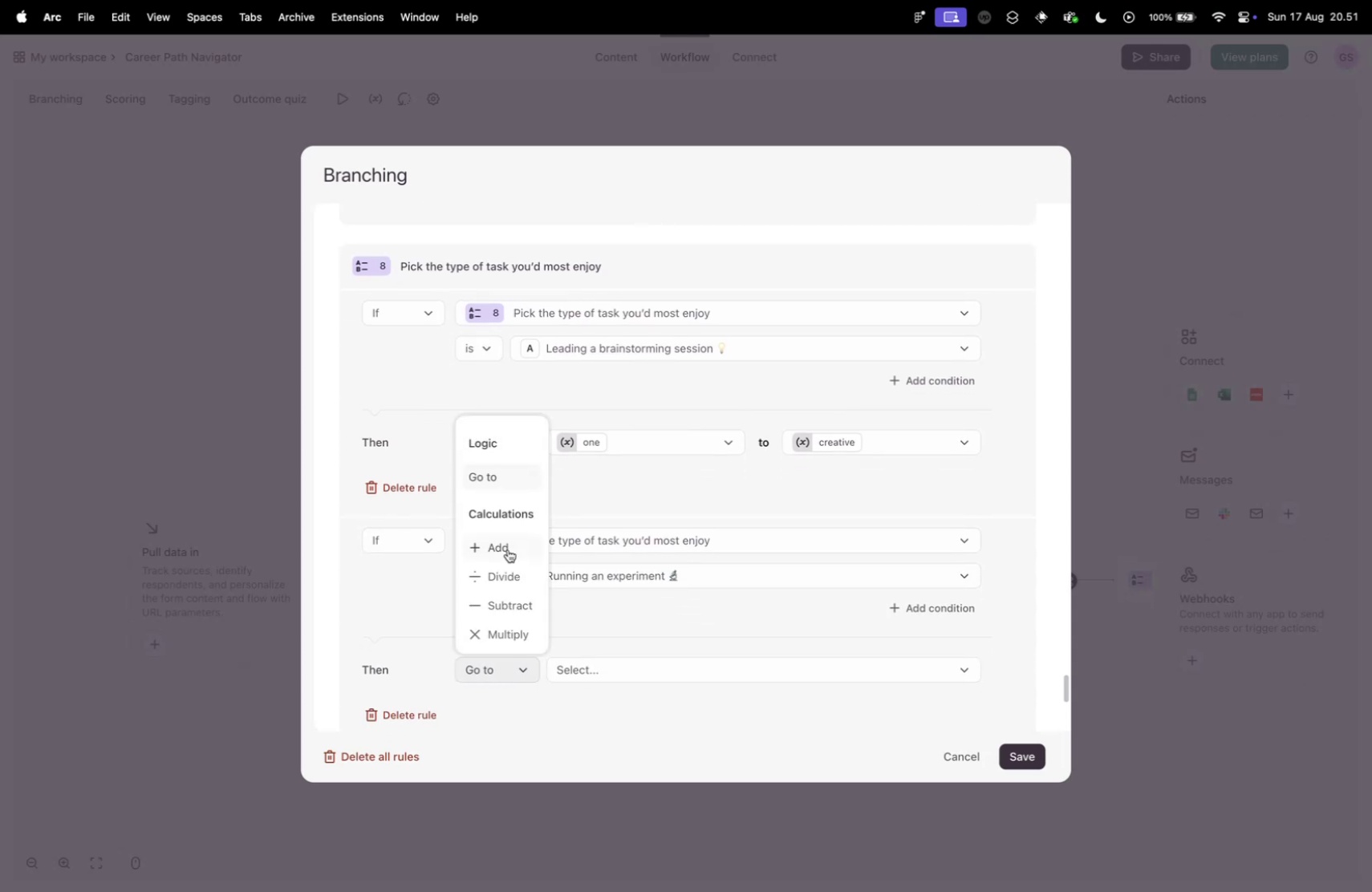 
left_click([505, 548])
 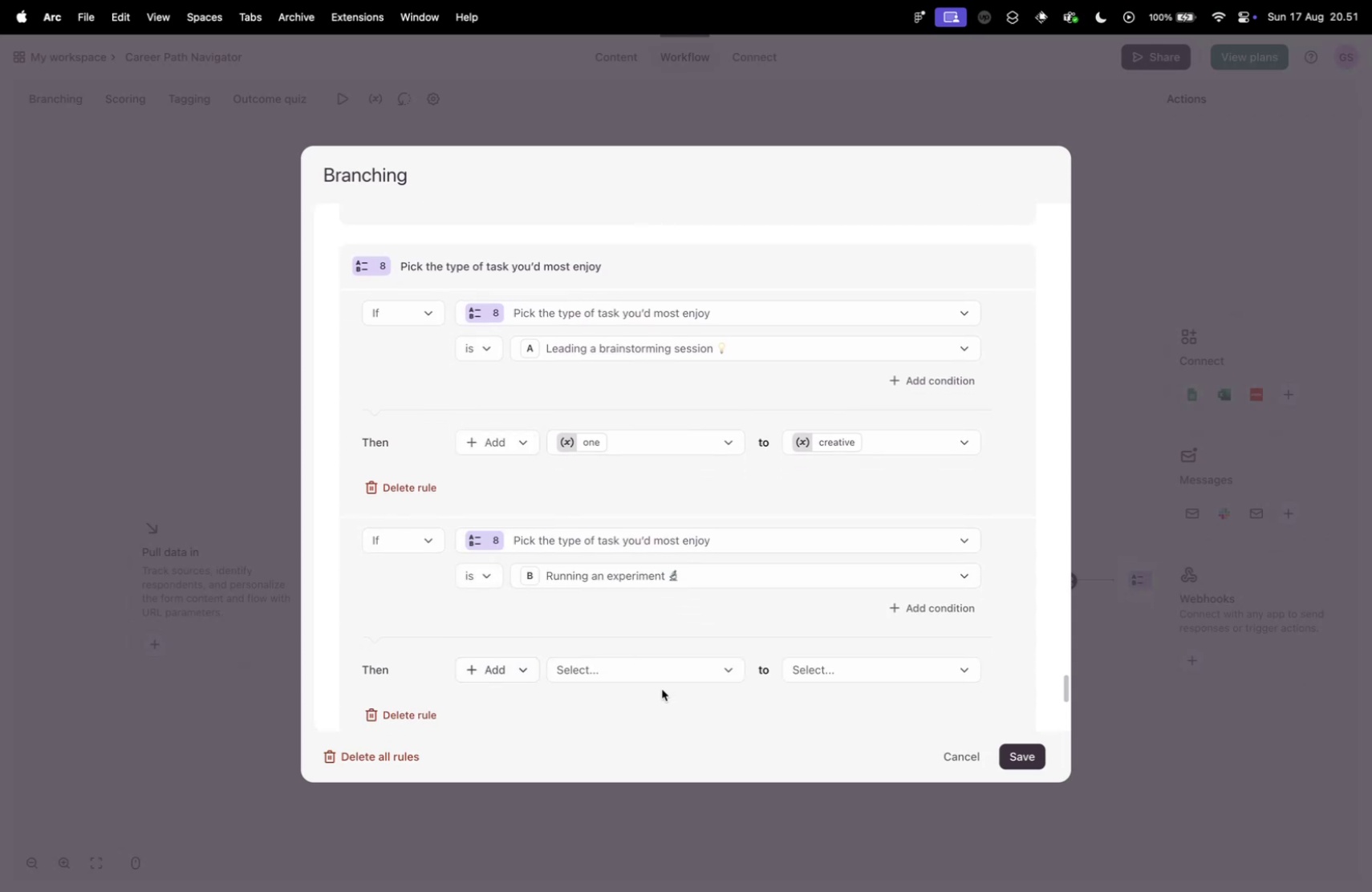 
left_click([641, 668])
 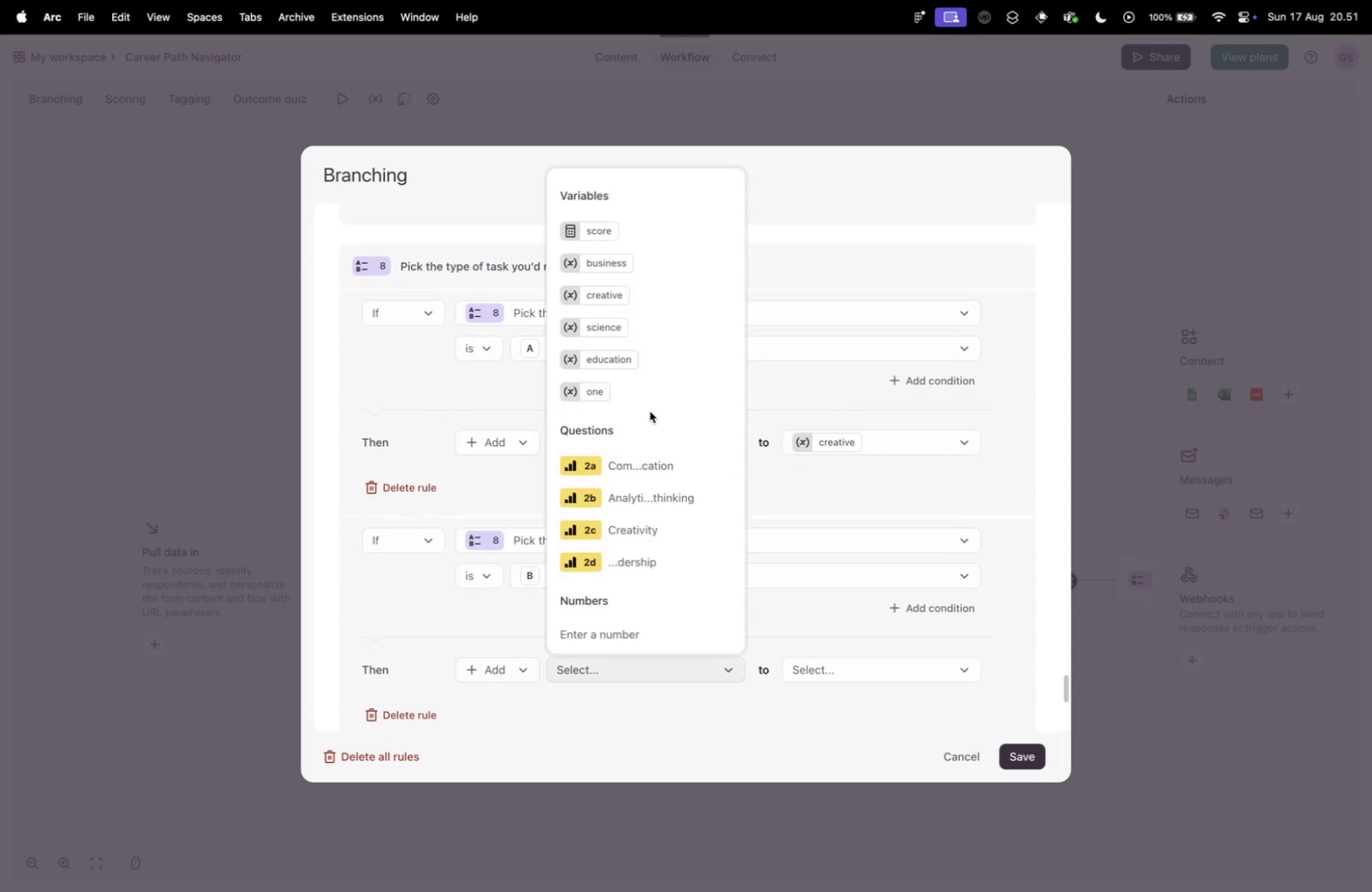 
left_click([638, 392])
 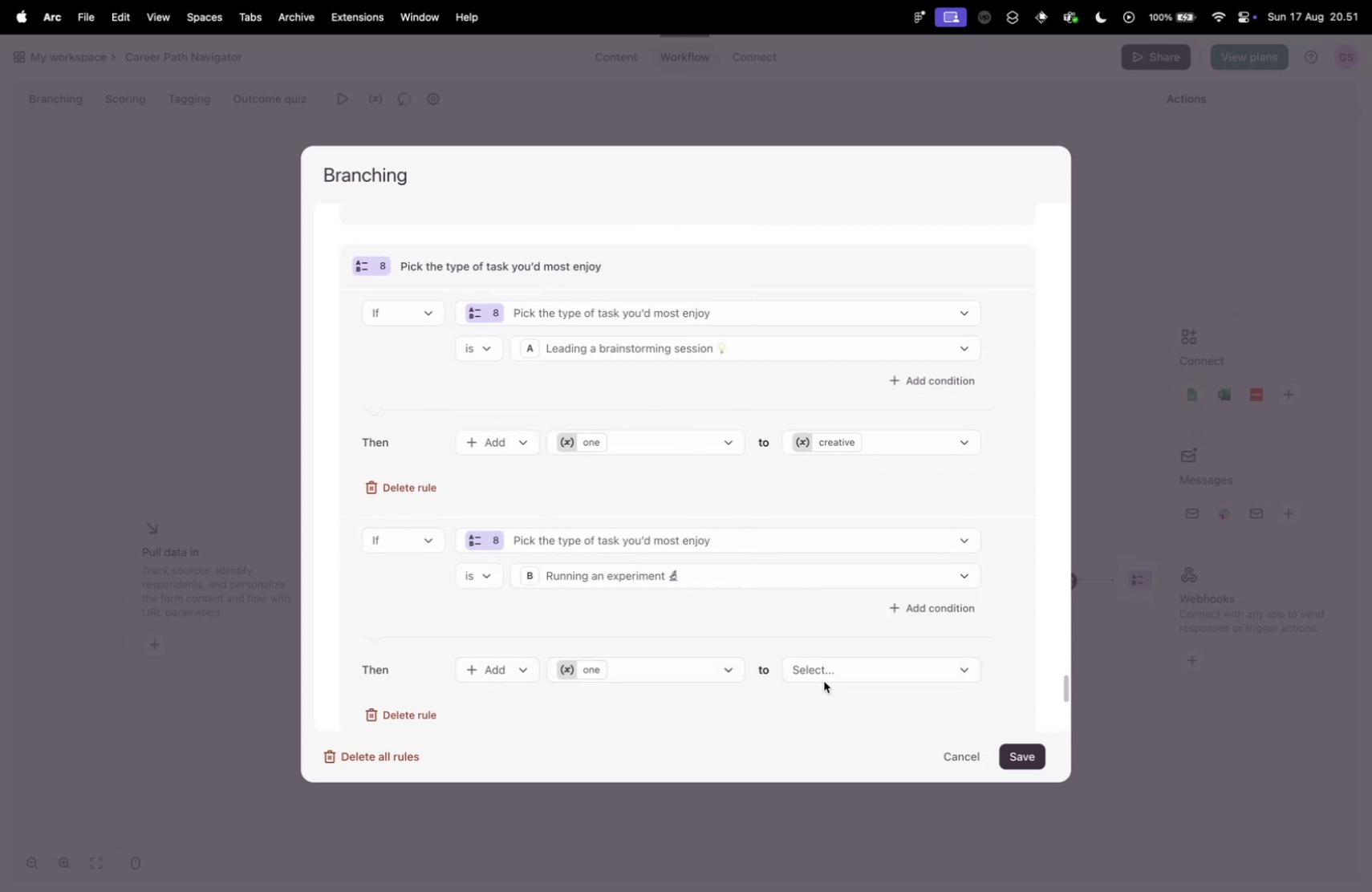 
left_click([805, 652])
 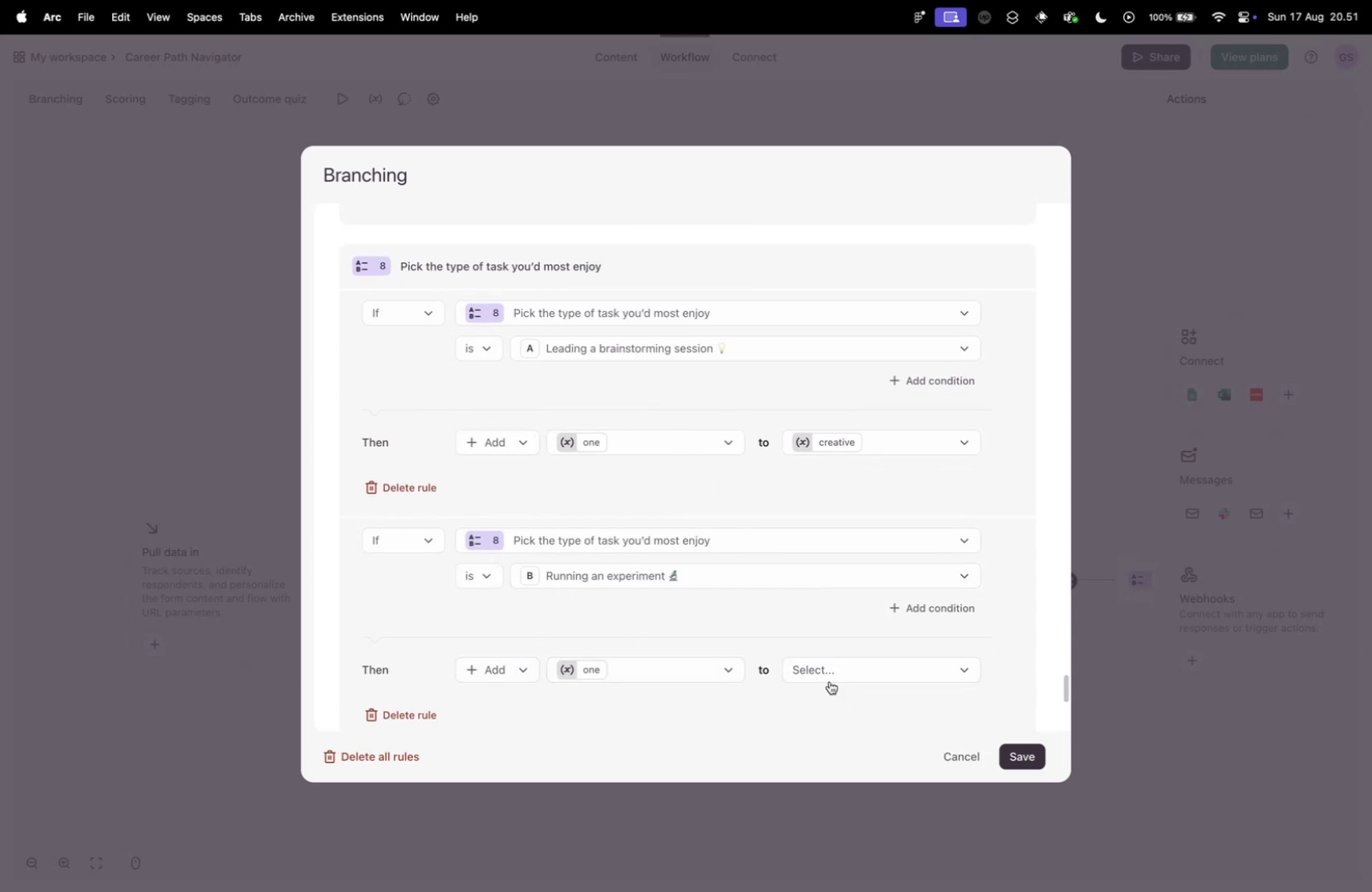 
left_click([826, 670])
 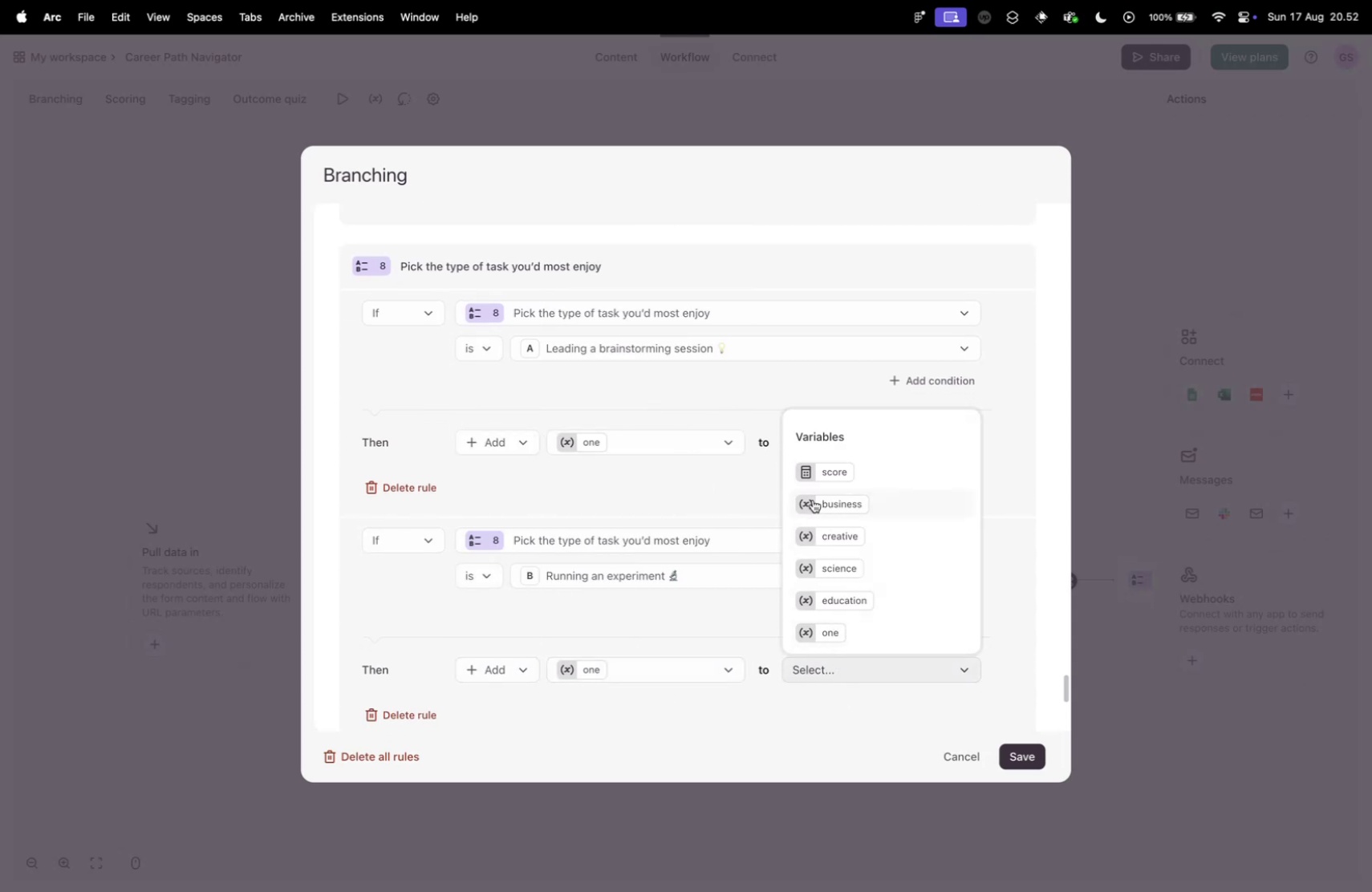 
left_click([827, 568])
 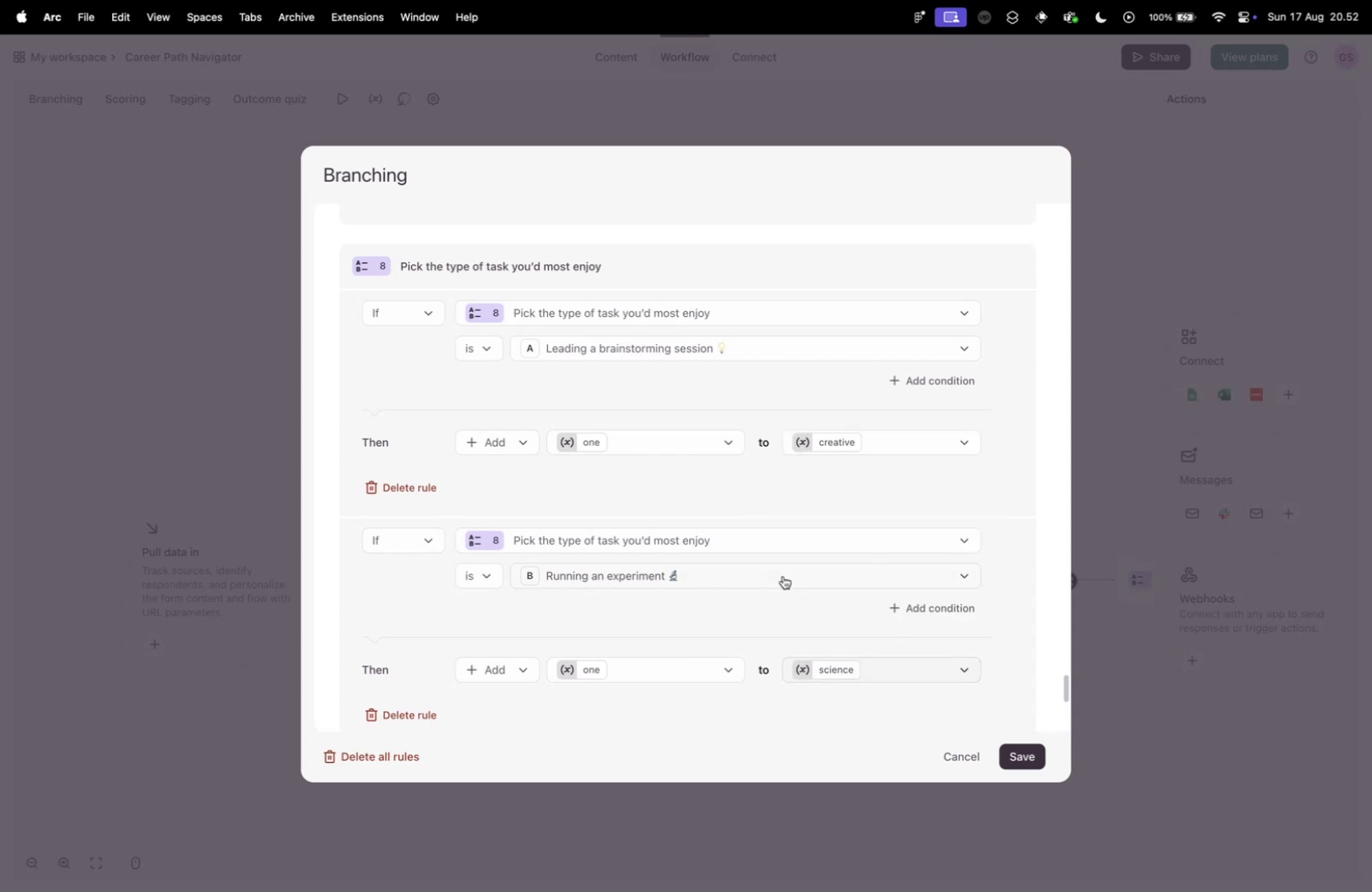 
scroll: coordinate [570, 592], scroll_direction: down, amount: 7.0
 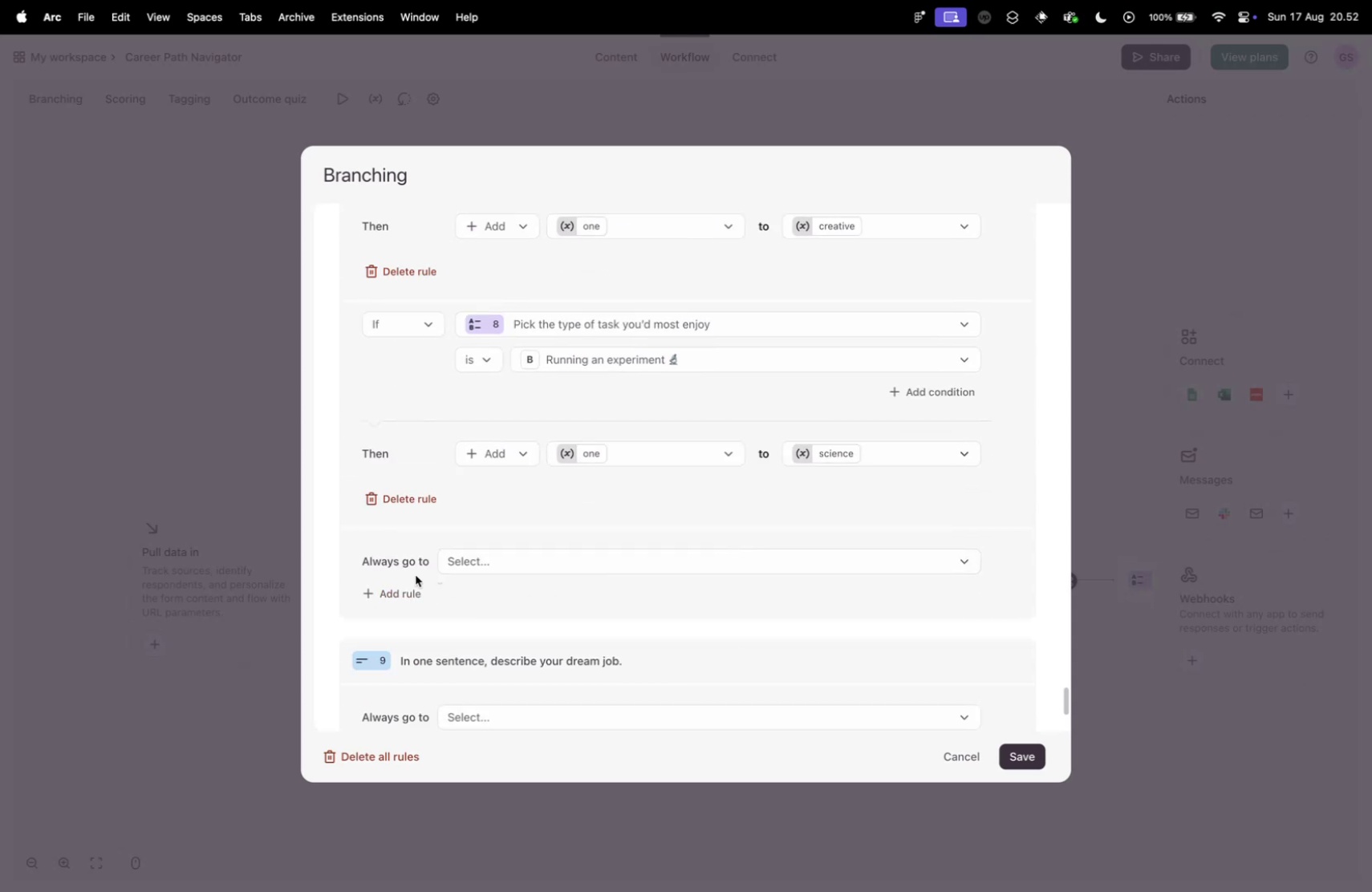 
left_click([412, 586])
 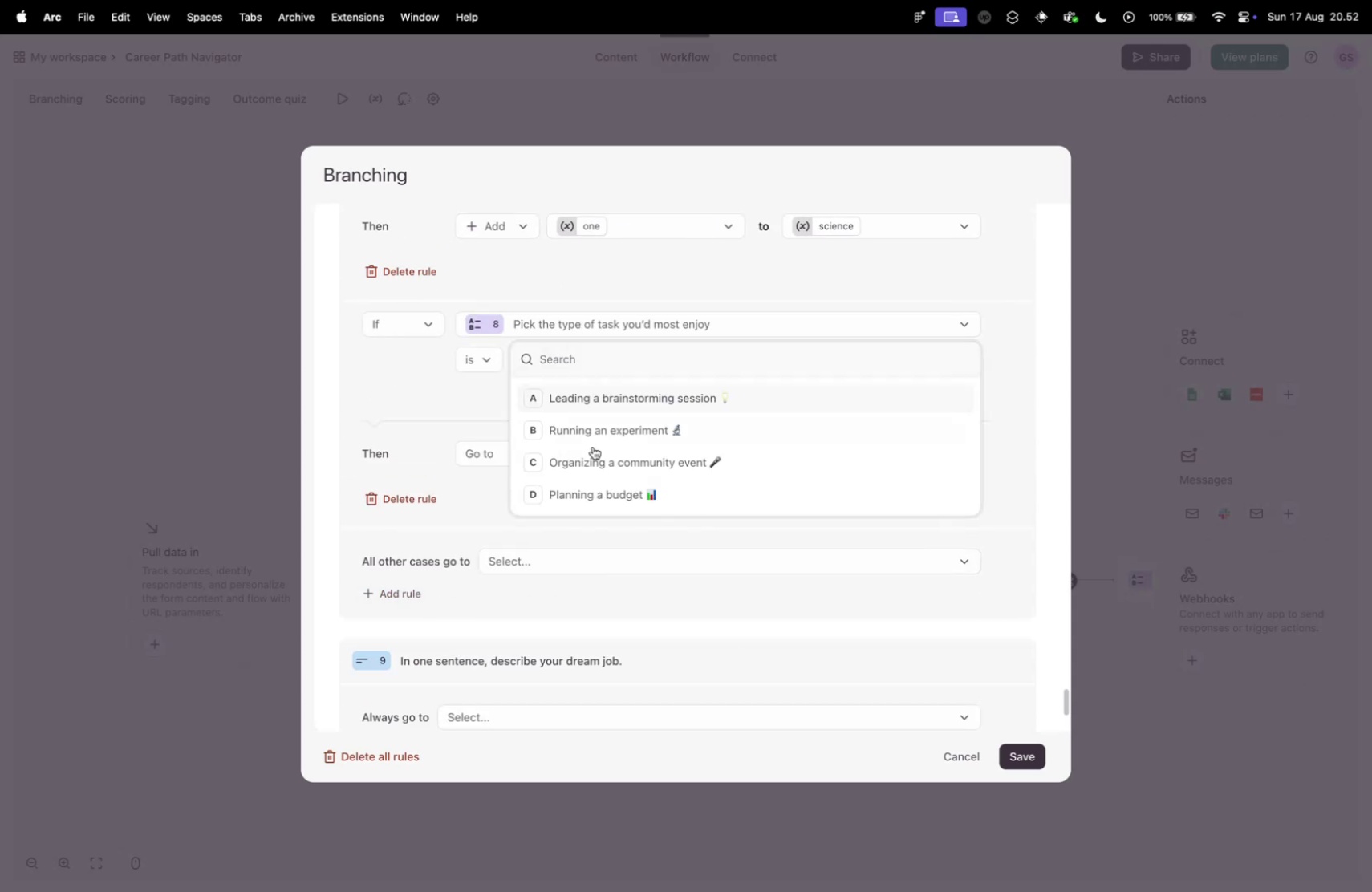 
left_click([595, 459])
 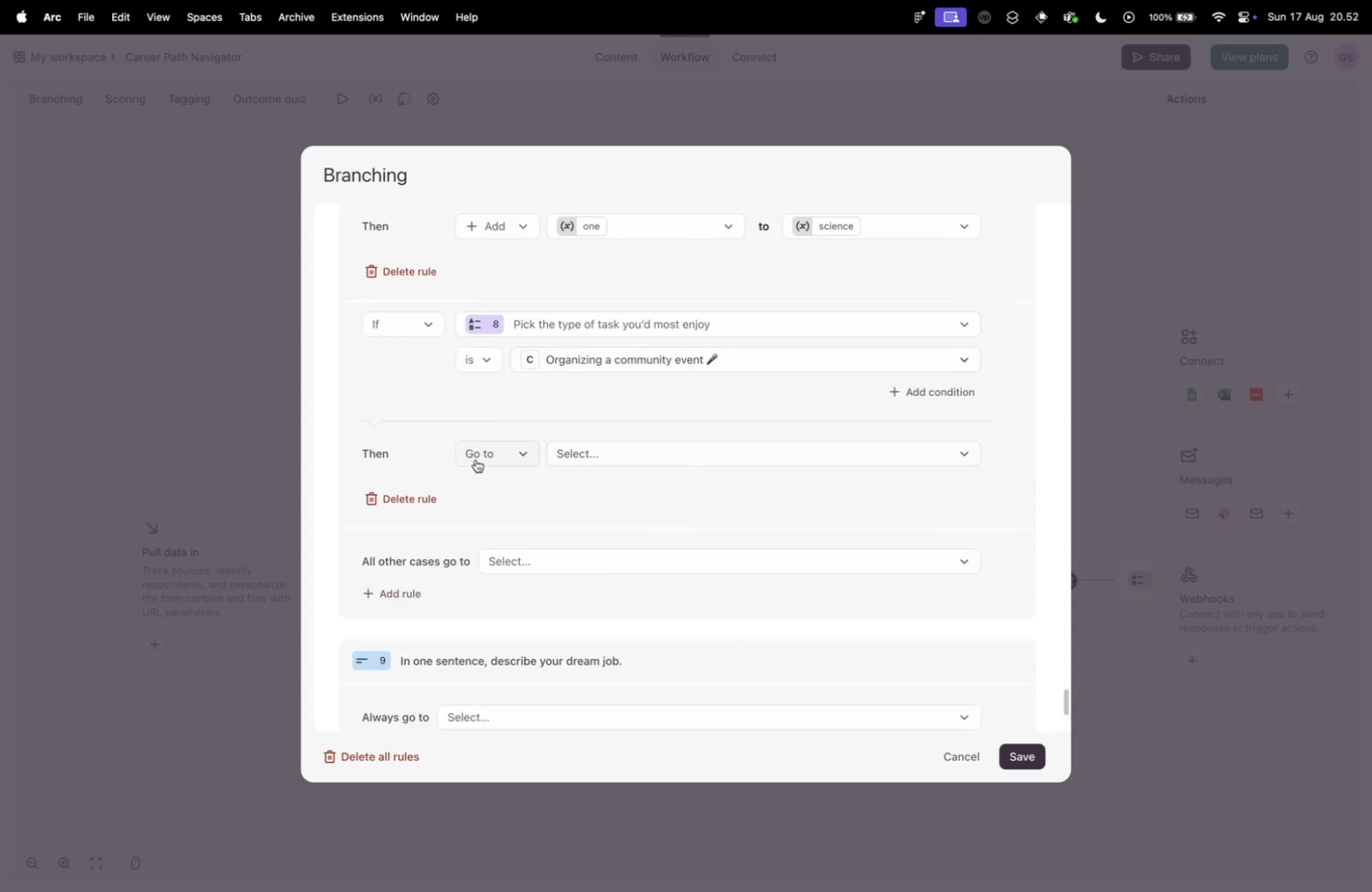 
left_click([476, 459])
 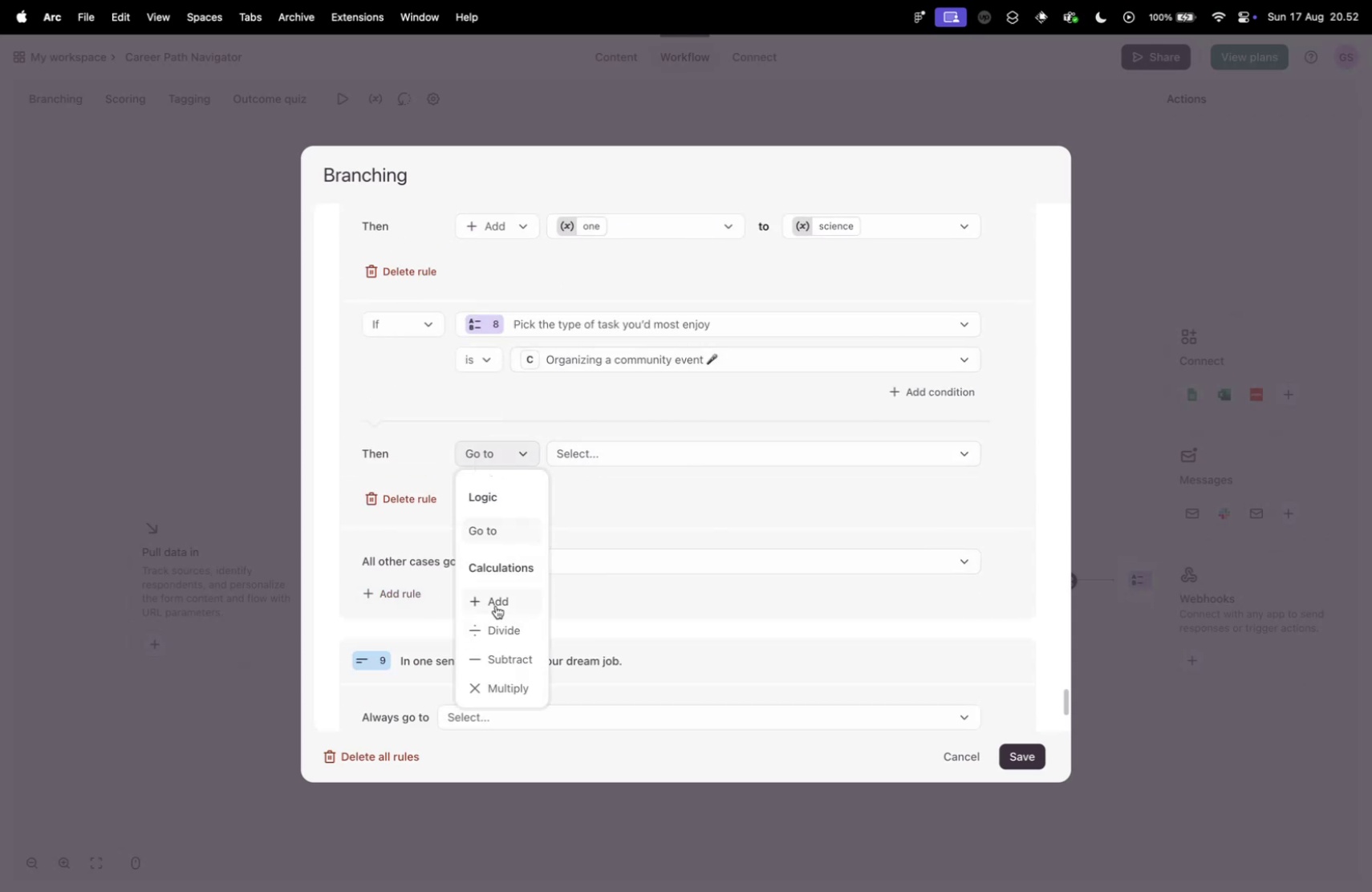 
left_click([496, 605])
 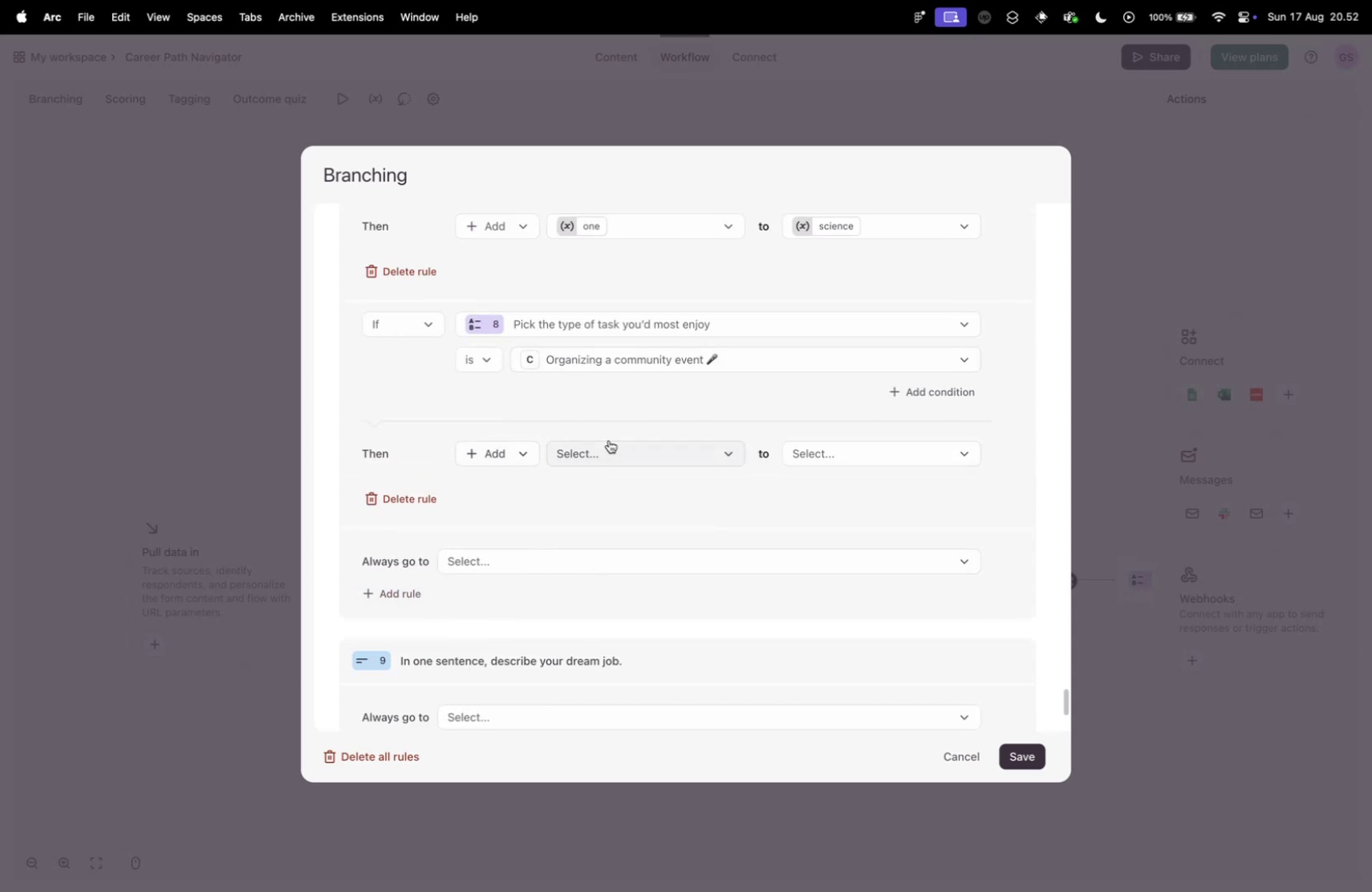 
left_click([609, 440])
 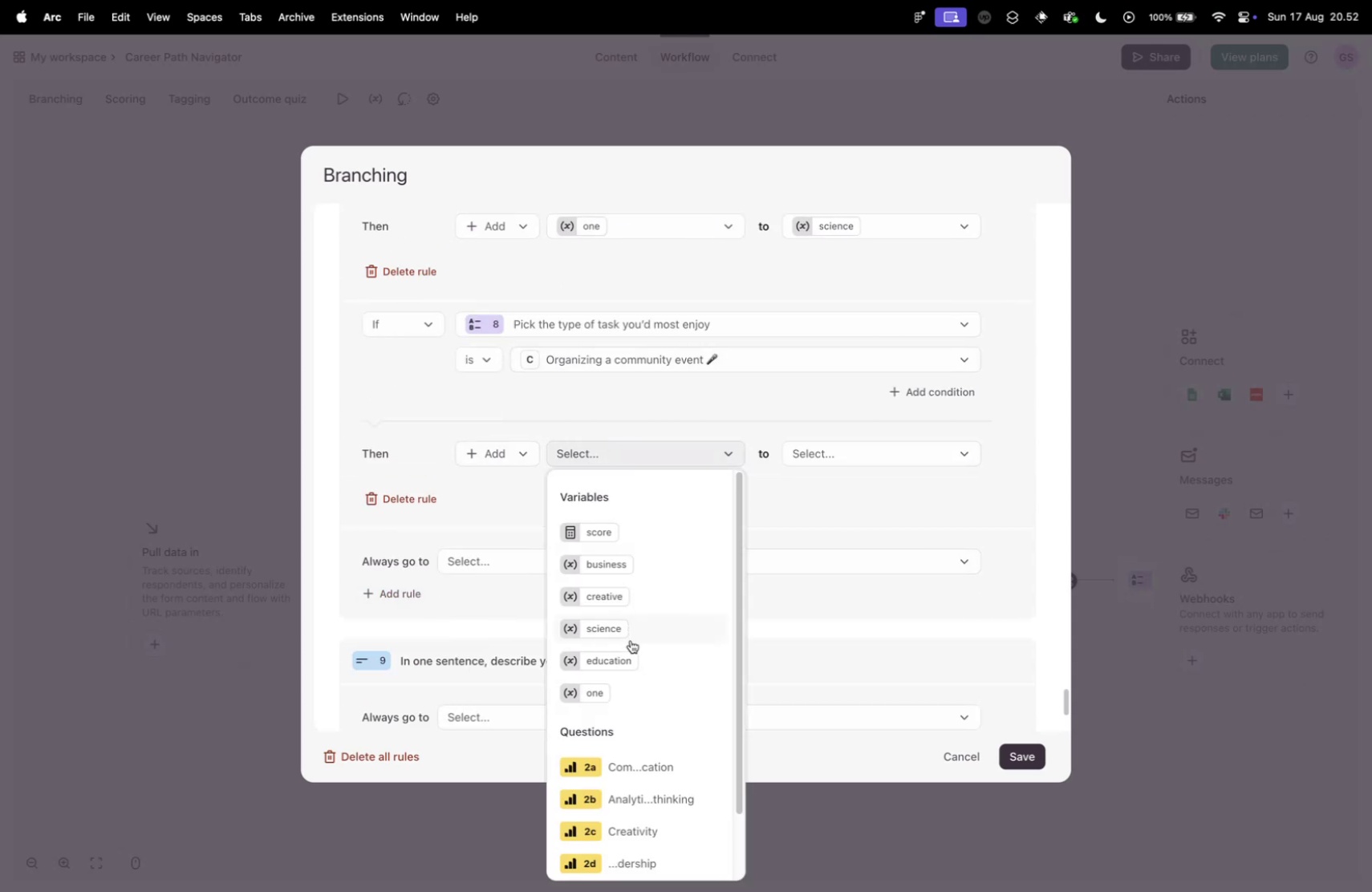 
left_click([627, 681])
 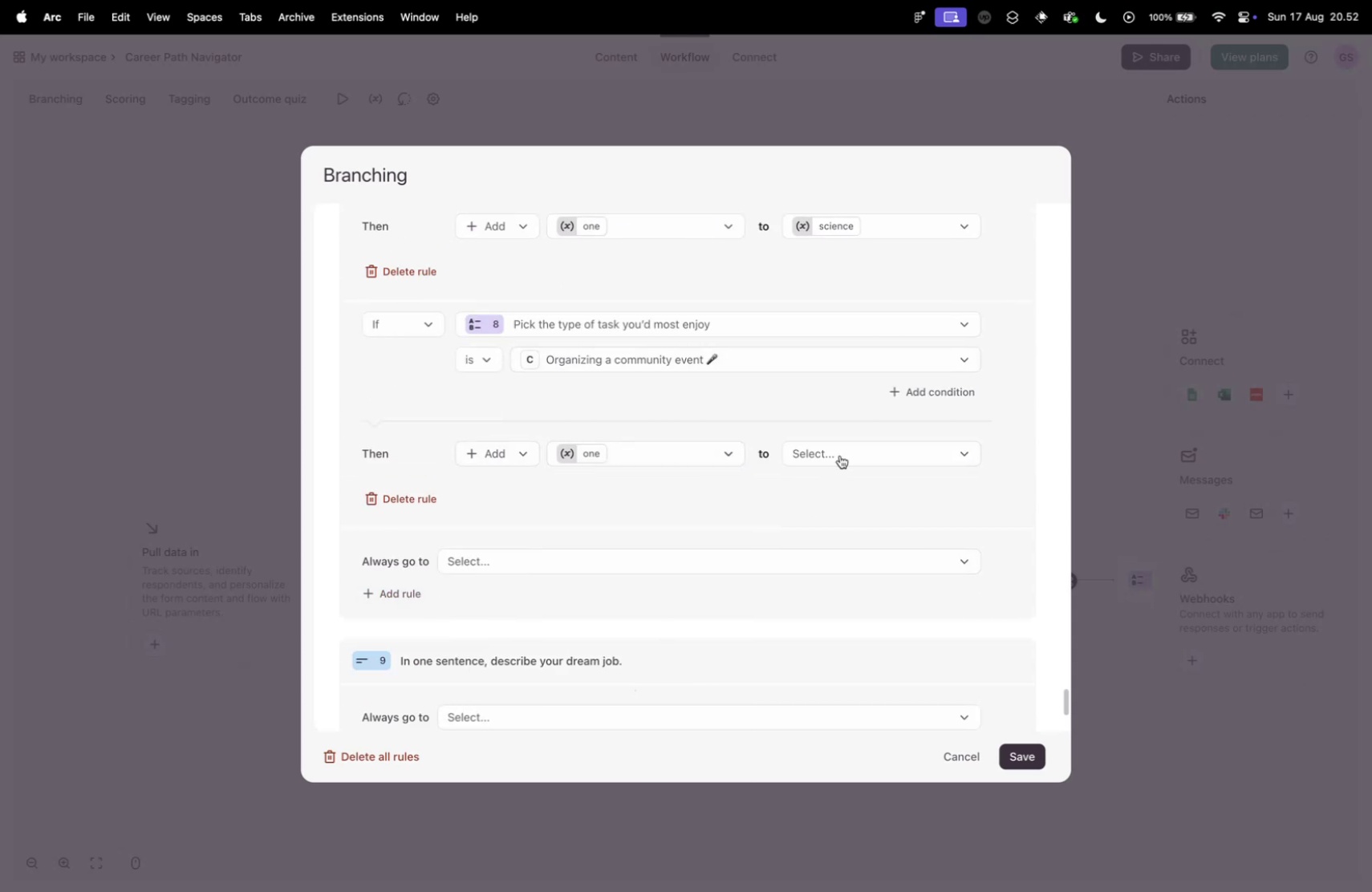 
left_click([841, 448])
 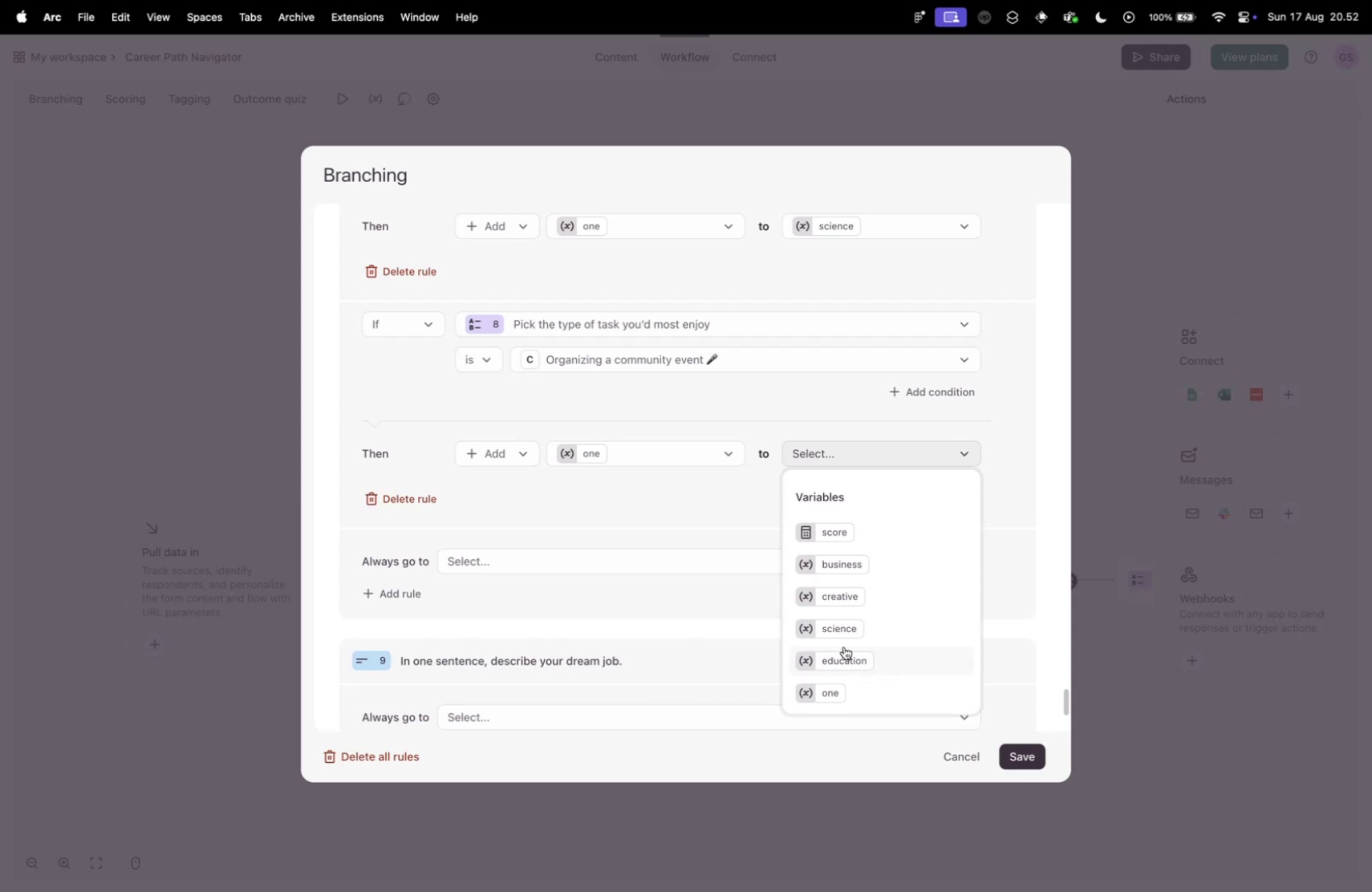 
key(Control+ControlLeft)
 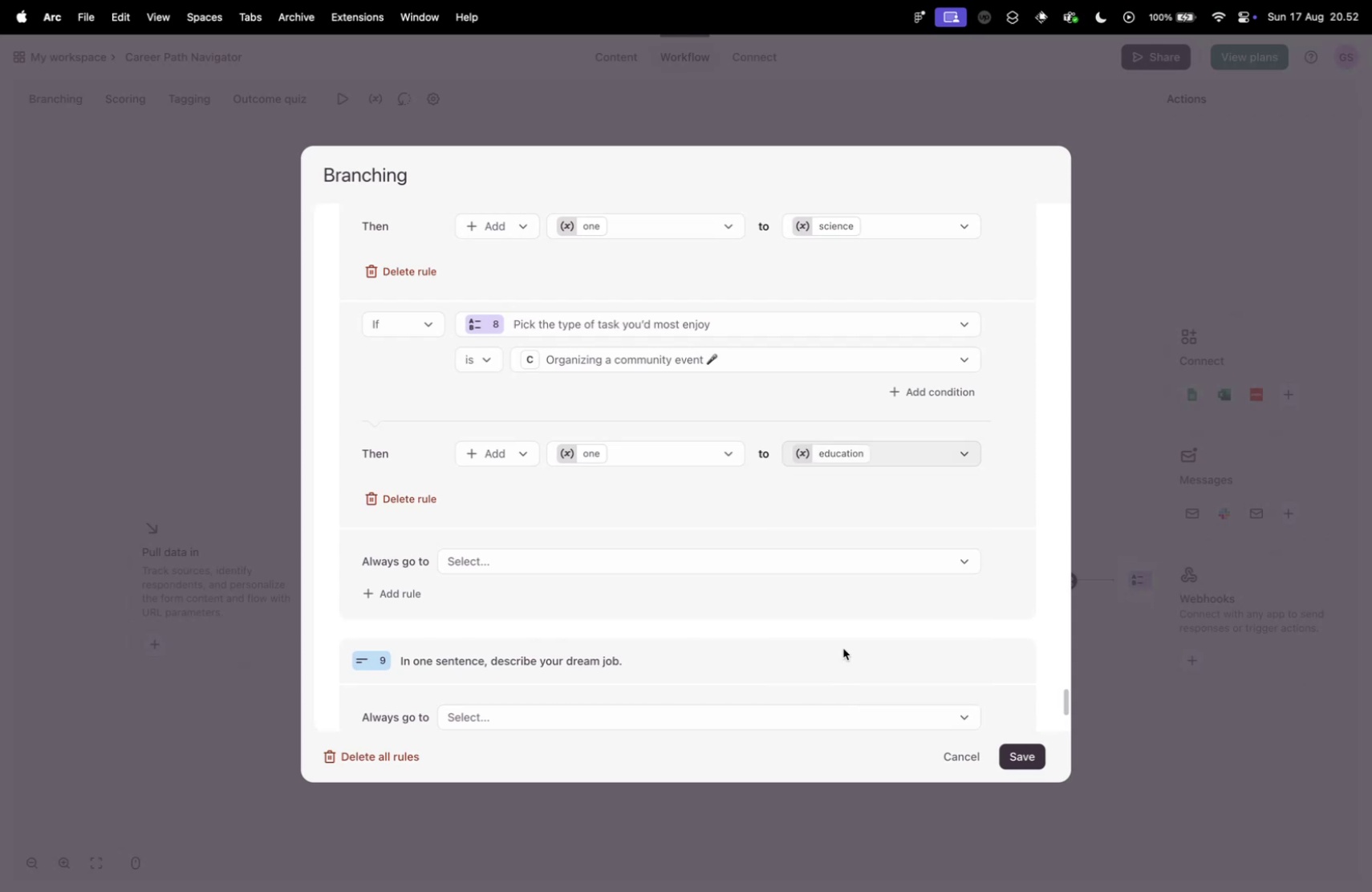 
key(Control+Tab)
 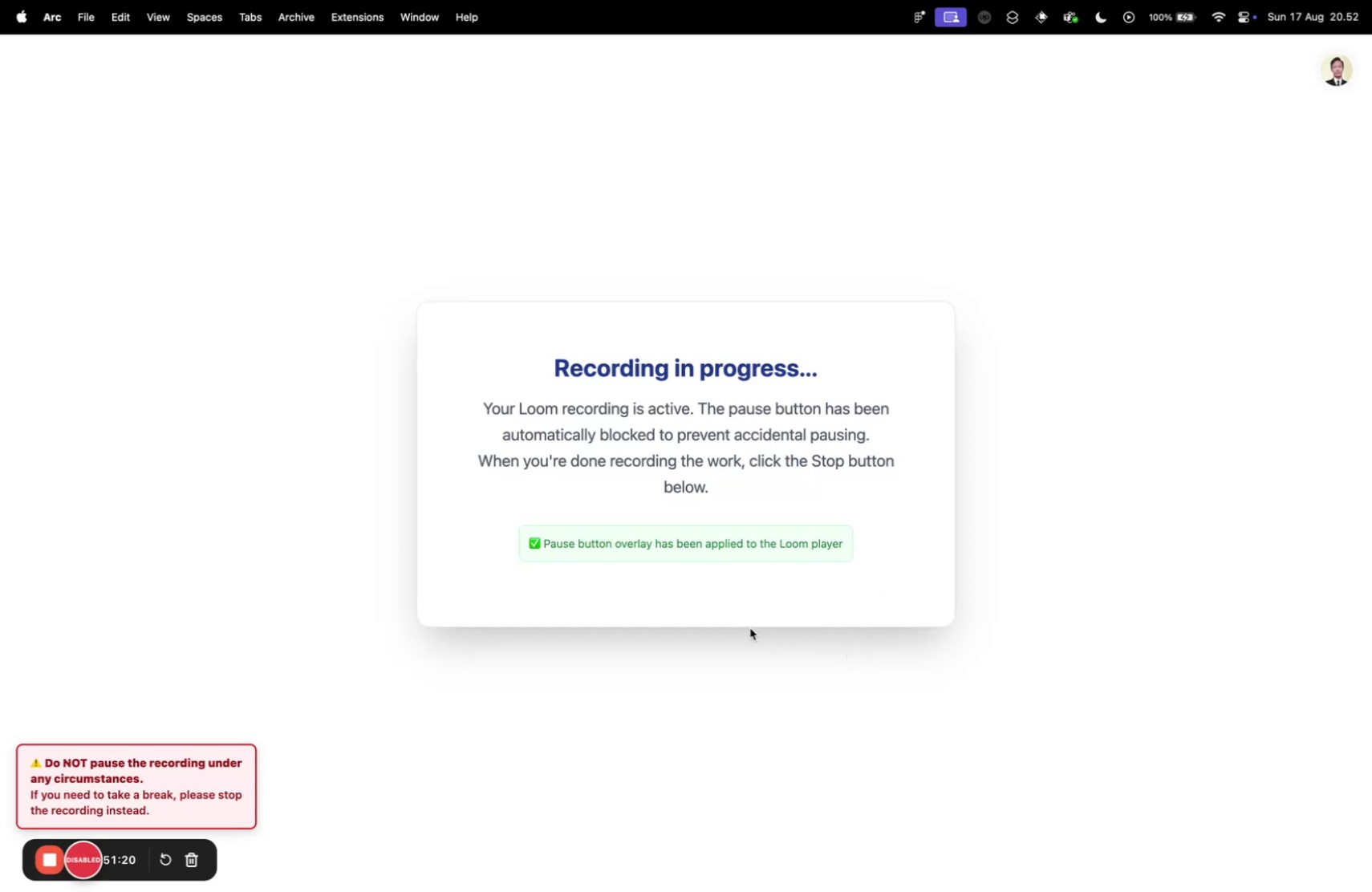 
key(Control+ControlLeft)
 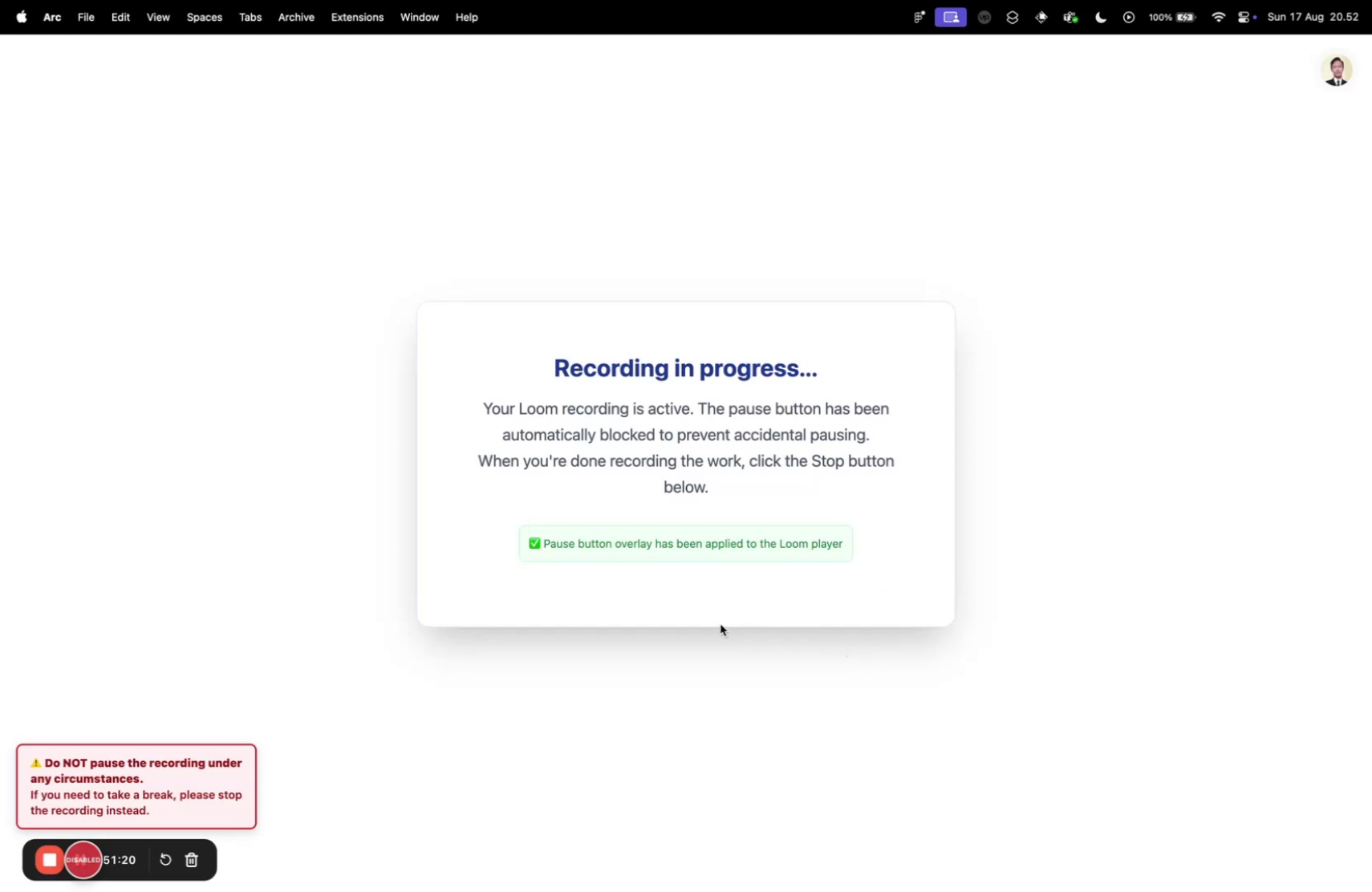 
key(Control+Tab)
 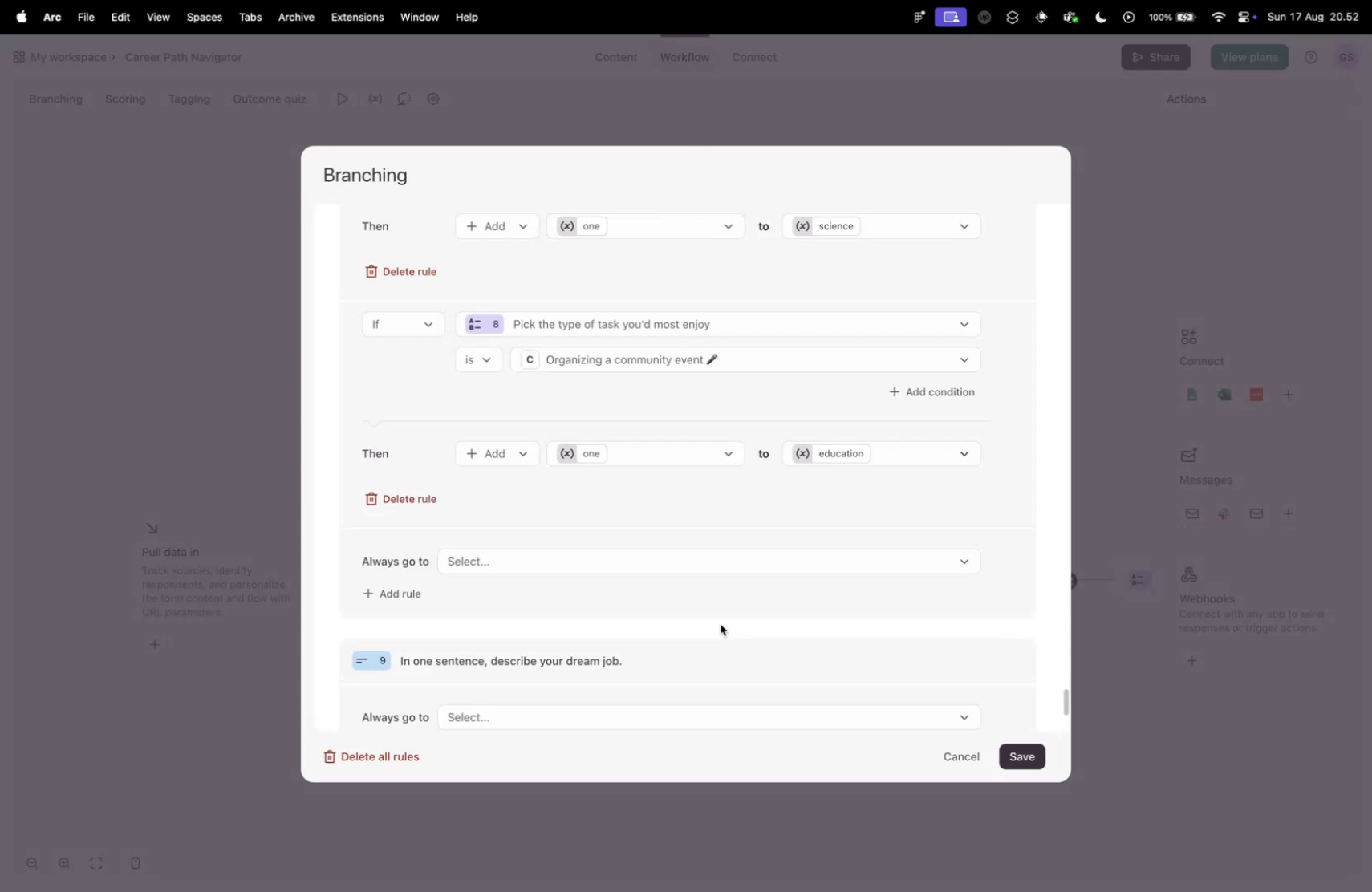 
key(Control+Tab)
 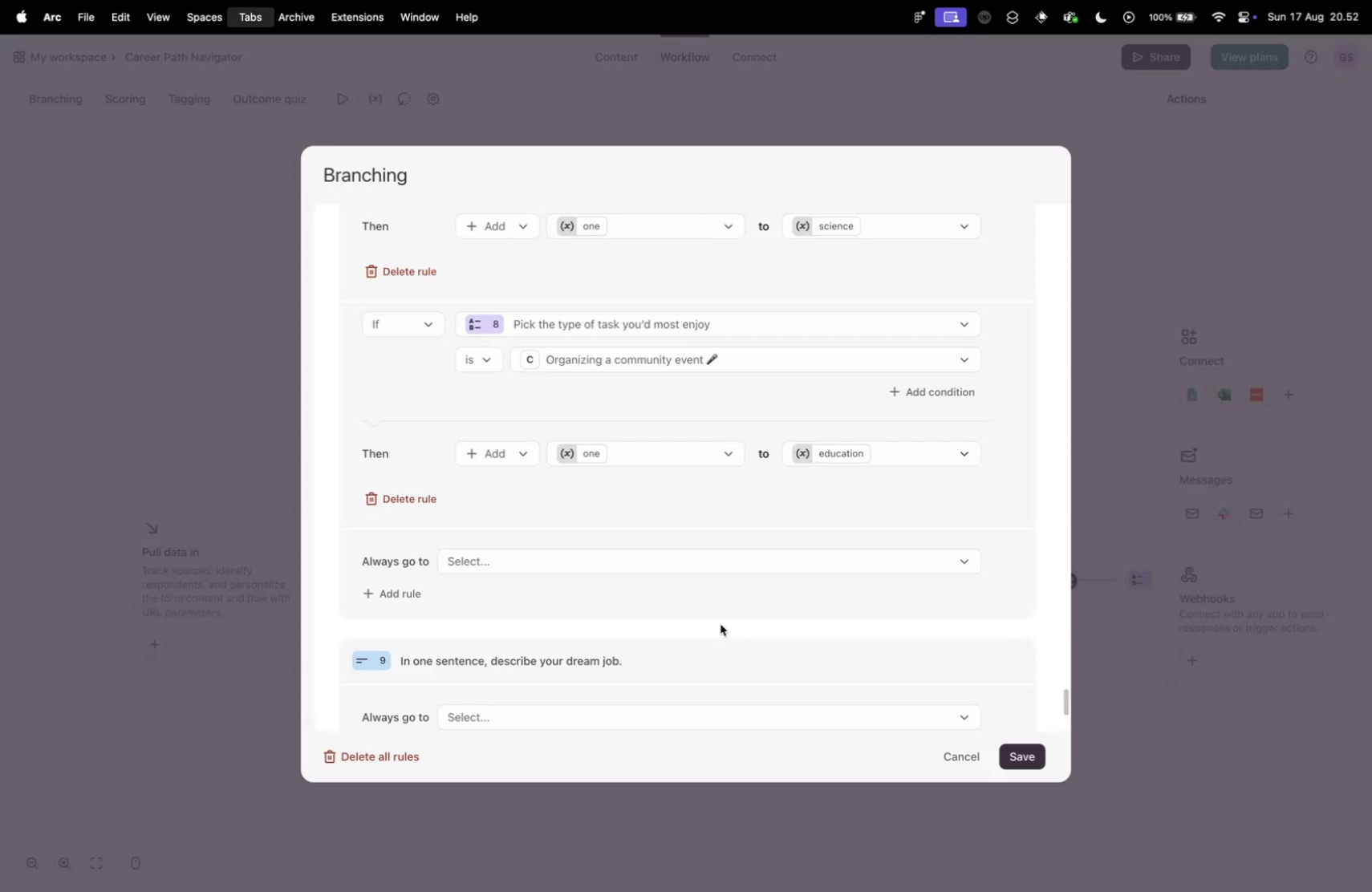 
key(Control+Tab)
 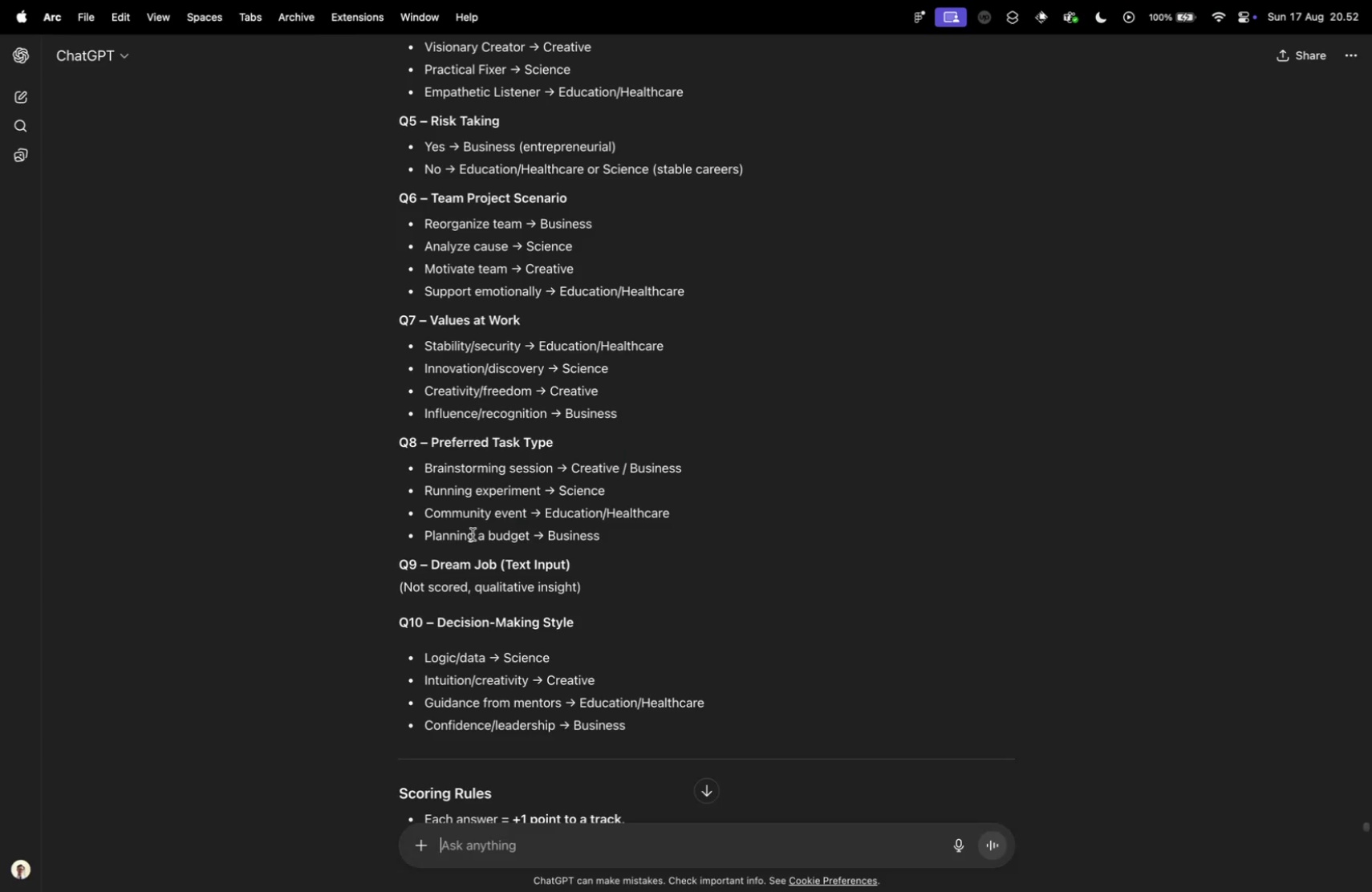 
key(Control+ControlLeft)
 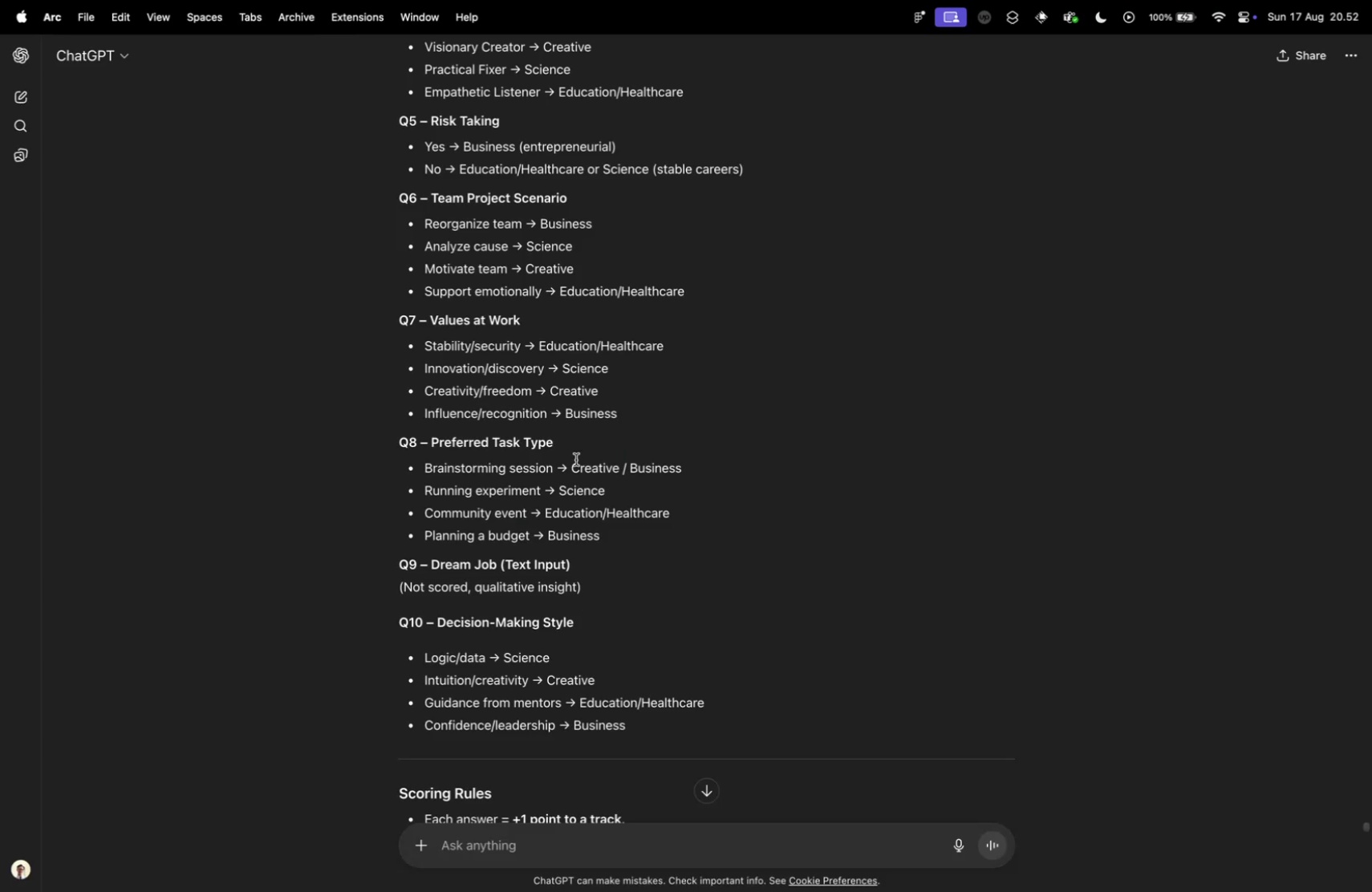 
key(Control+Tab)
 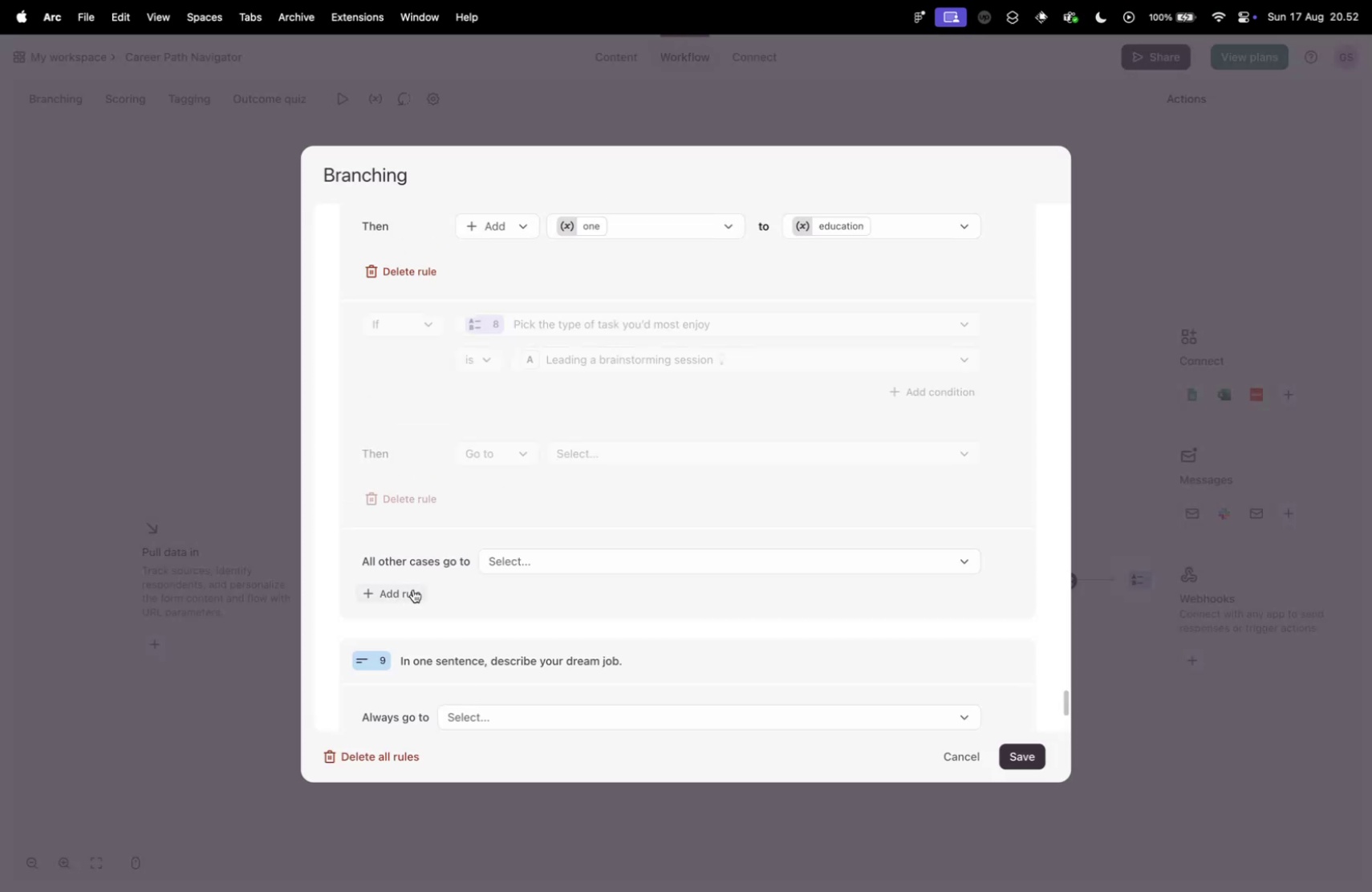 
left_click([579, 358])
 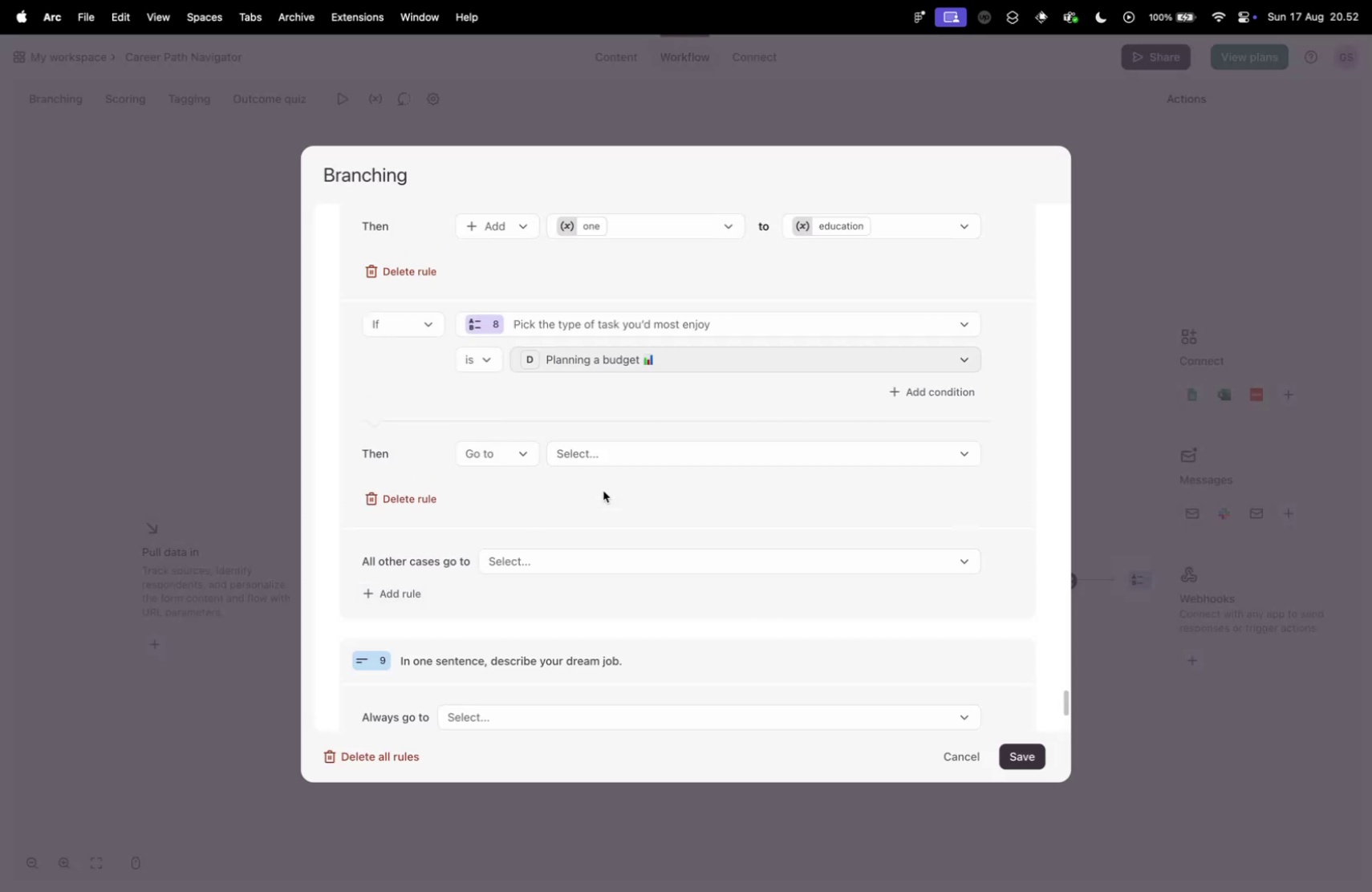 
double_click([474, 460])
 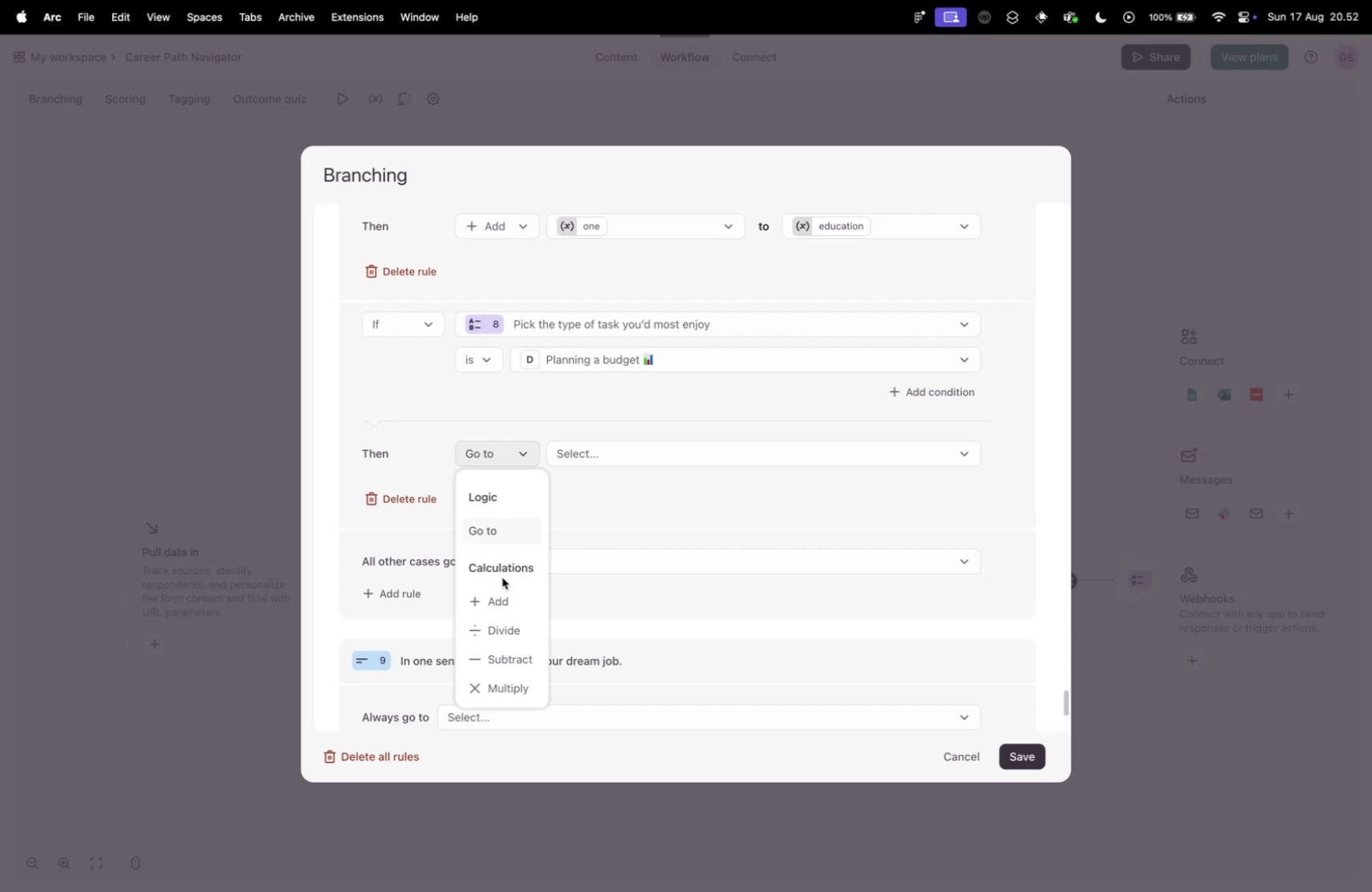 
left_click([502, 589])
 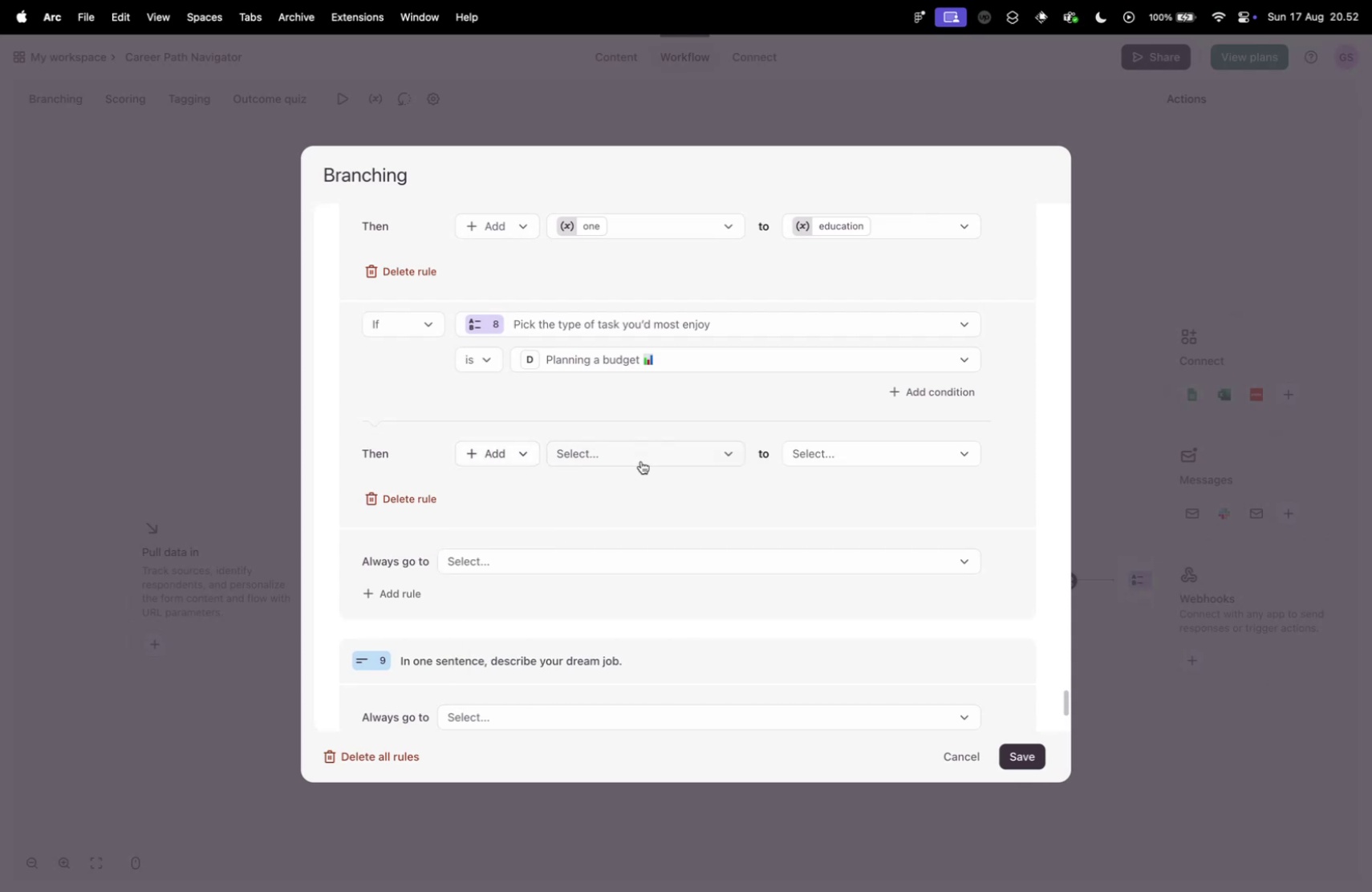 
left_click([643, 456])
 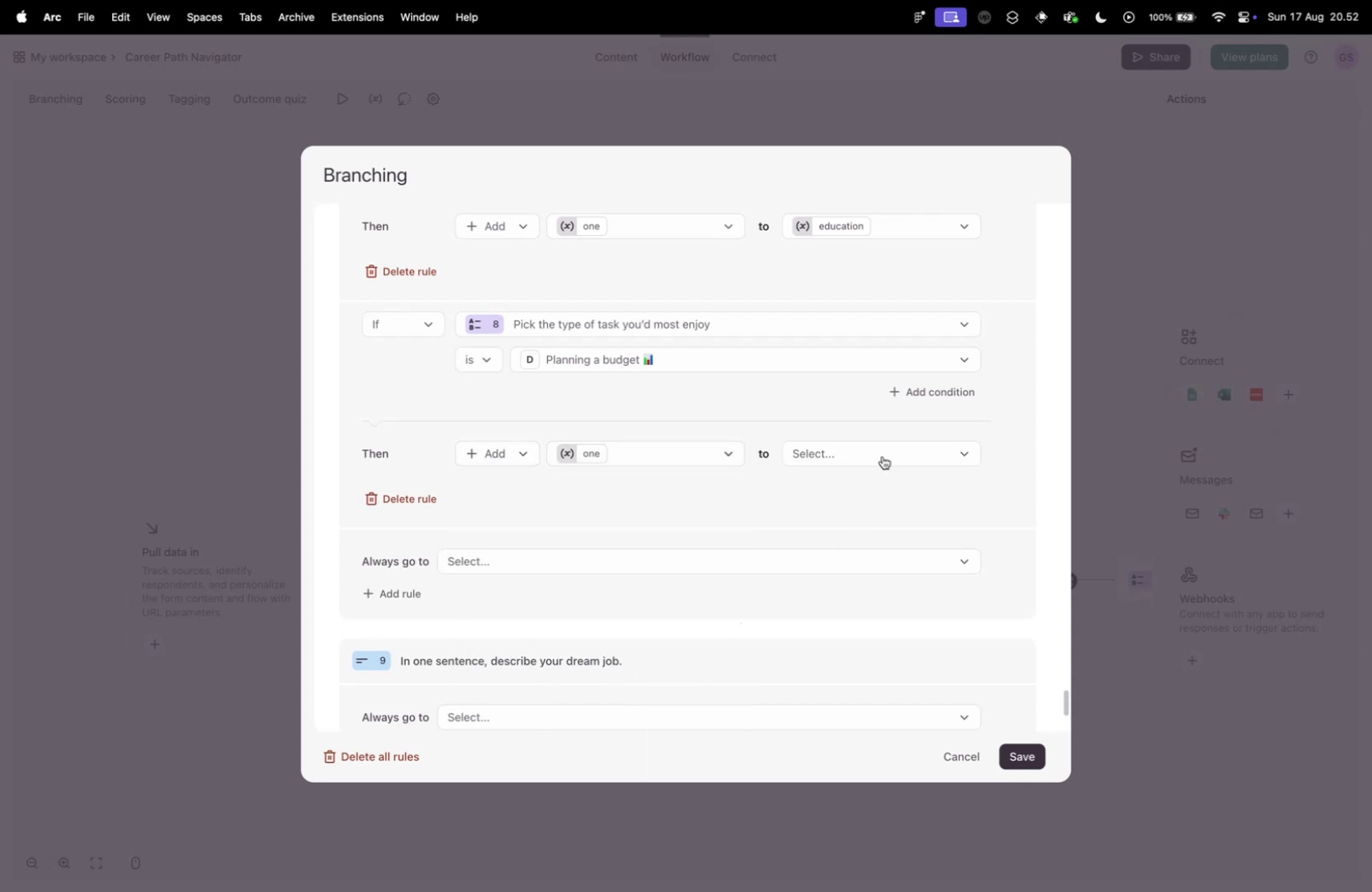 
double_click([856, 449])
 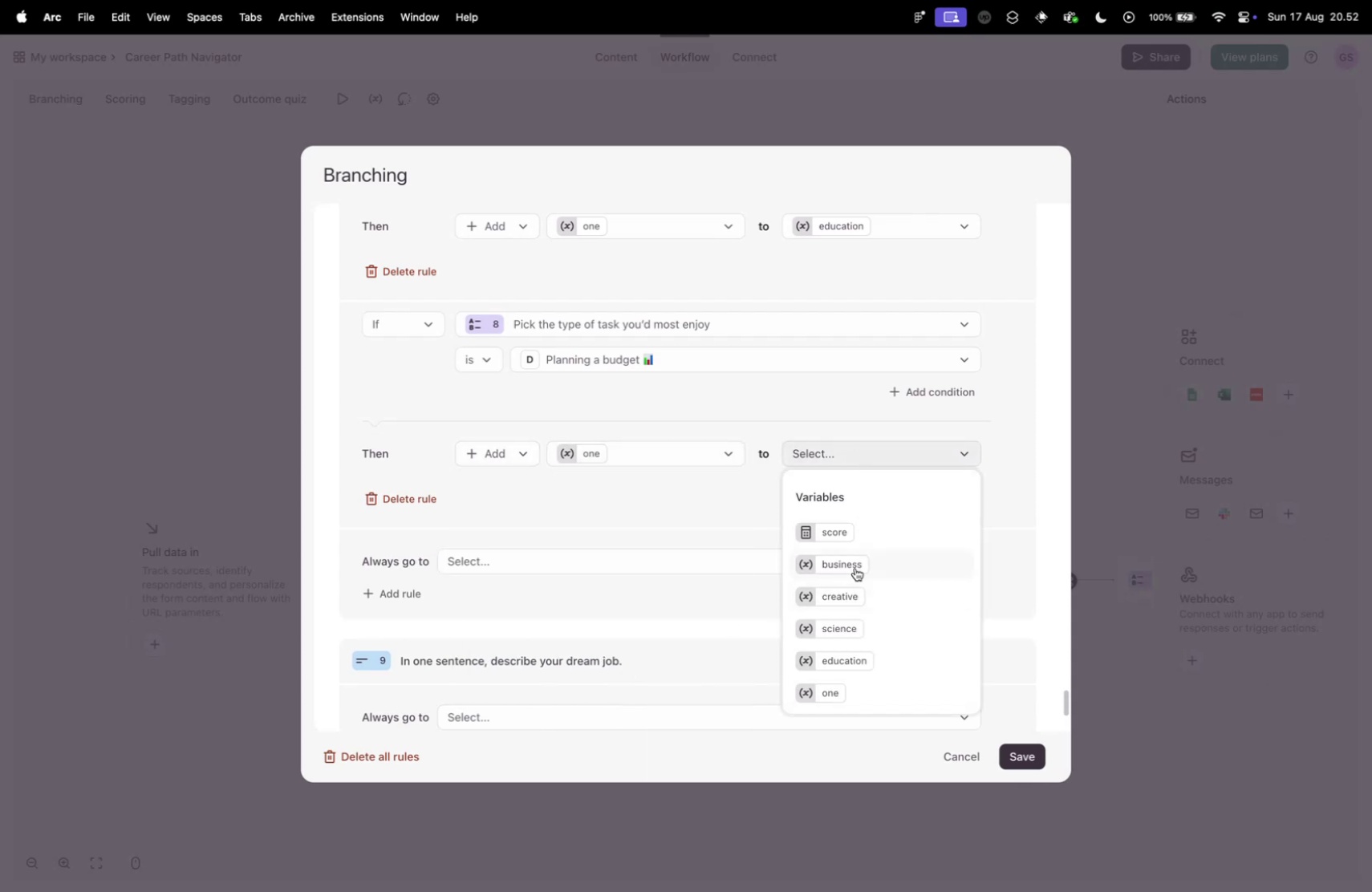 
scroll: coordinate [490, 519], scroll_direction: down, amount: 7.0
 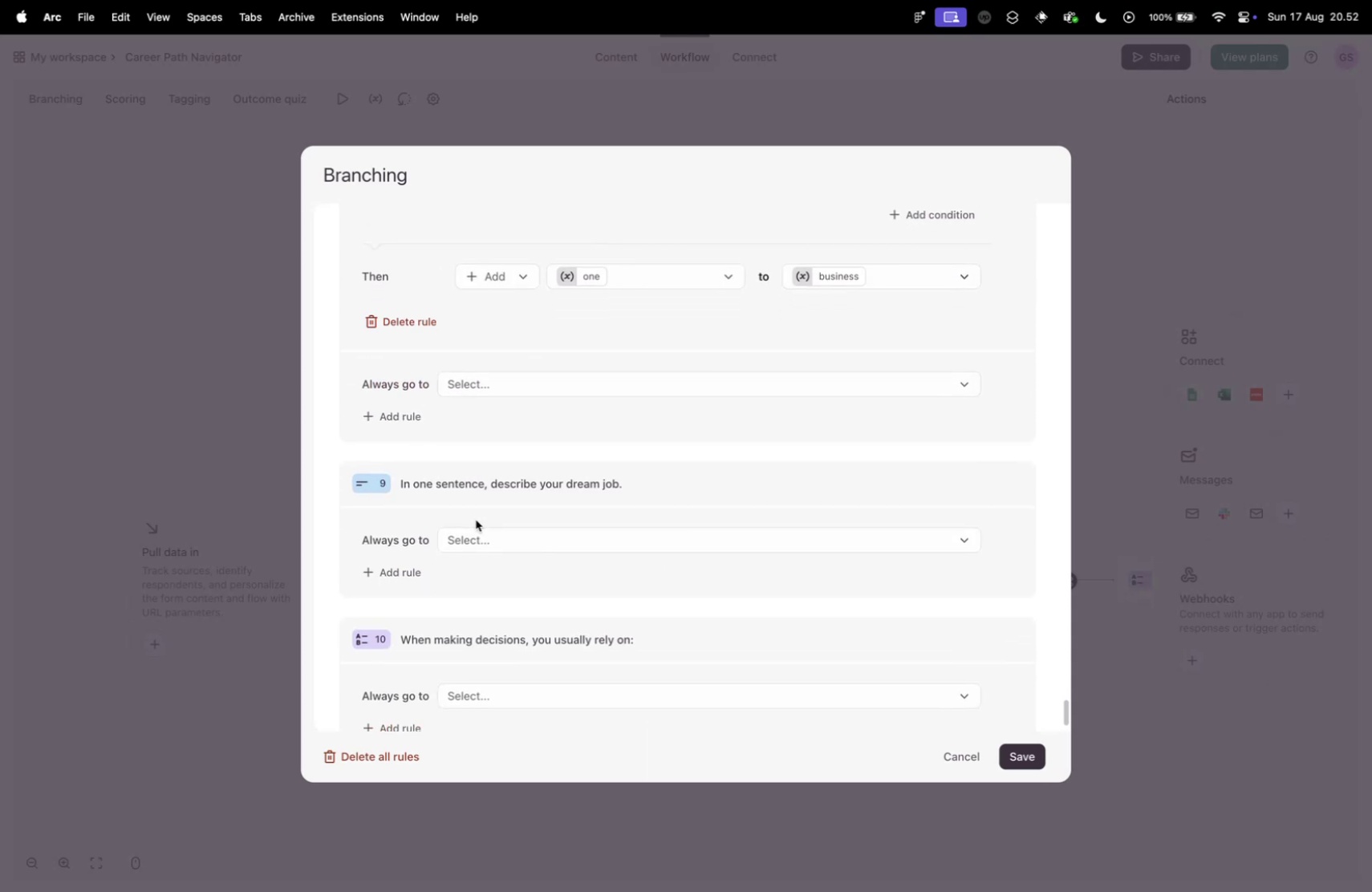 
key(Control+ControlLeft)
 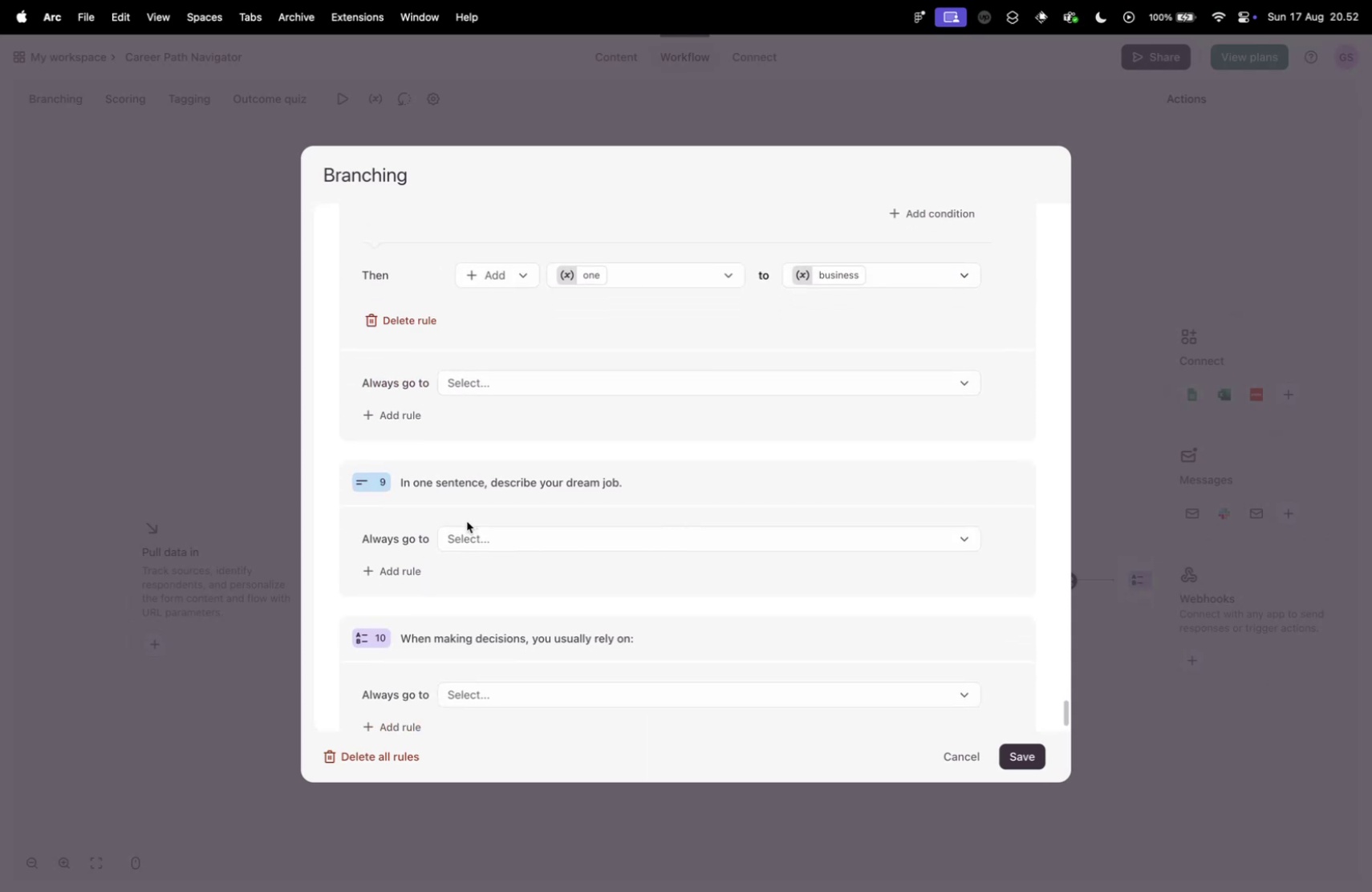 
key(Control+Tab)
 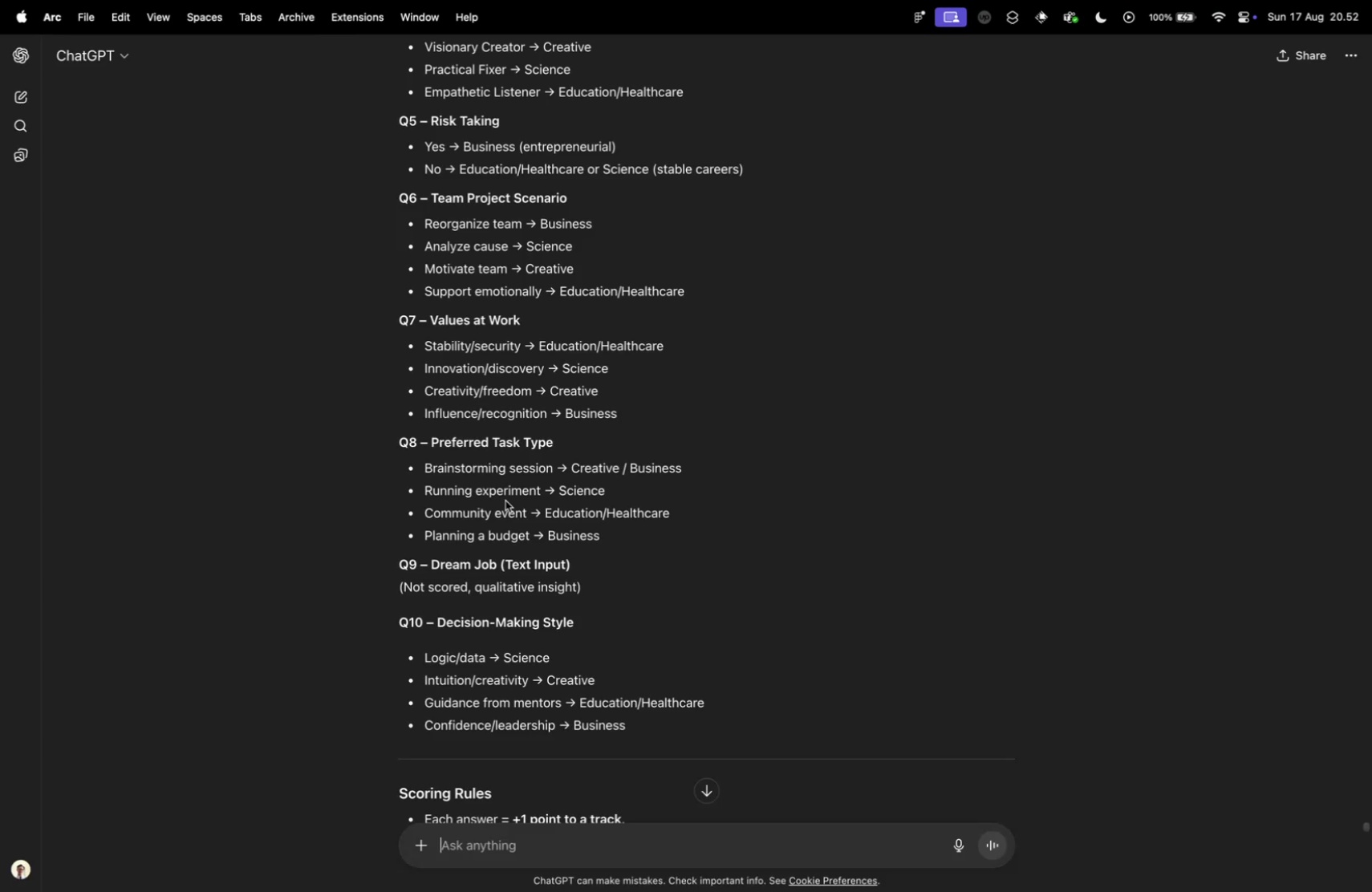 
scroll: coordinate [518, 507], scroll_direction: down, amount: 3.0
 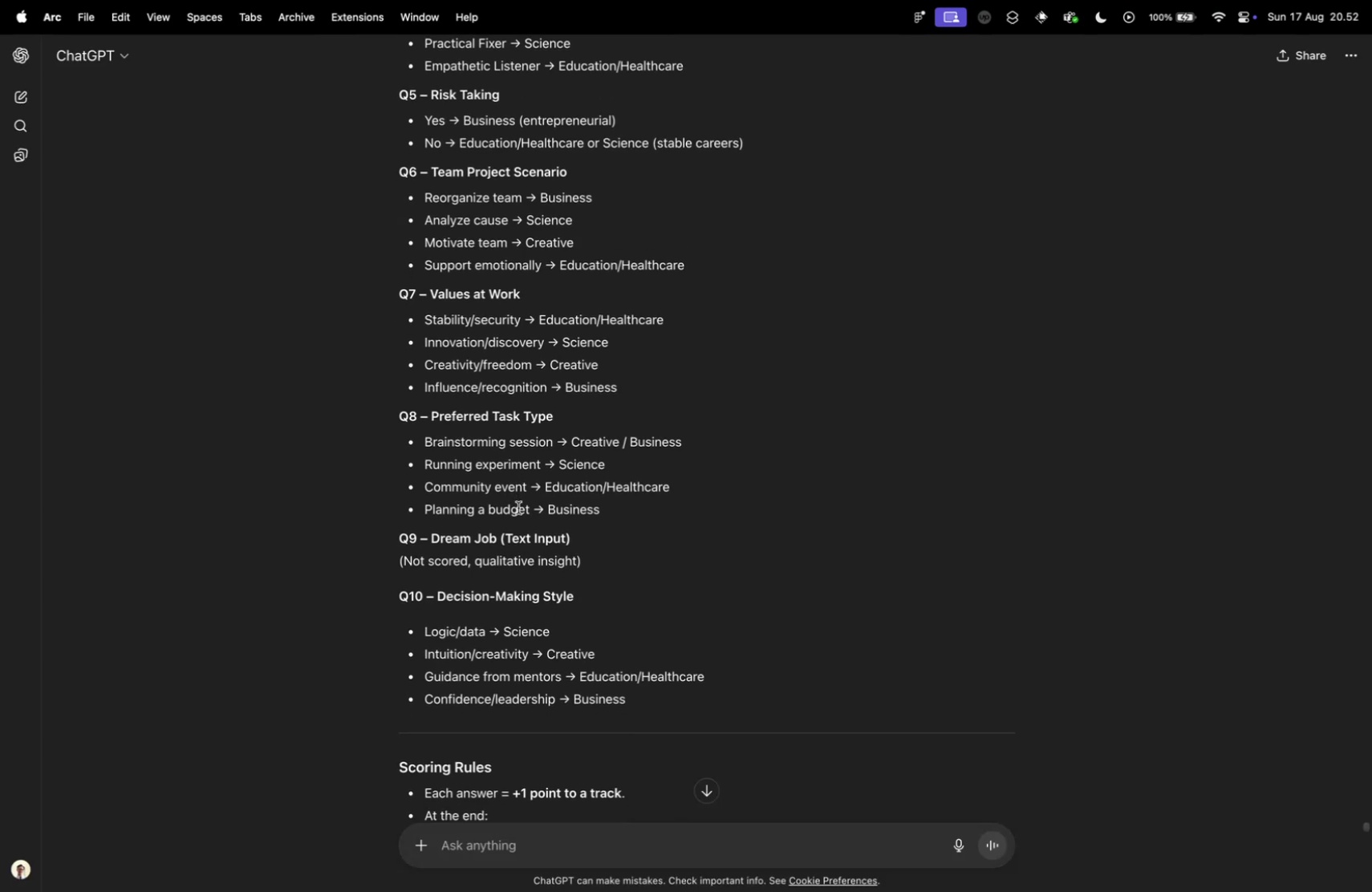 
key(Control+ControlLeft)
 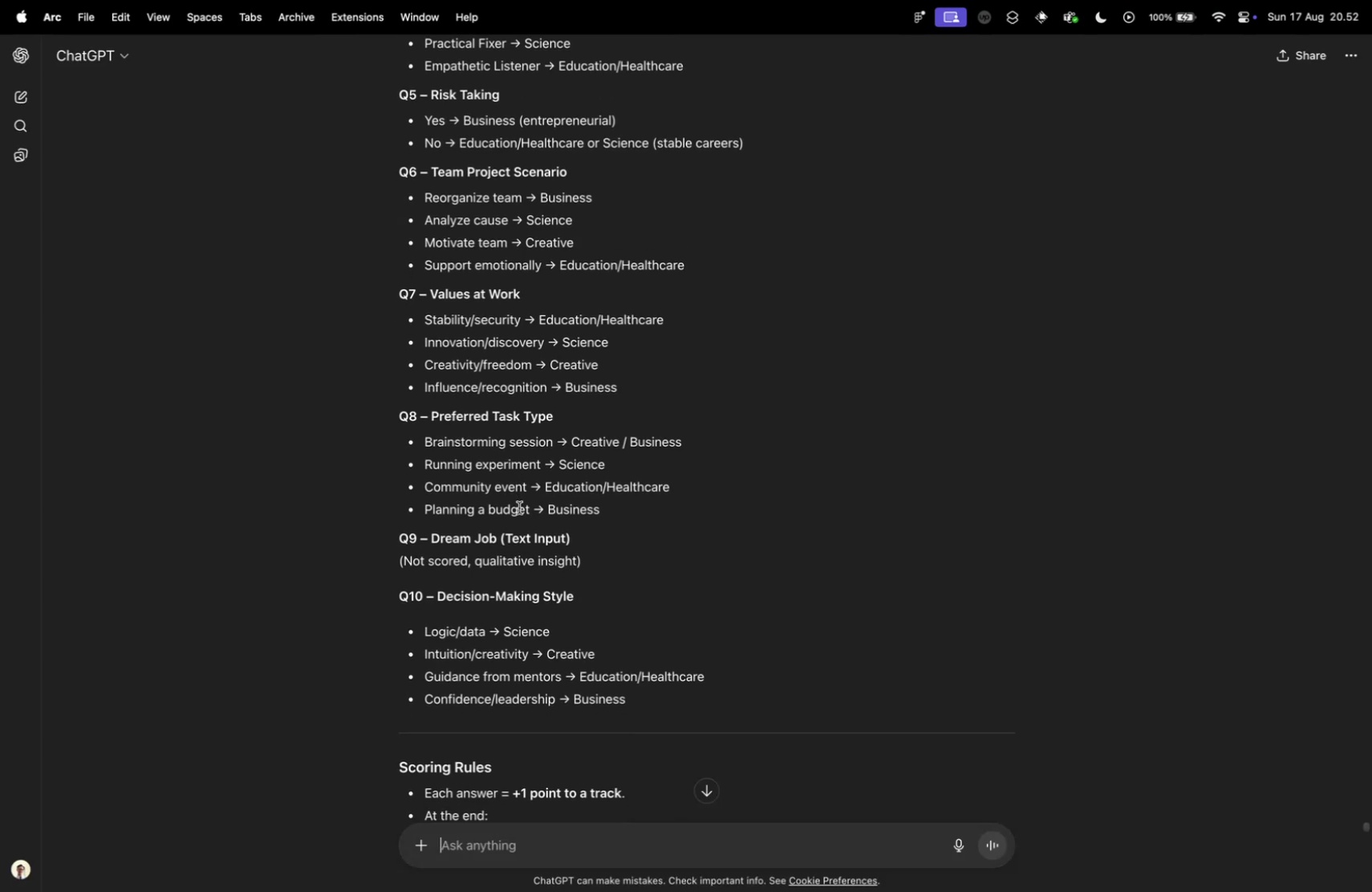 
key(Control+Tab)
 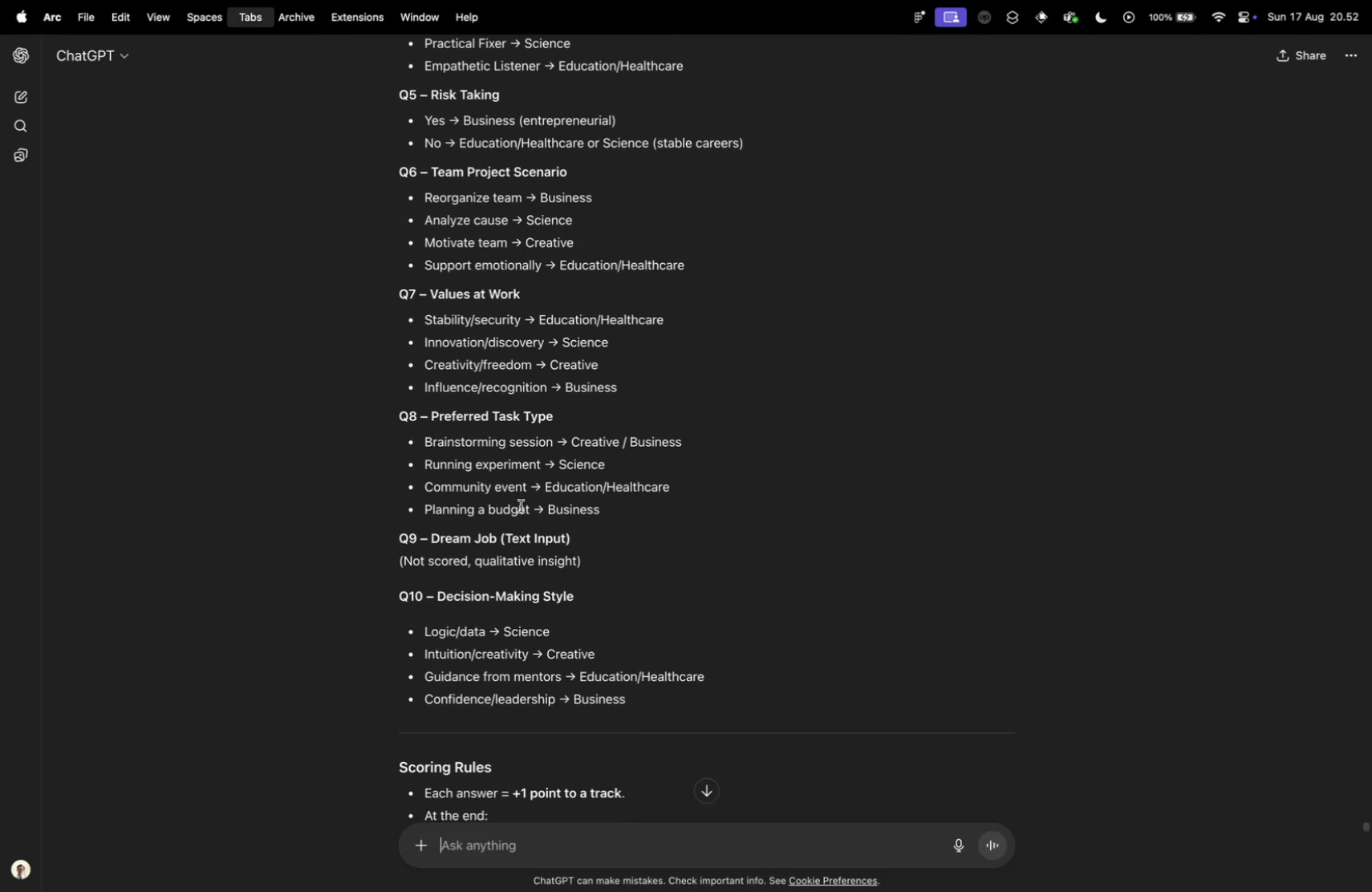 
scroll: coordinate [510, 504], scroll_direction: down, amount: 5.0
 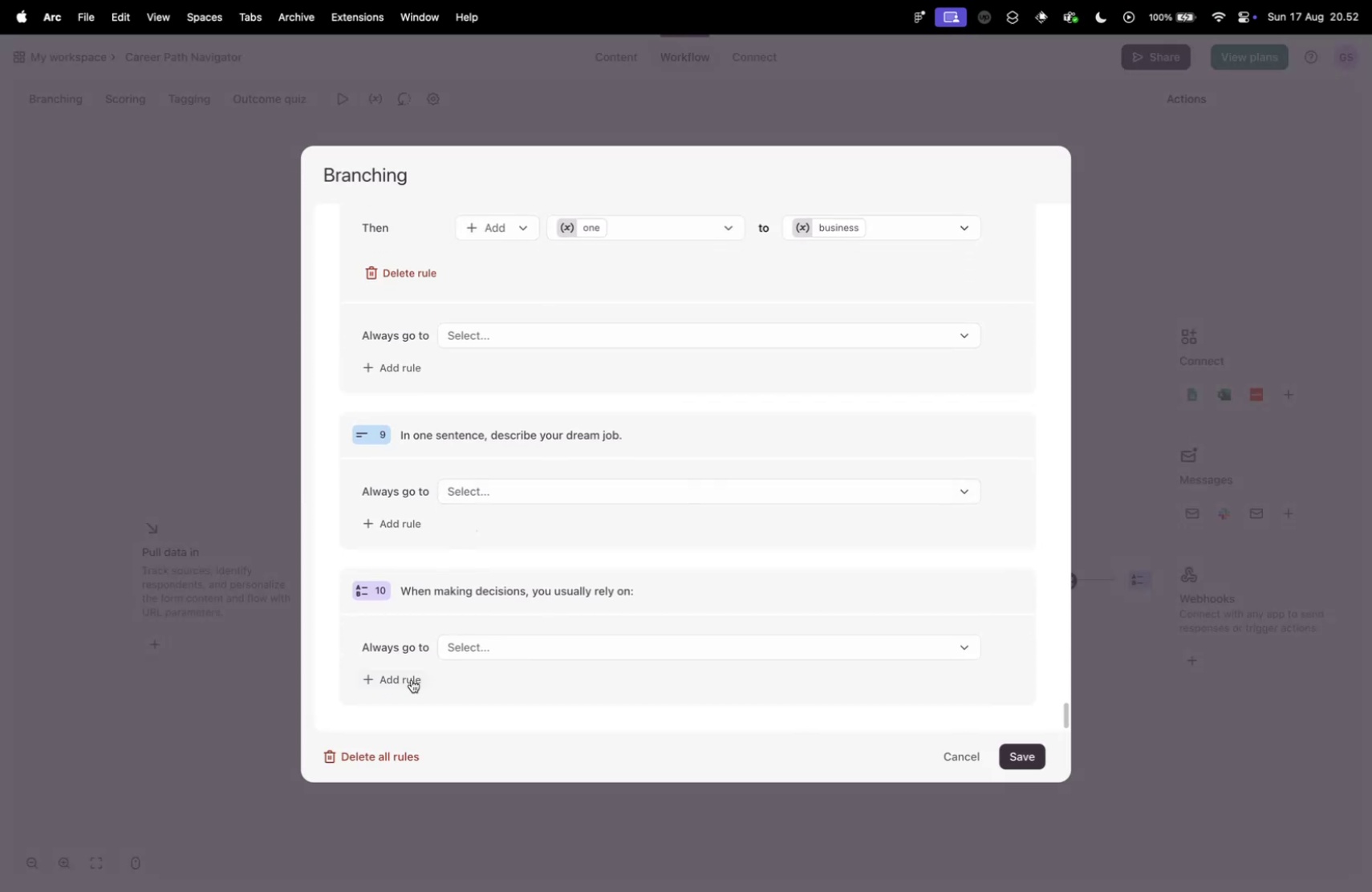 
left_click([395, 679])
 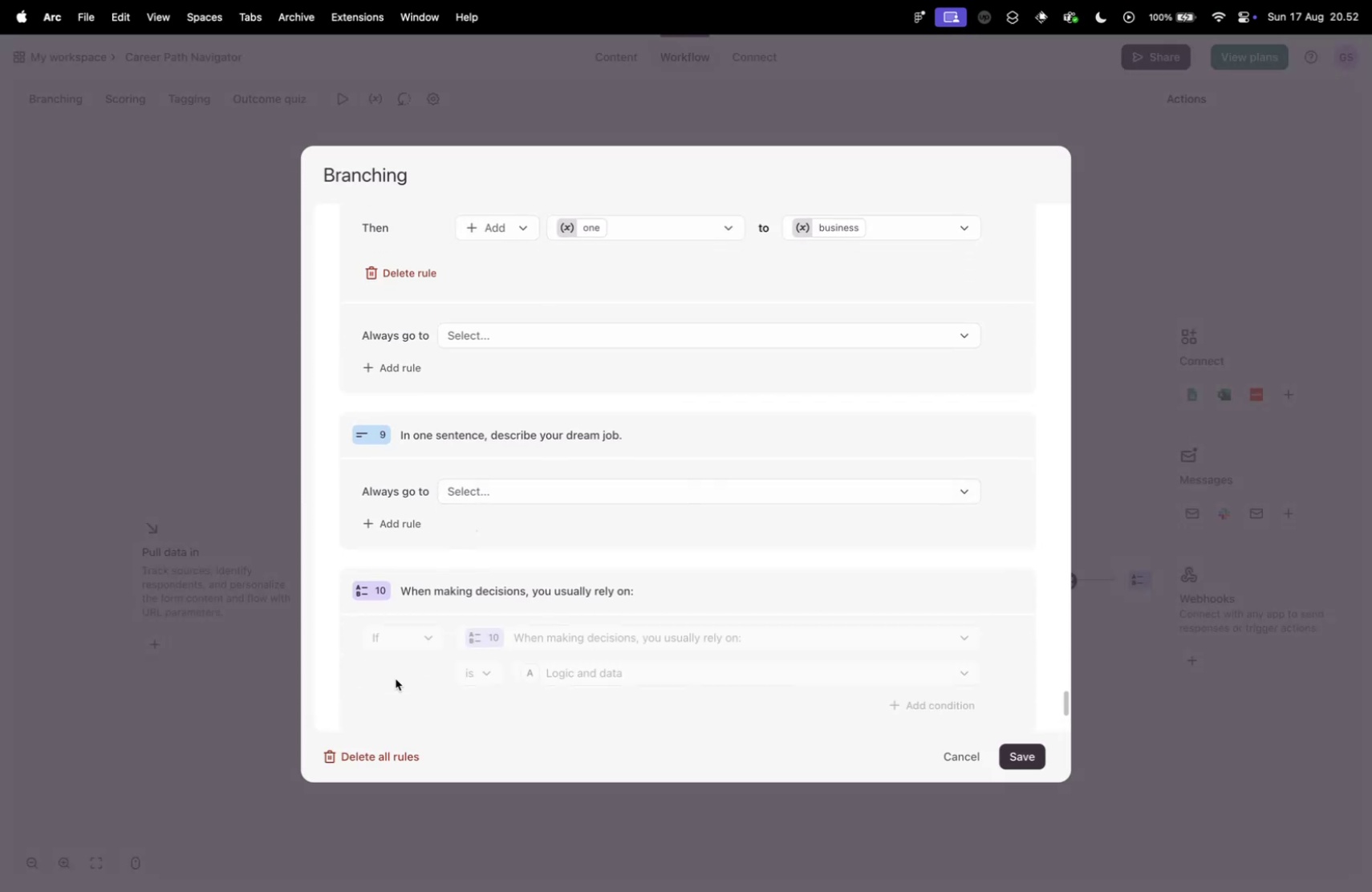 
scroll: coordinate [471, 627], scroll_direction: down, amount: 5.0
 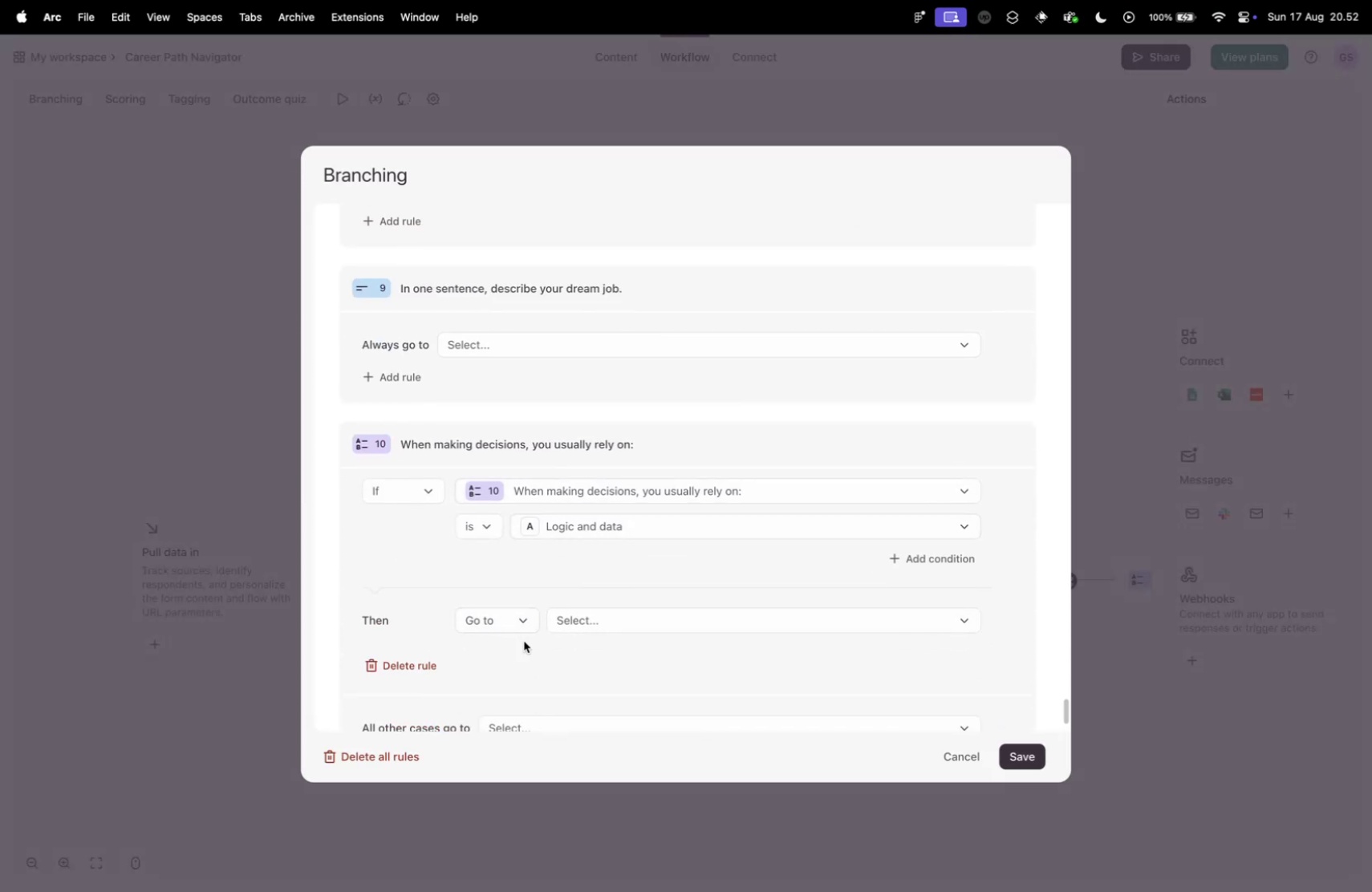 
left_click([501, 619])
 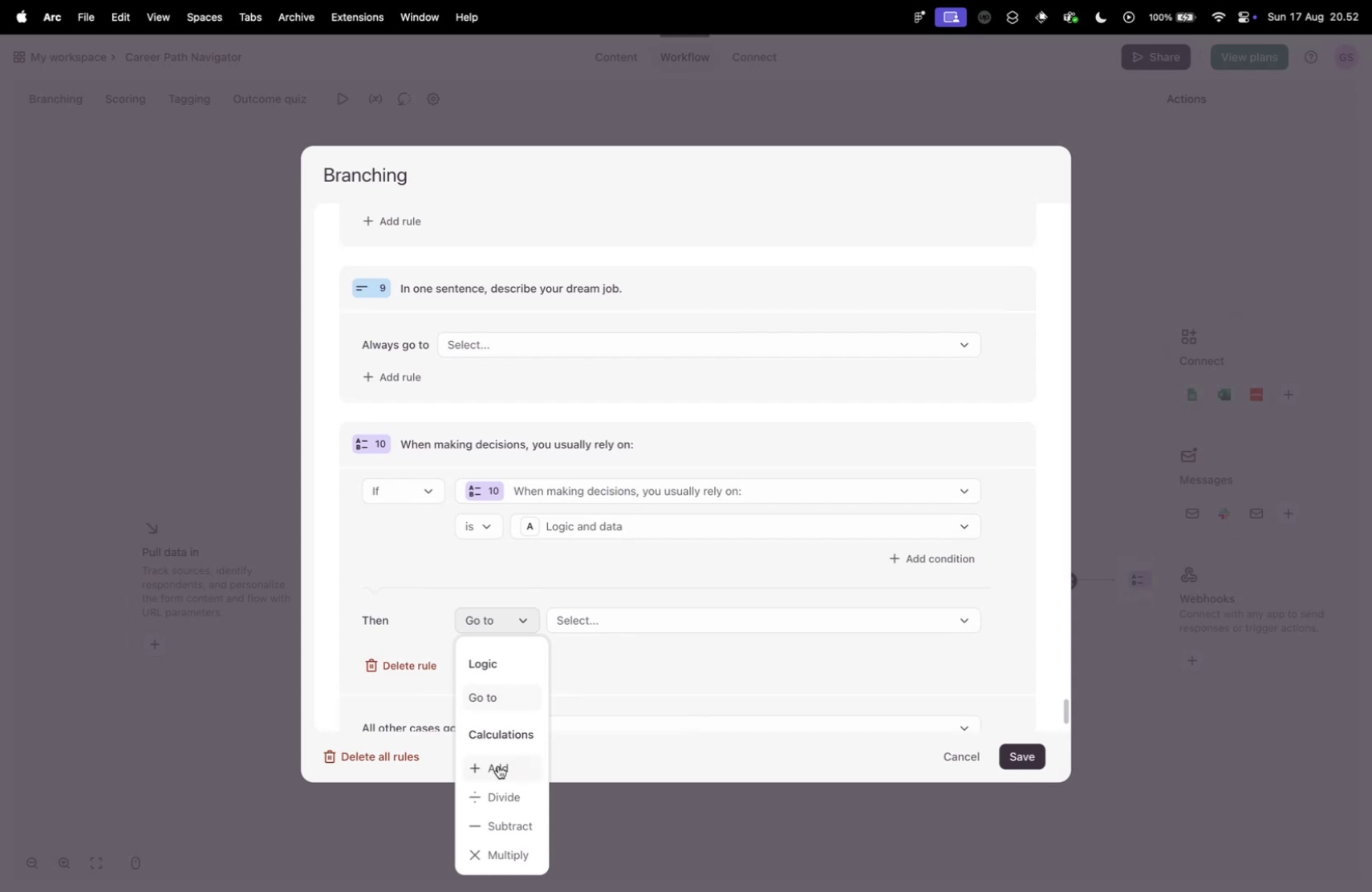 
double_click([618, 606])
 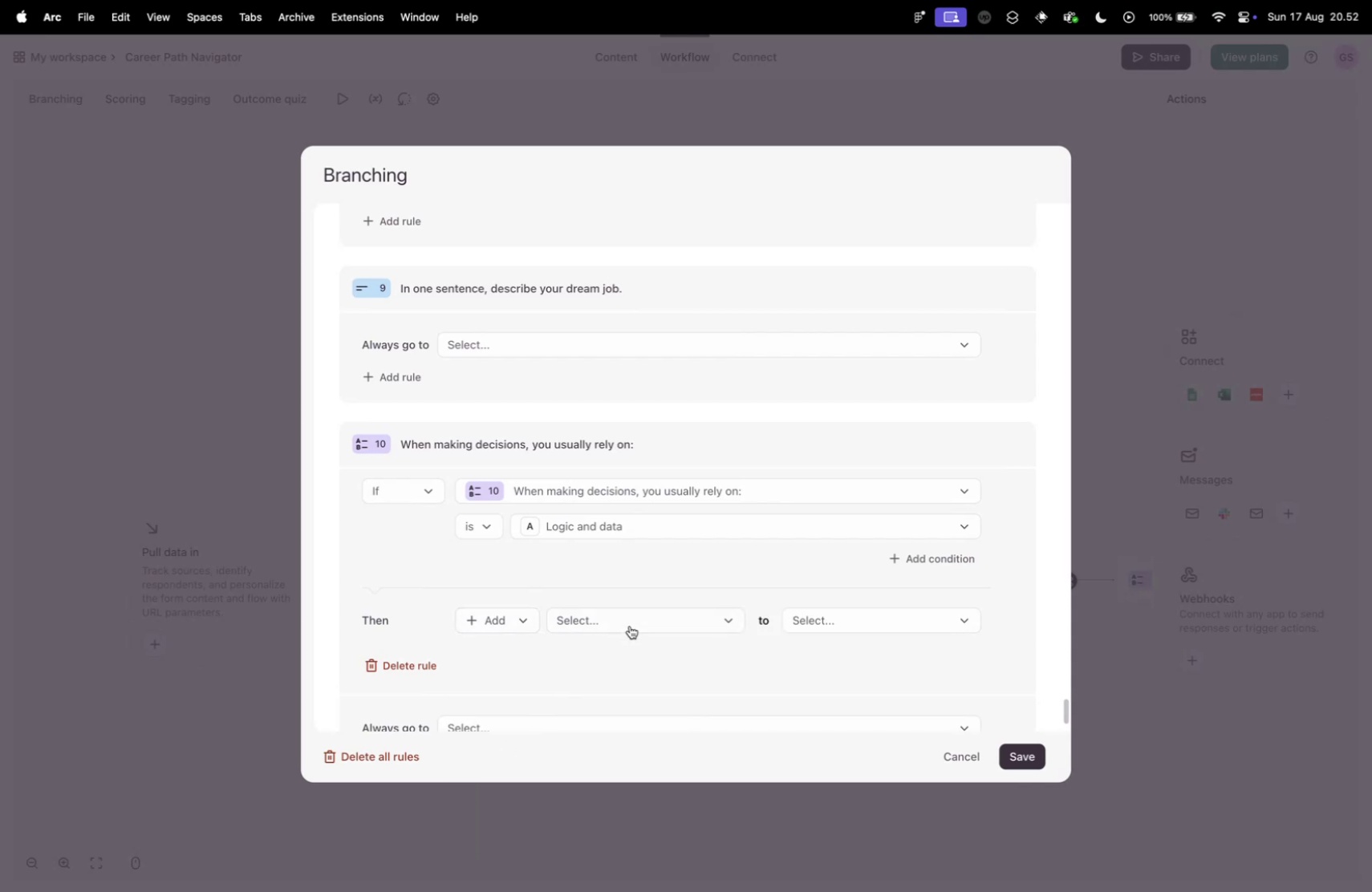 
triple_click([631, 625])
 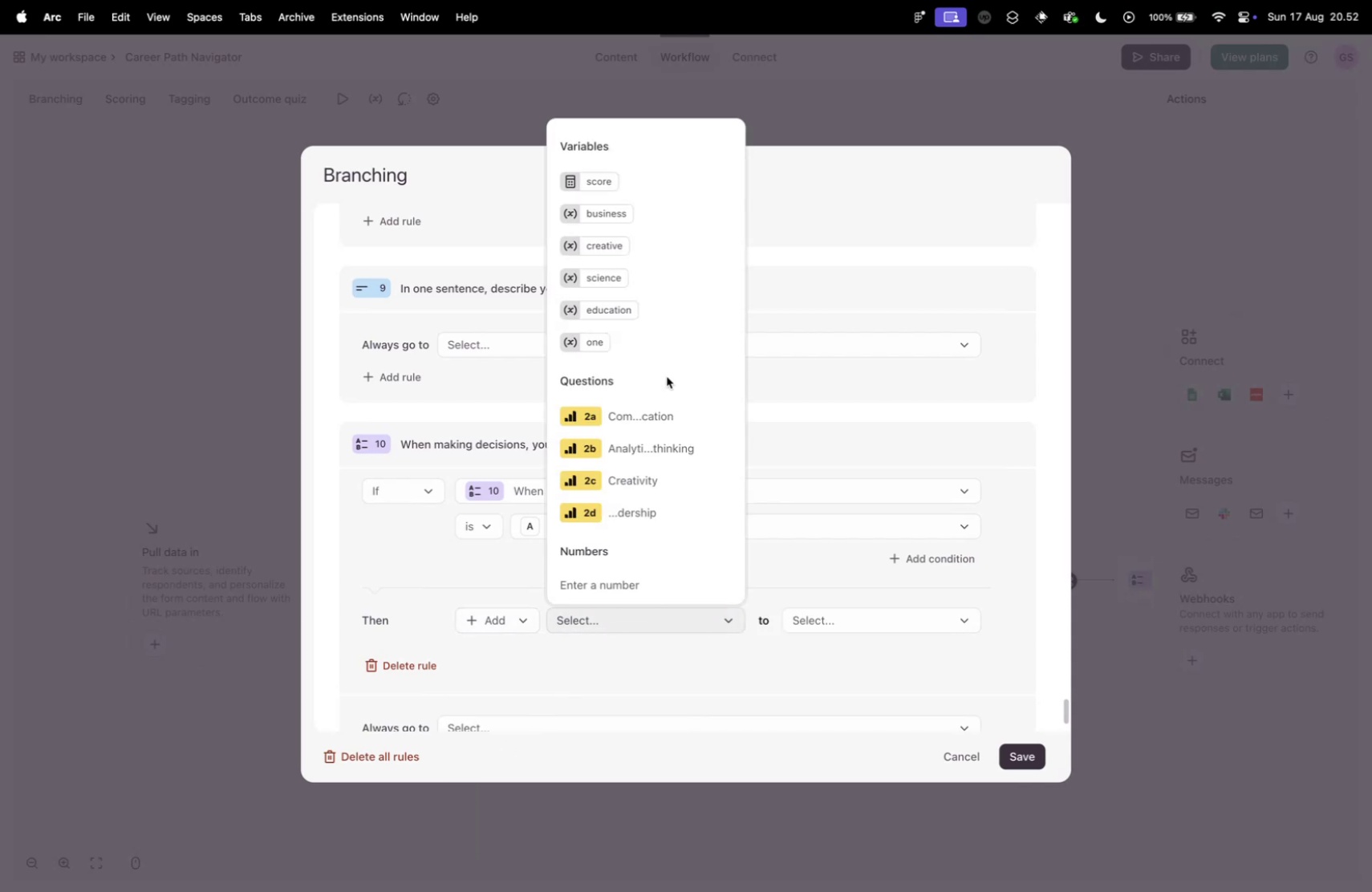 
left_click([647, 336])
 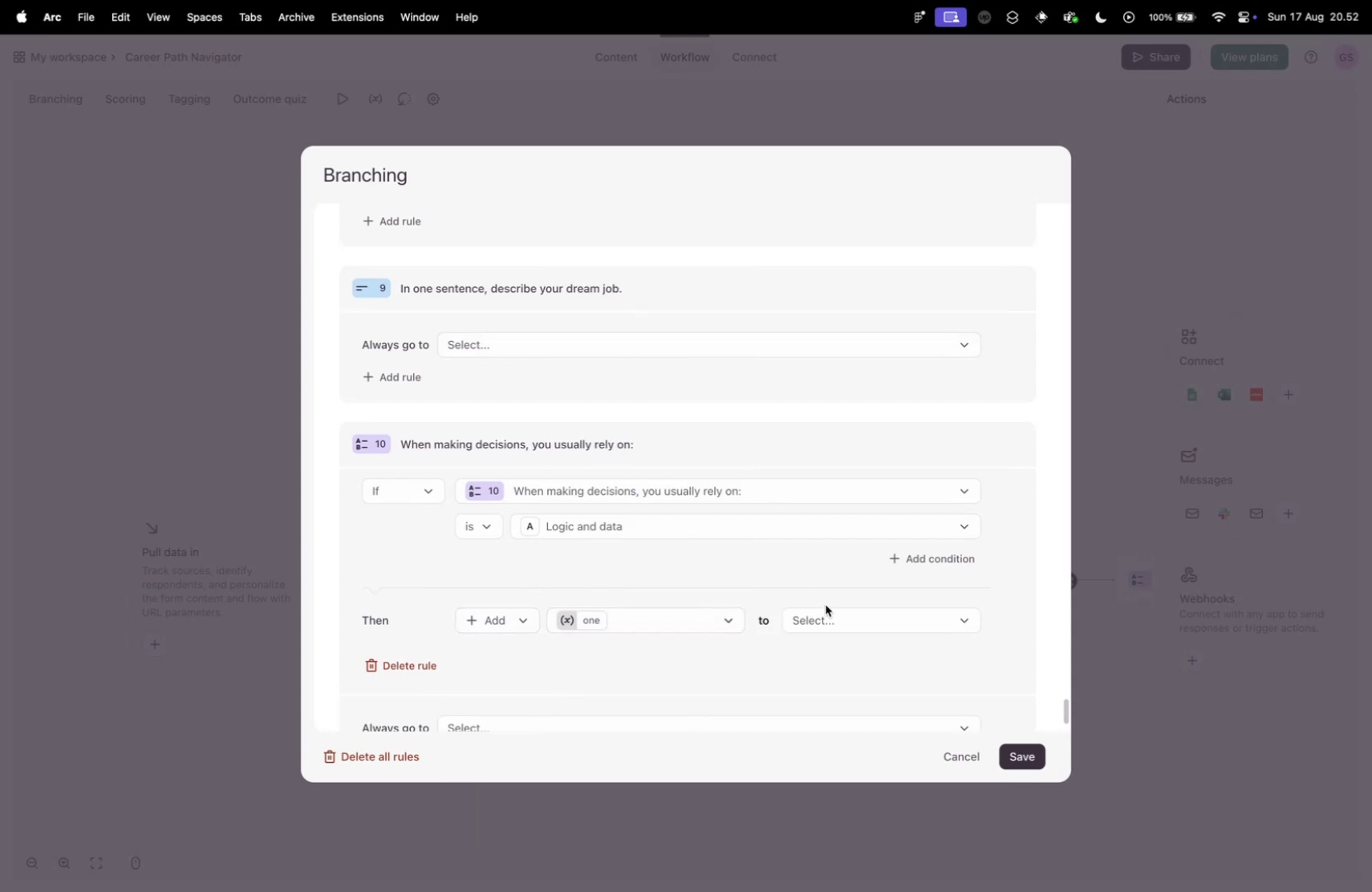 
left_click([846, 627])
 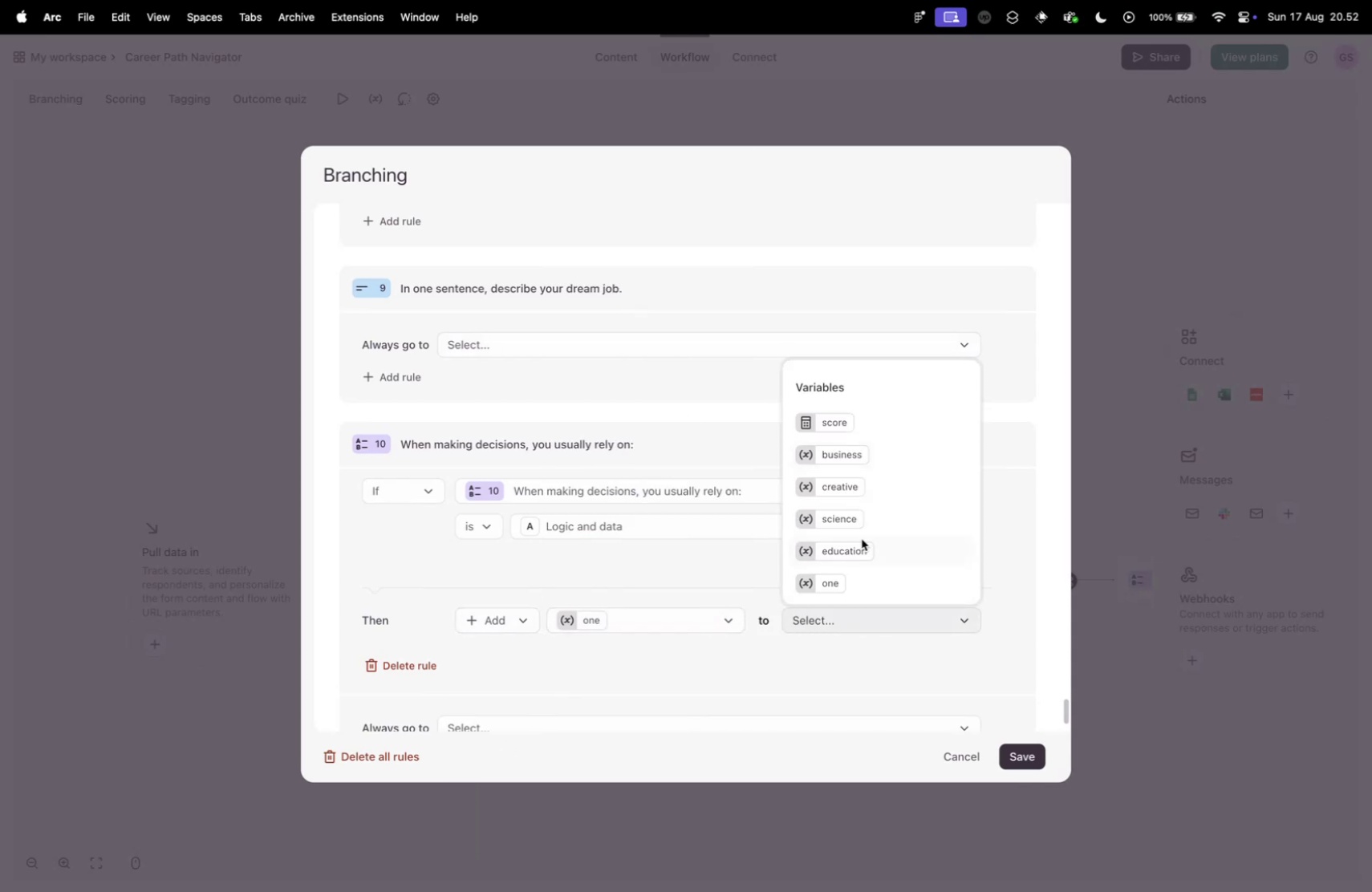 
left_click([843, 513])
 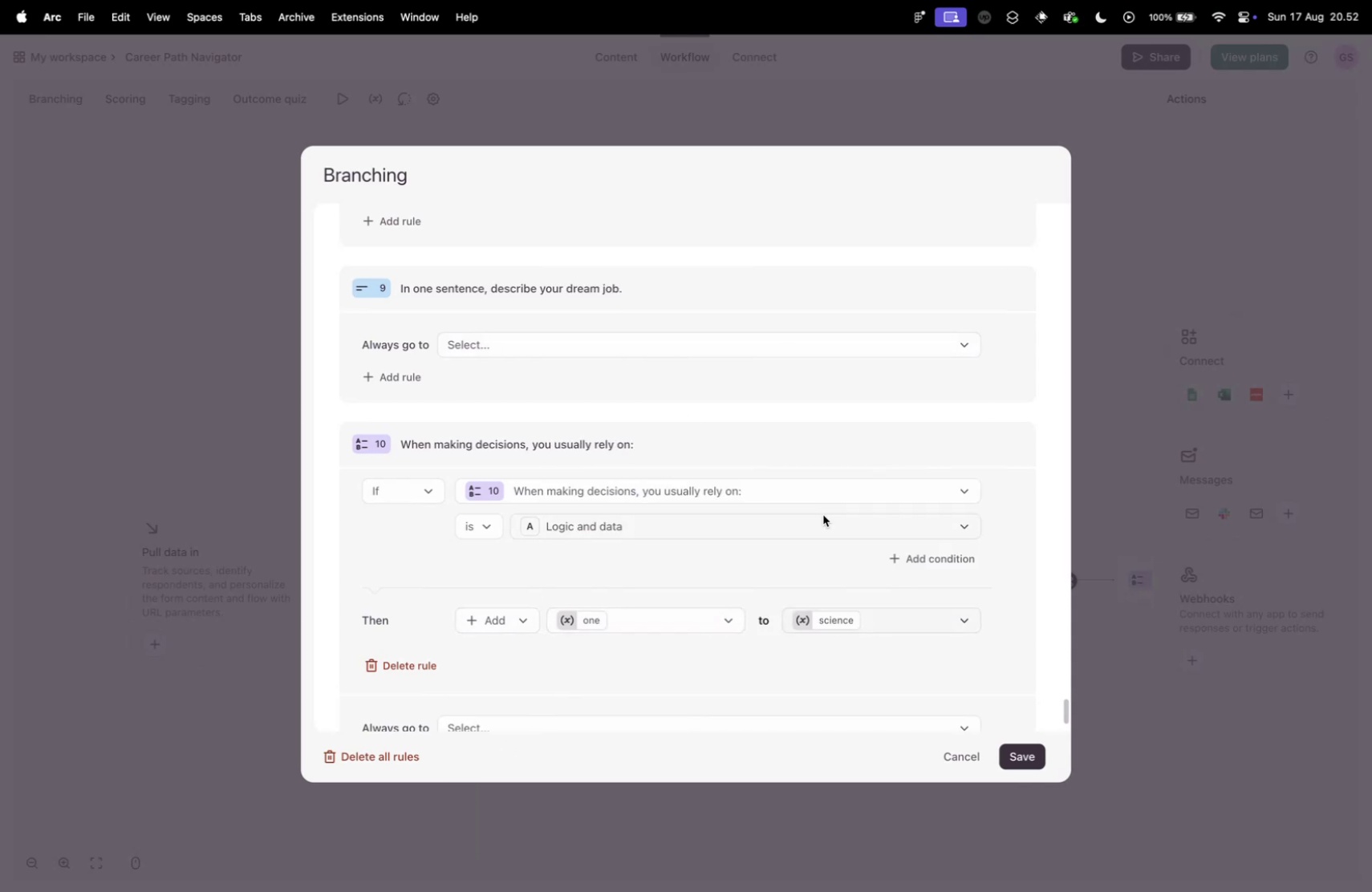 
scroll: coordinate [506, 526], scroll_direction: down, amount: 9.0
 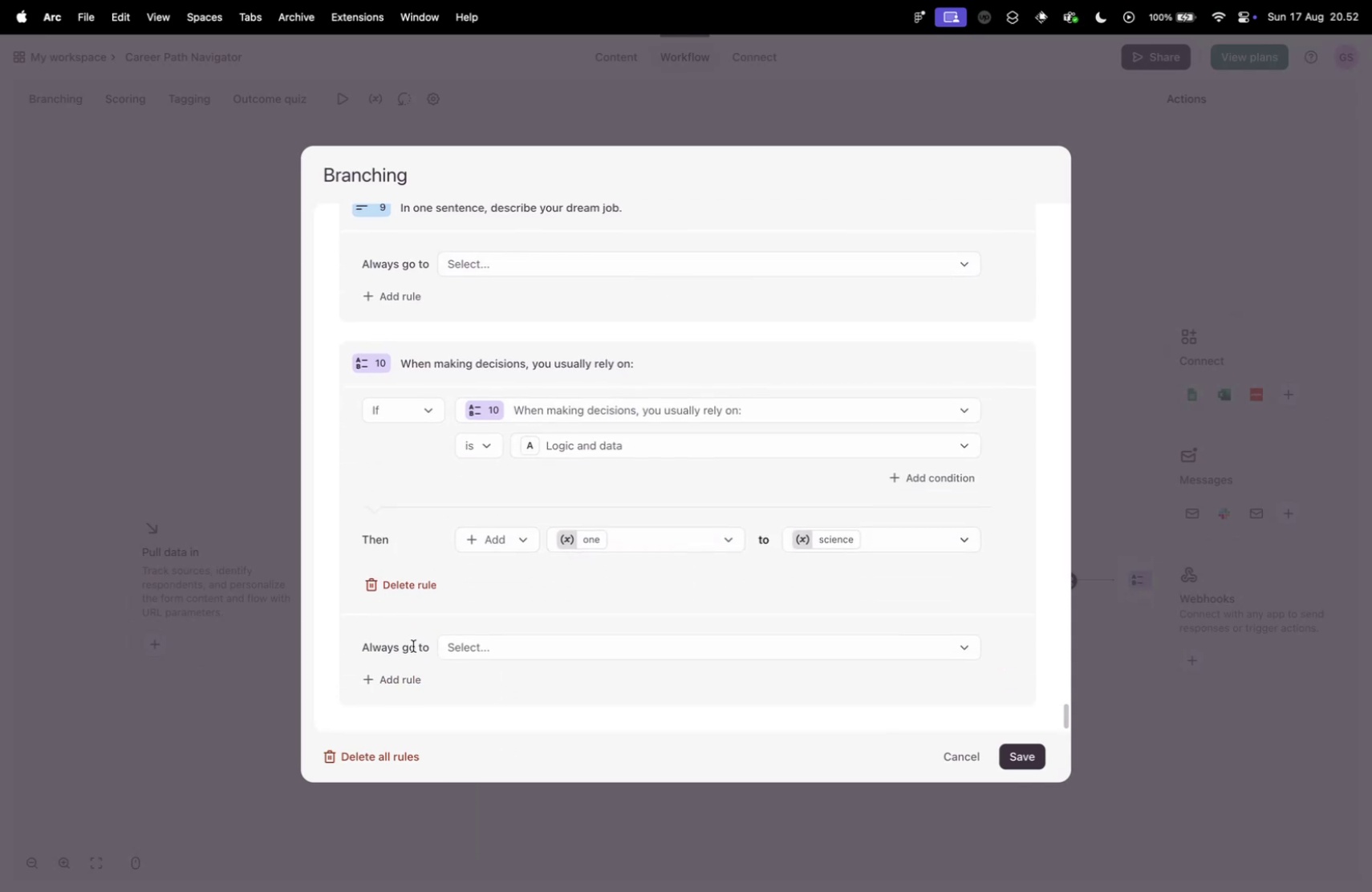 
left_click([418, 679])
 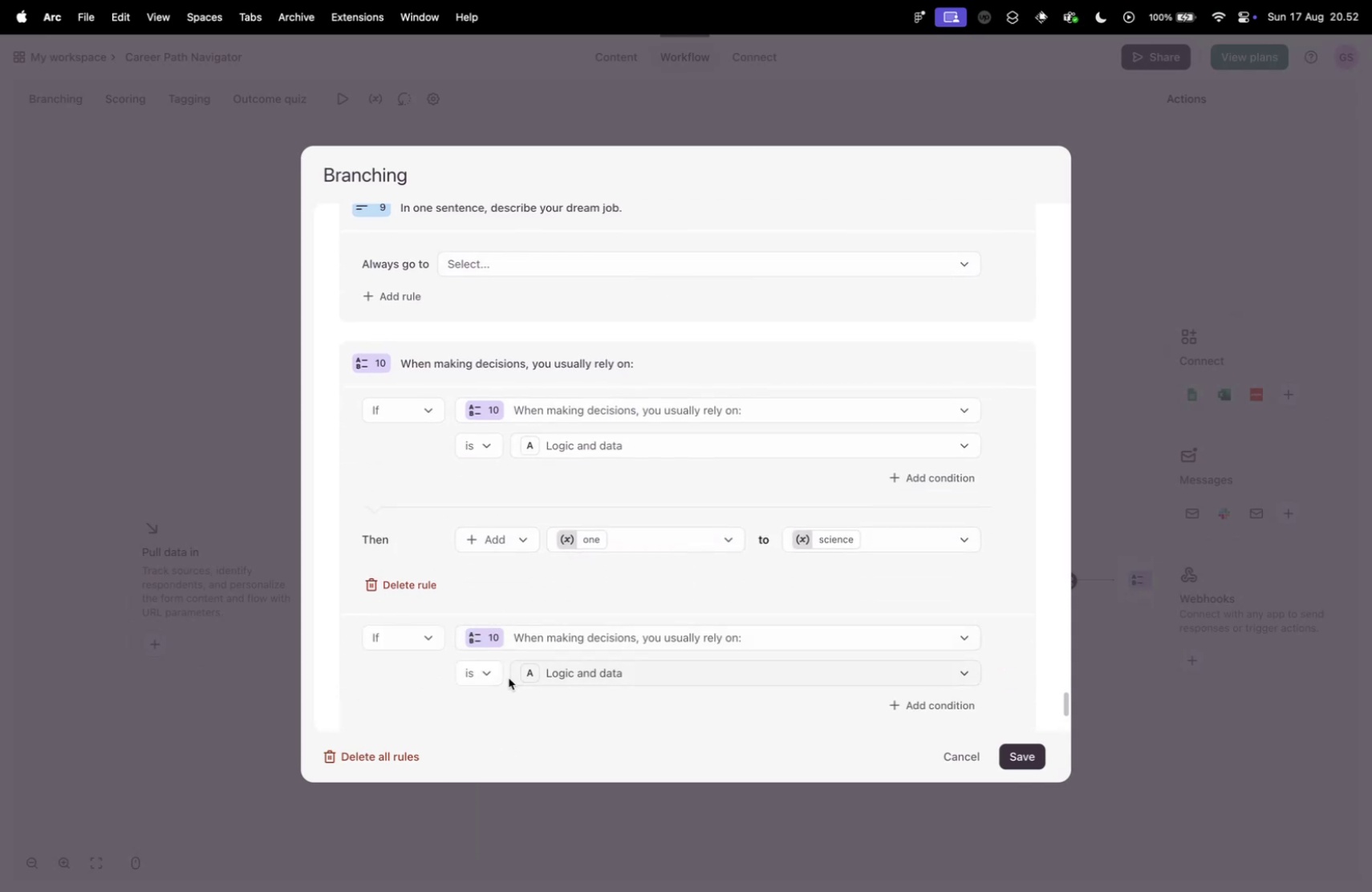 
left_click([570, 663])
 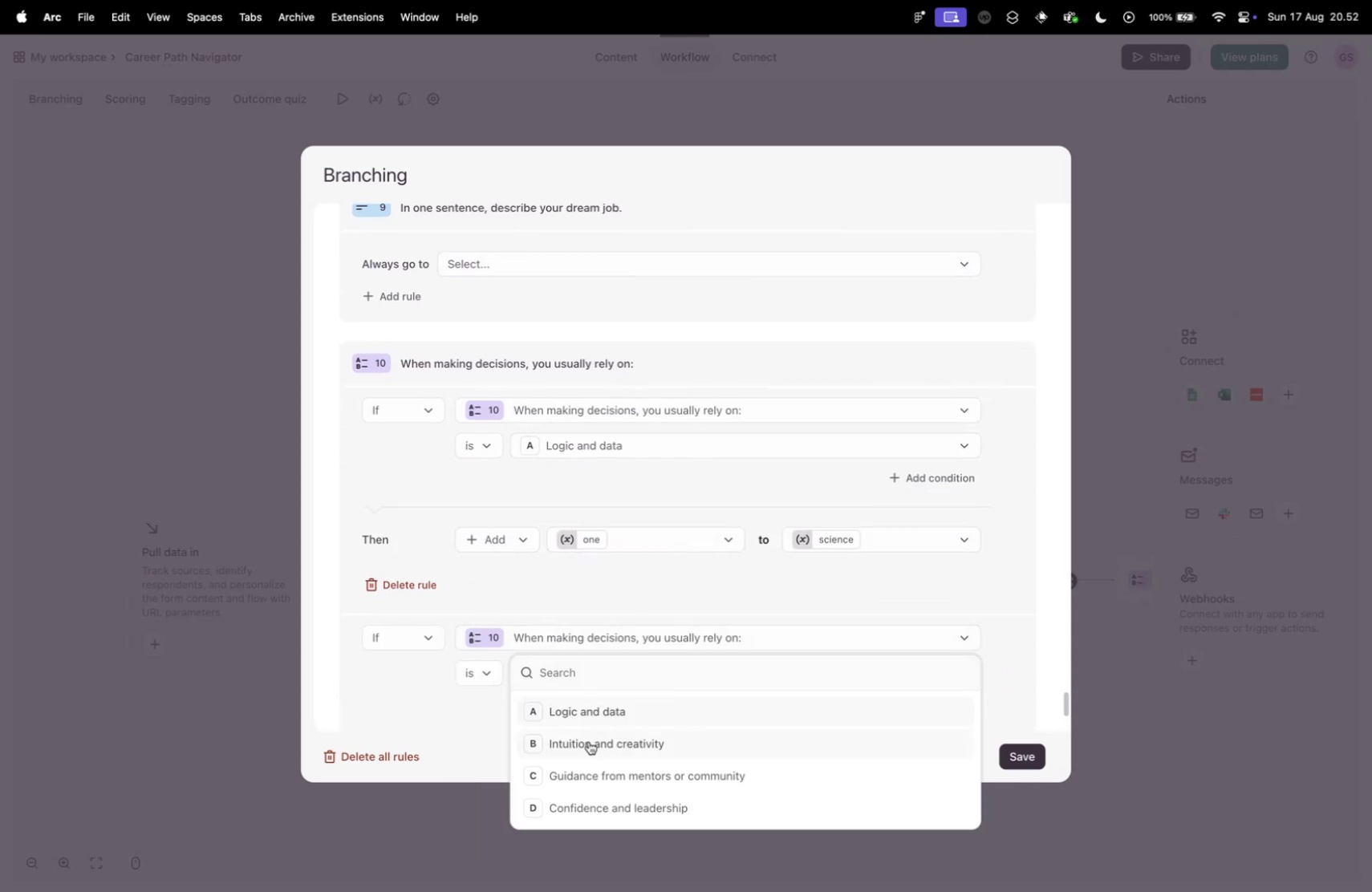 
left_click([588, 741])
 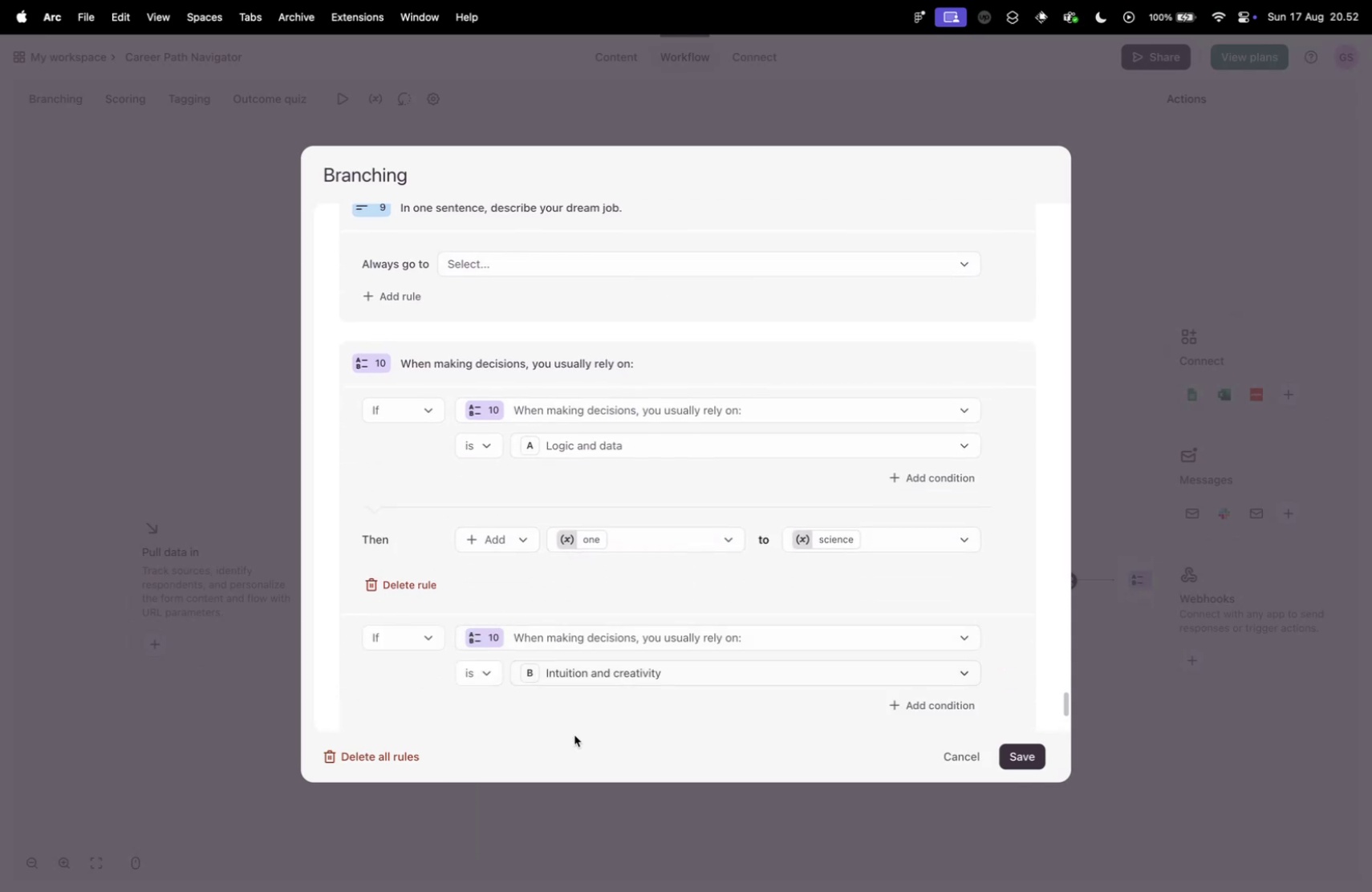 
scroll: coordinate [451, 629], scroll_direction: down, amount: 5.0
 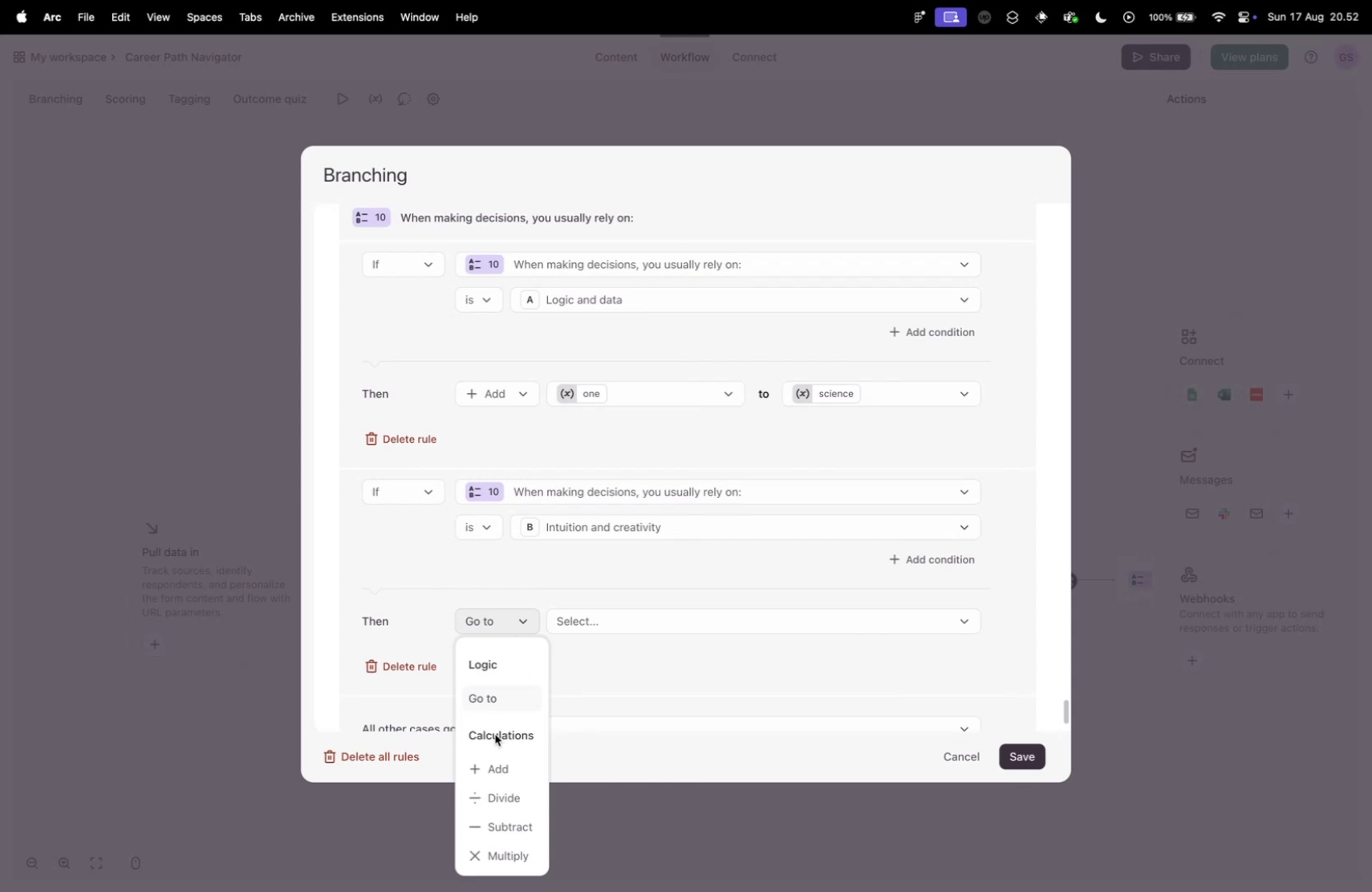 
left_click([499, 756])
 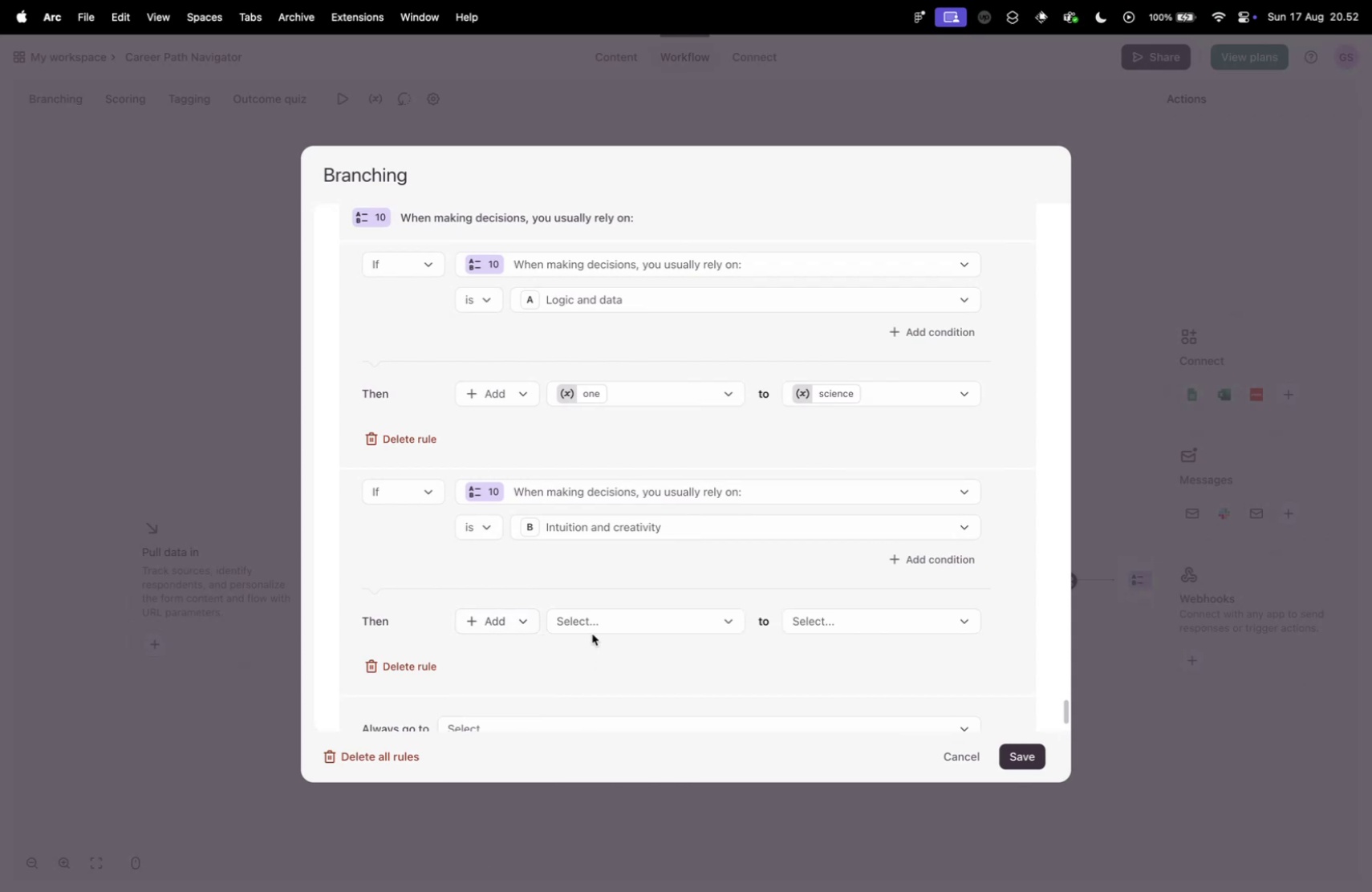 
double_click([595, 627])
 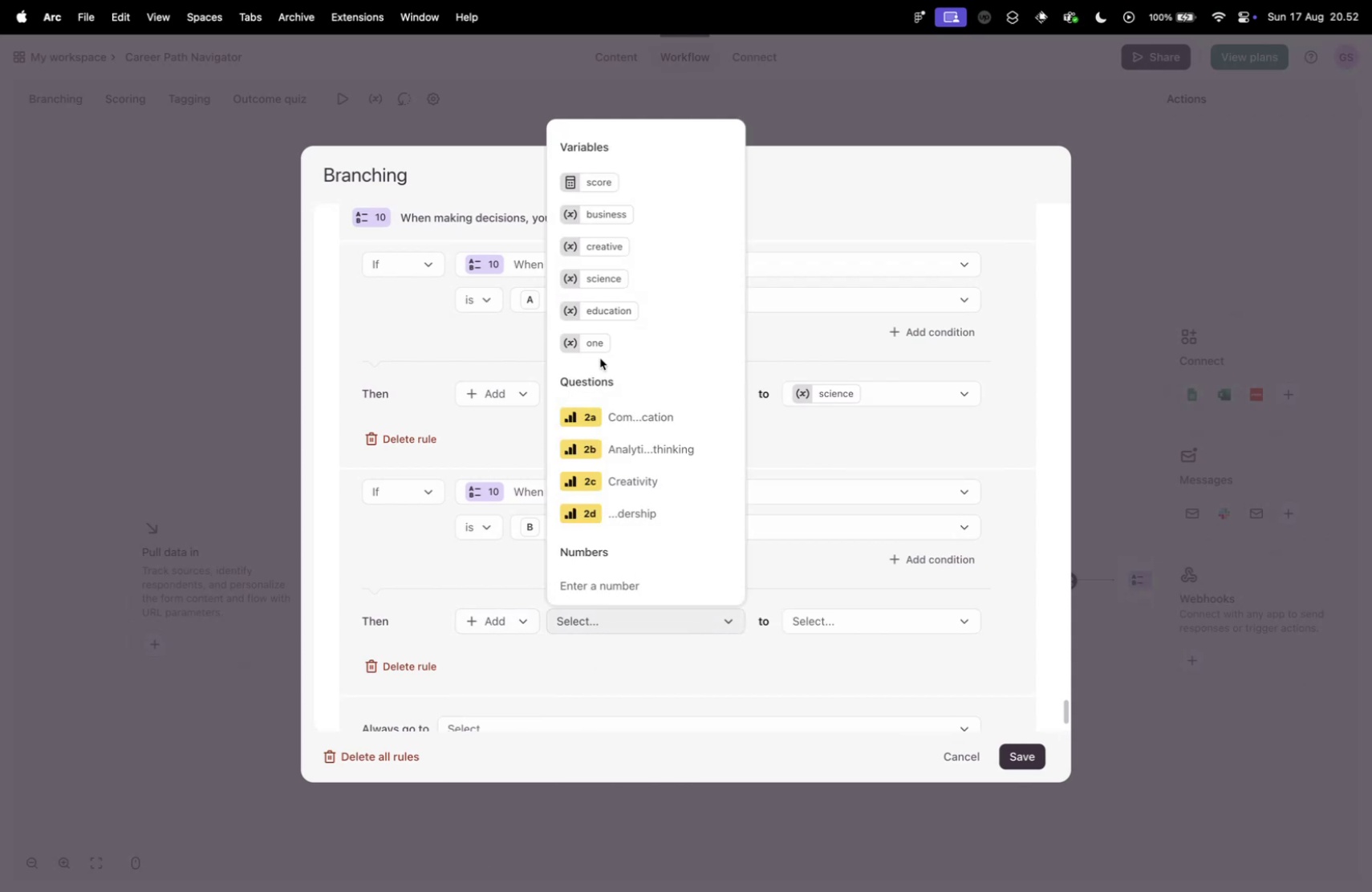 
left_click([599, 342])
 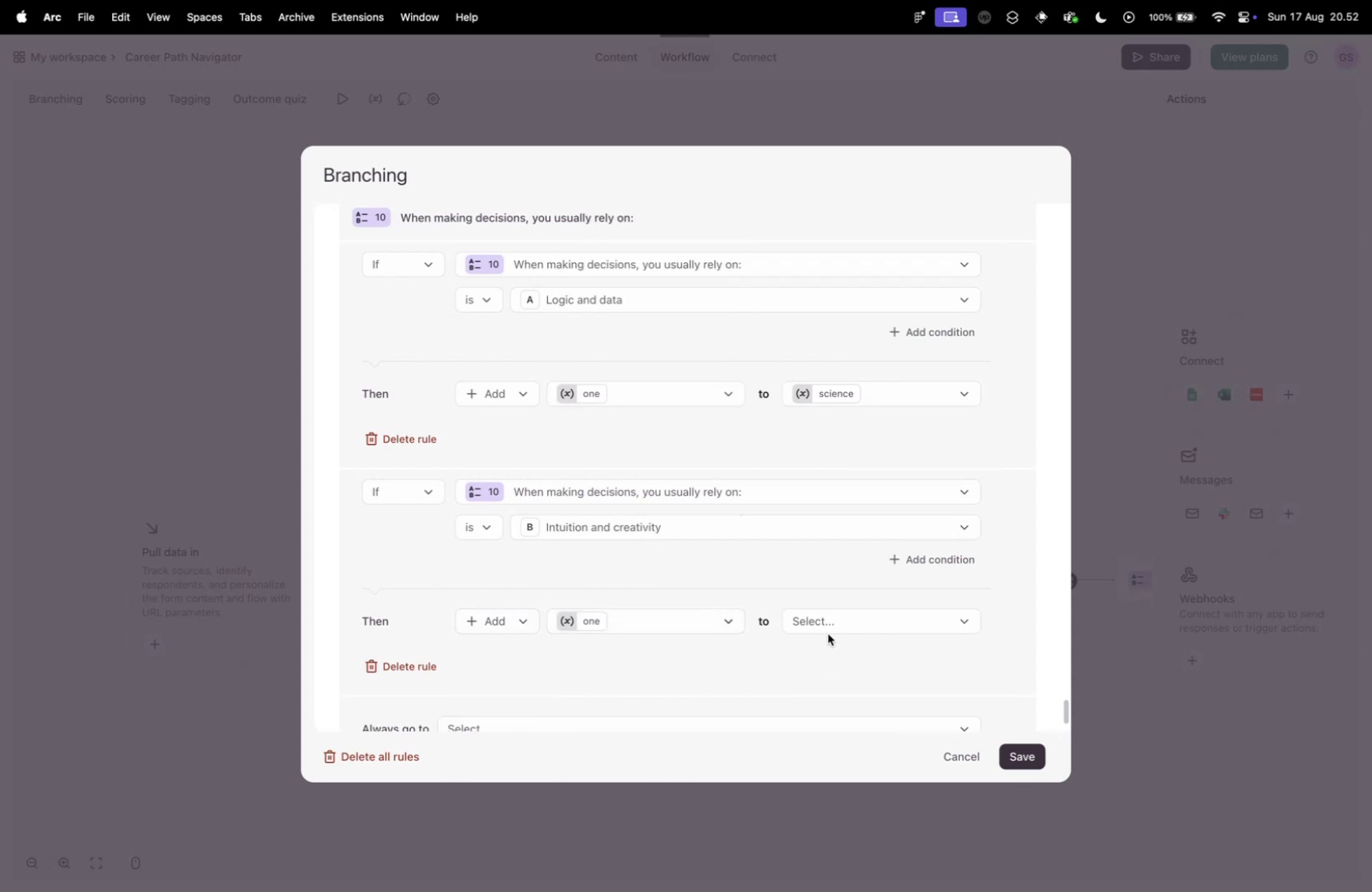 
left_click([818, 614])
 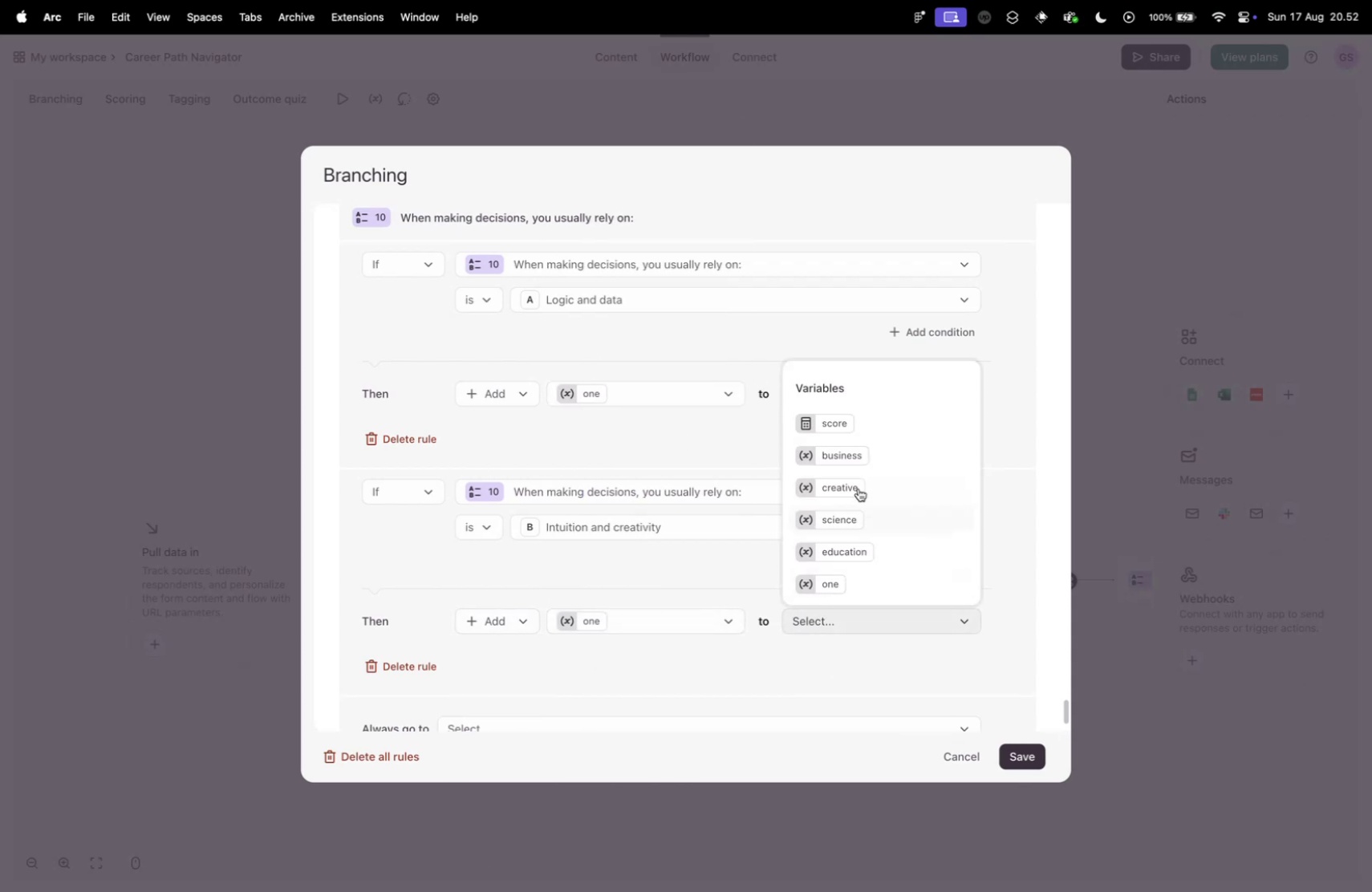 
left_click([856, 480])
 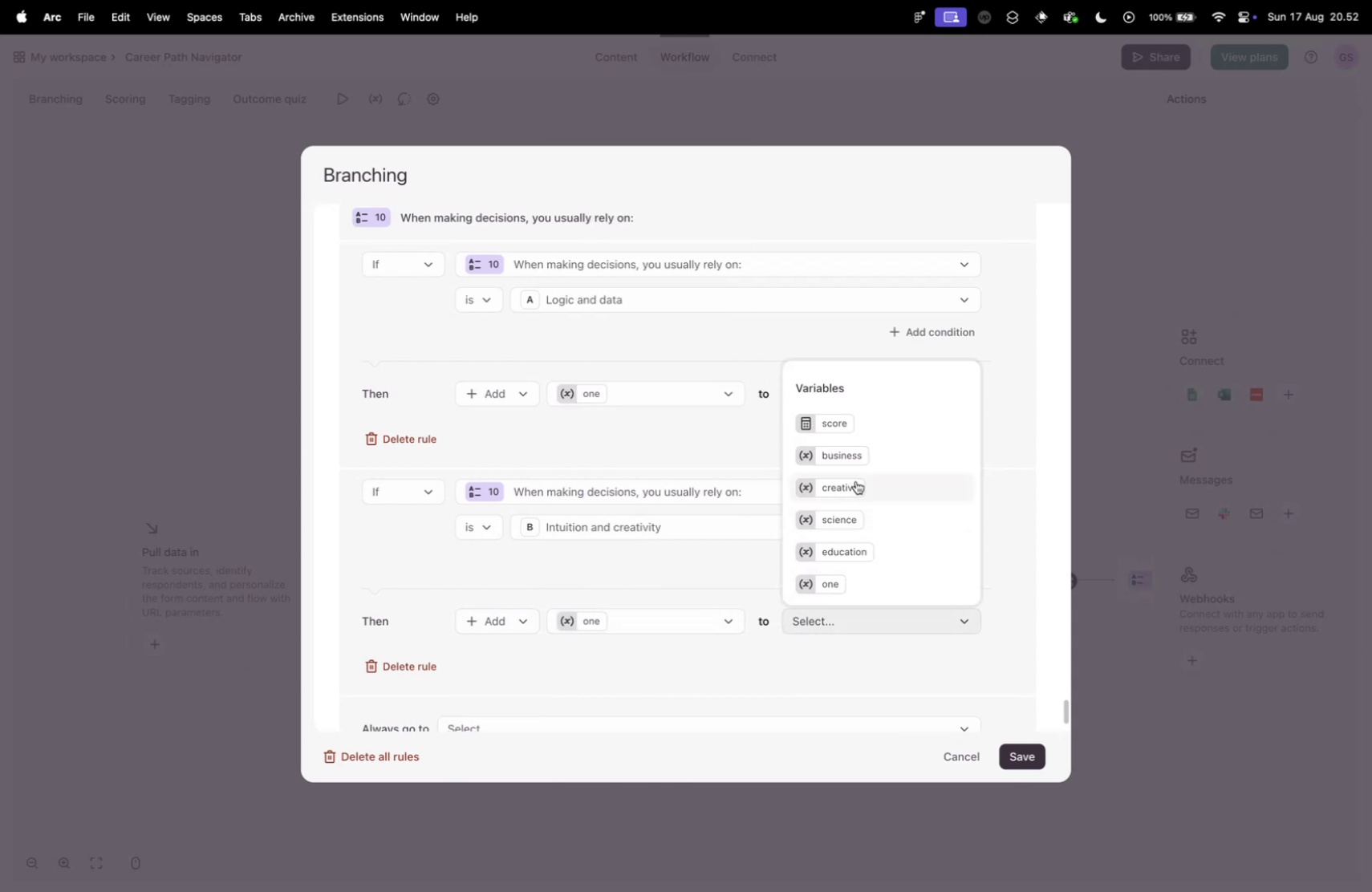 
key(Control+ControlLeft)
 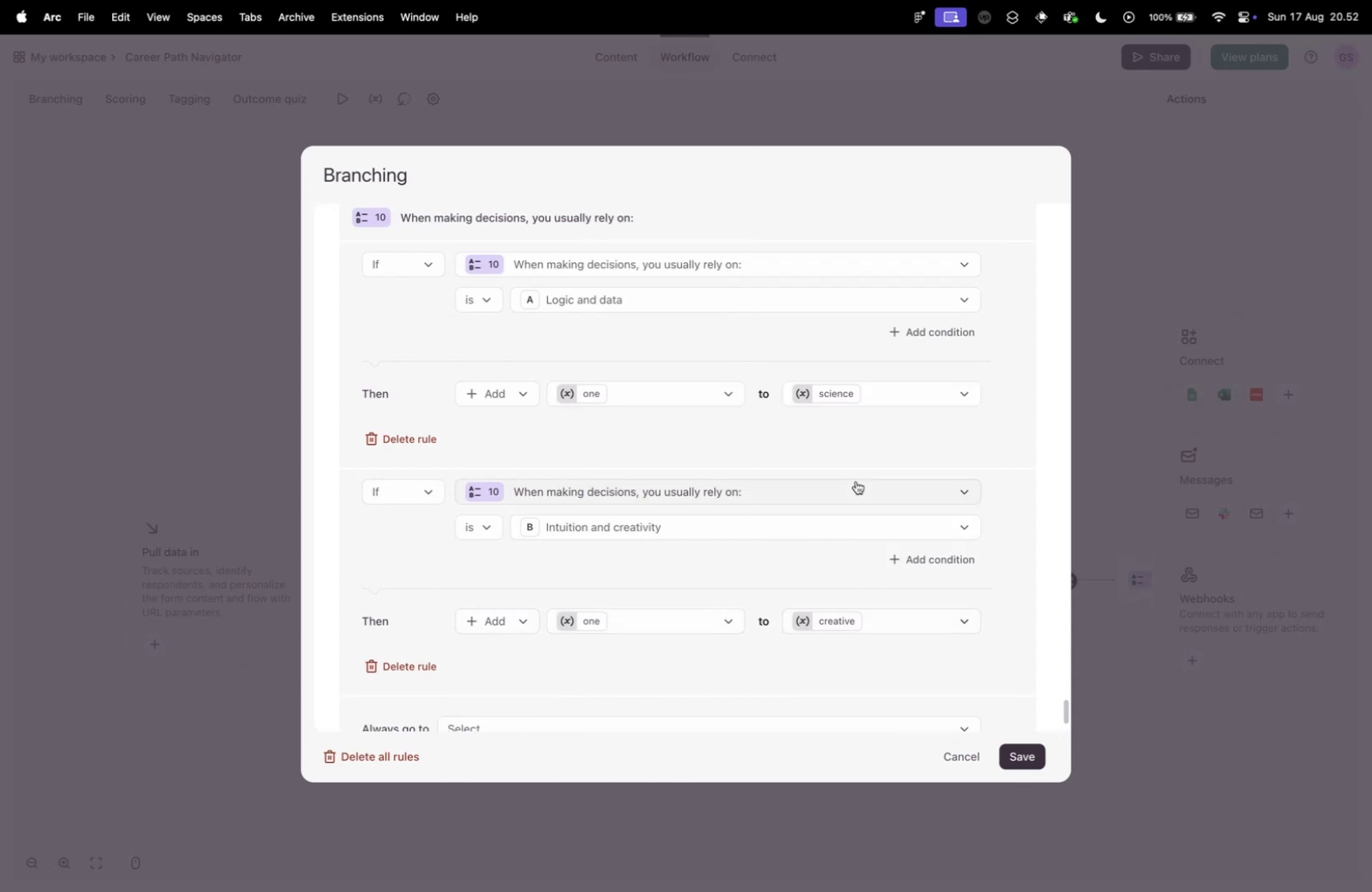 
key(Control+Tab)
 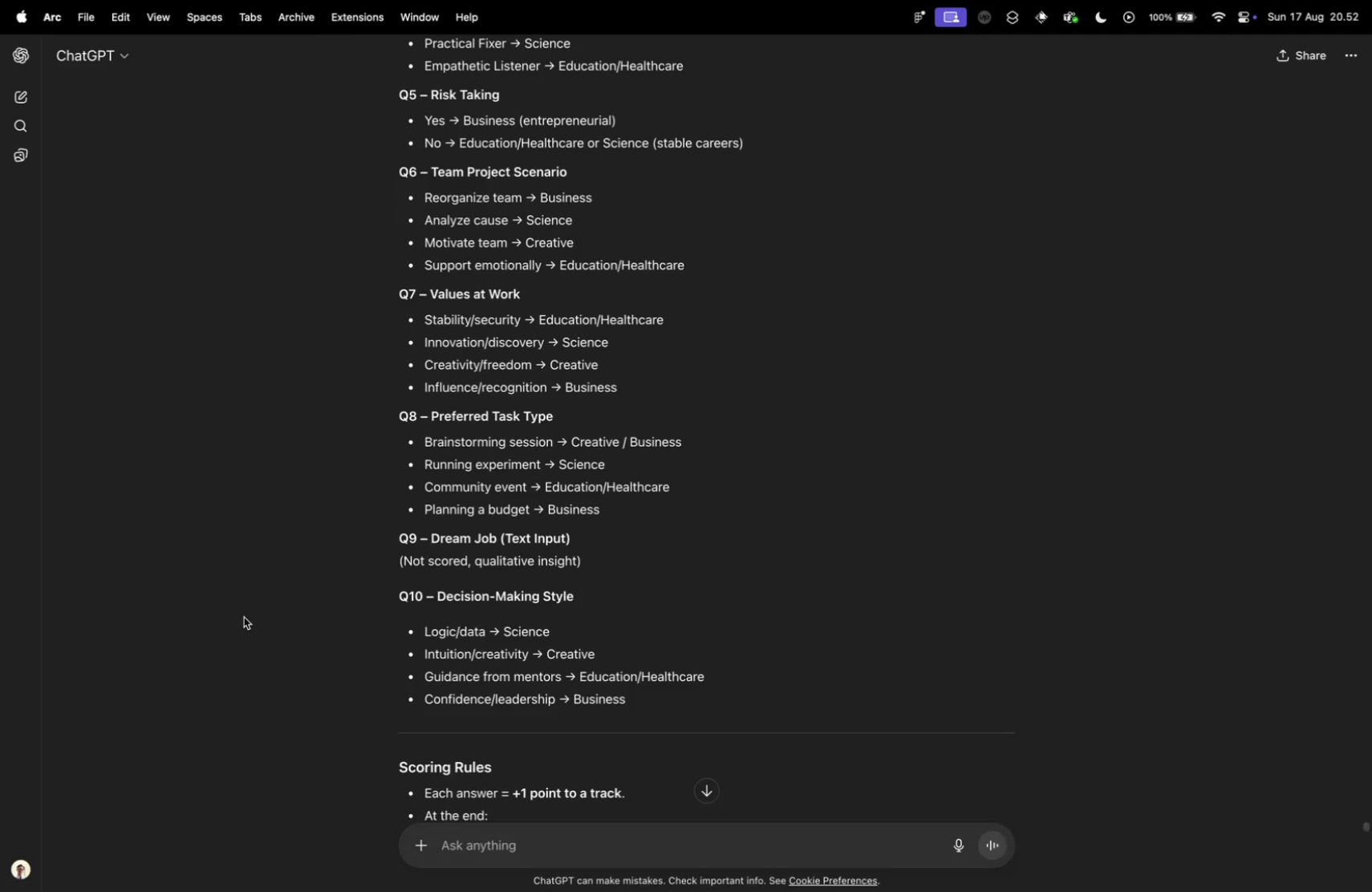 
key(Control+ControlLeft)
 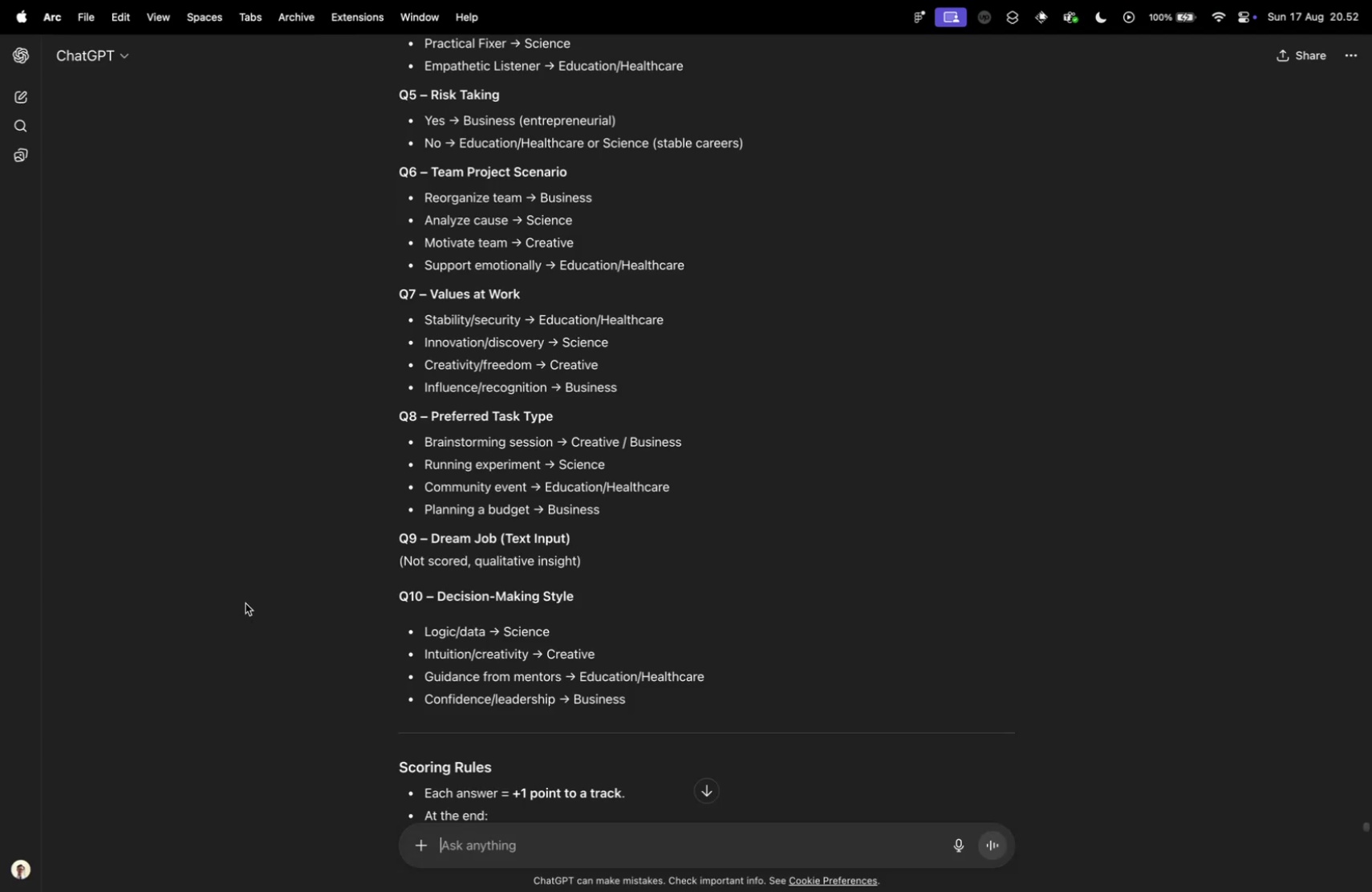 
key(Control+Tab)
 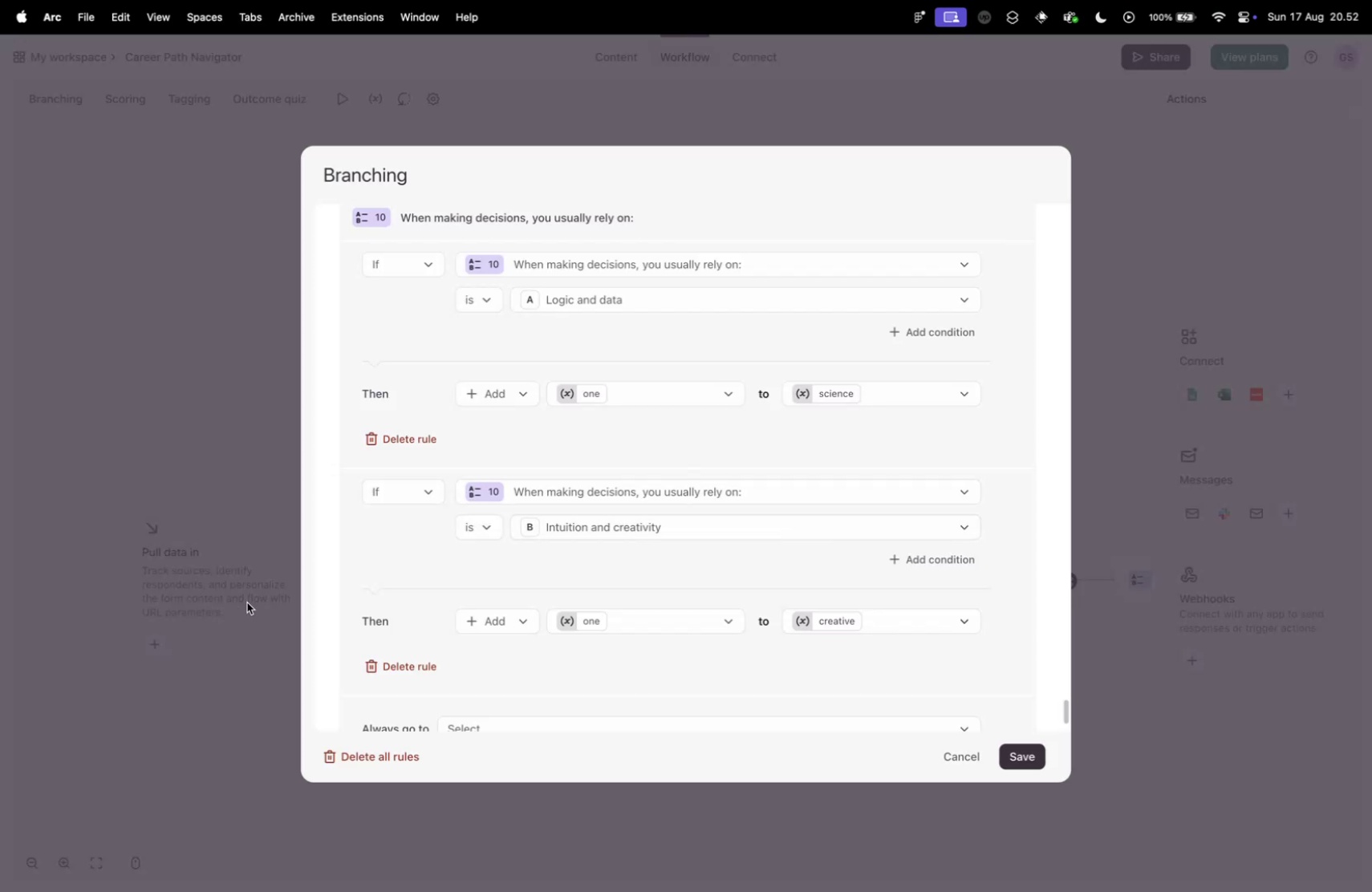 
scroll: coordinate [416, 606], scroll_direction: down, amount: 5.0
 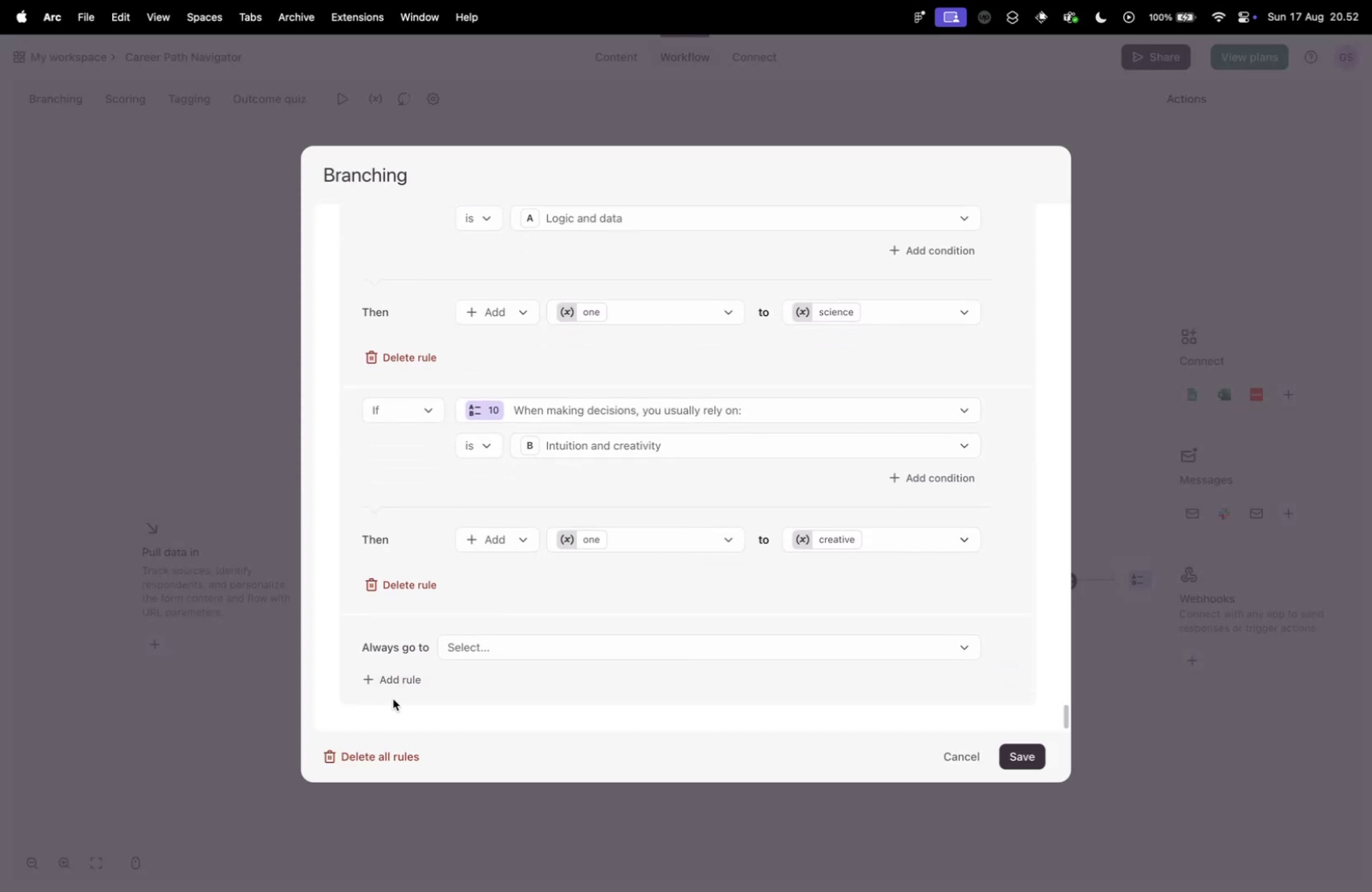 
left_click([385, 684])
 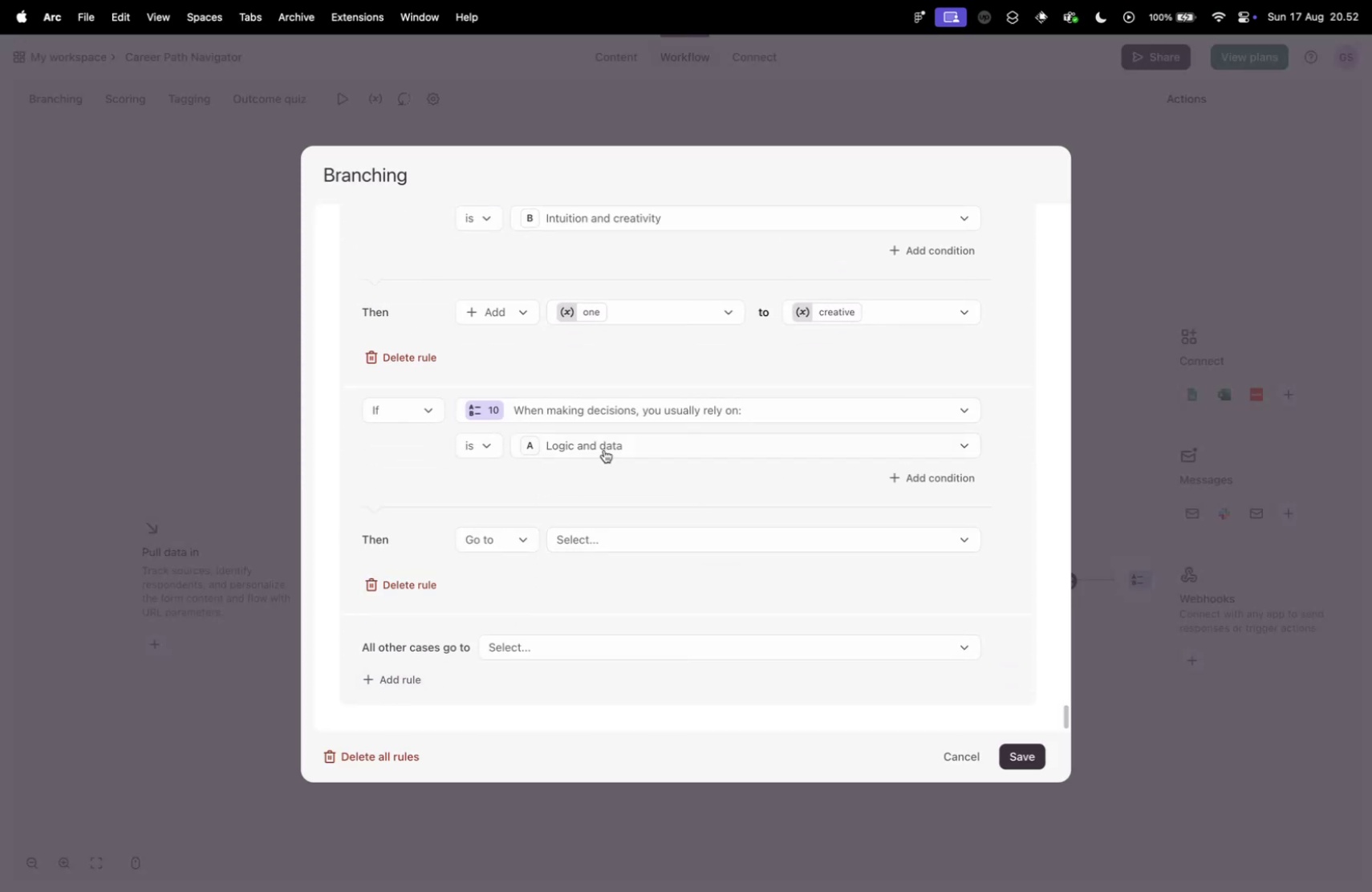 
left_click([562, 444])
 